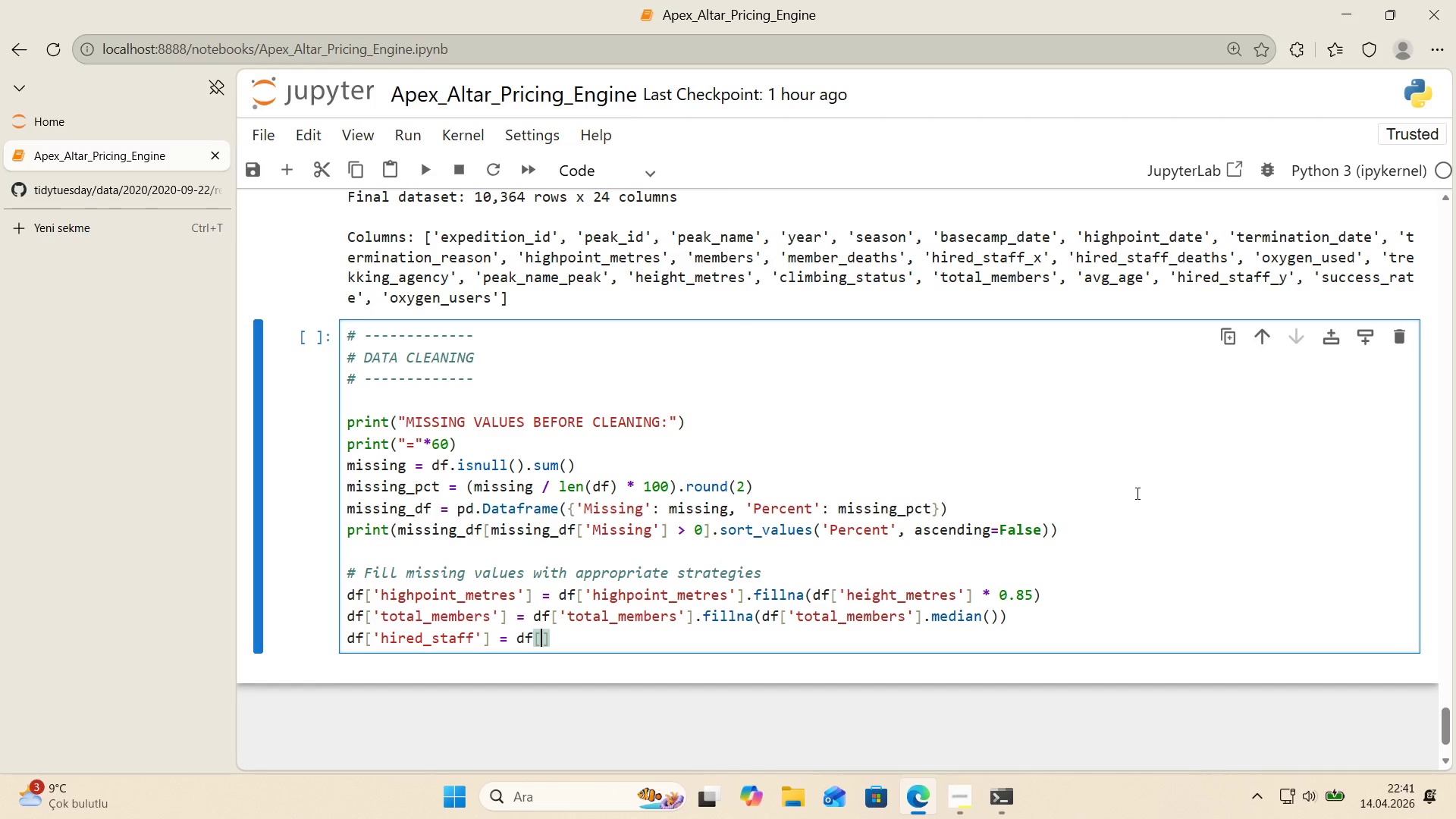 
type(@@)
 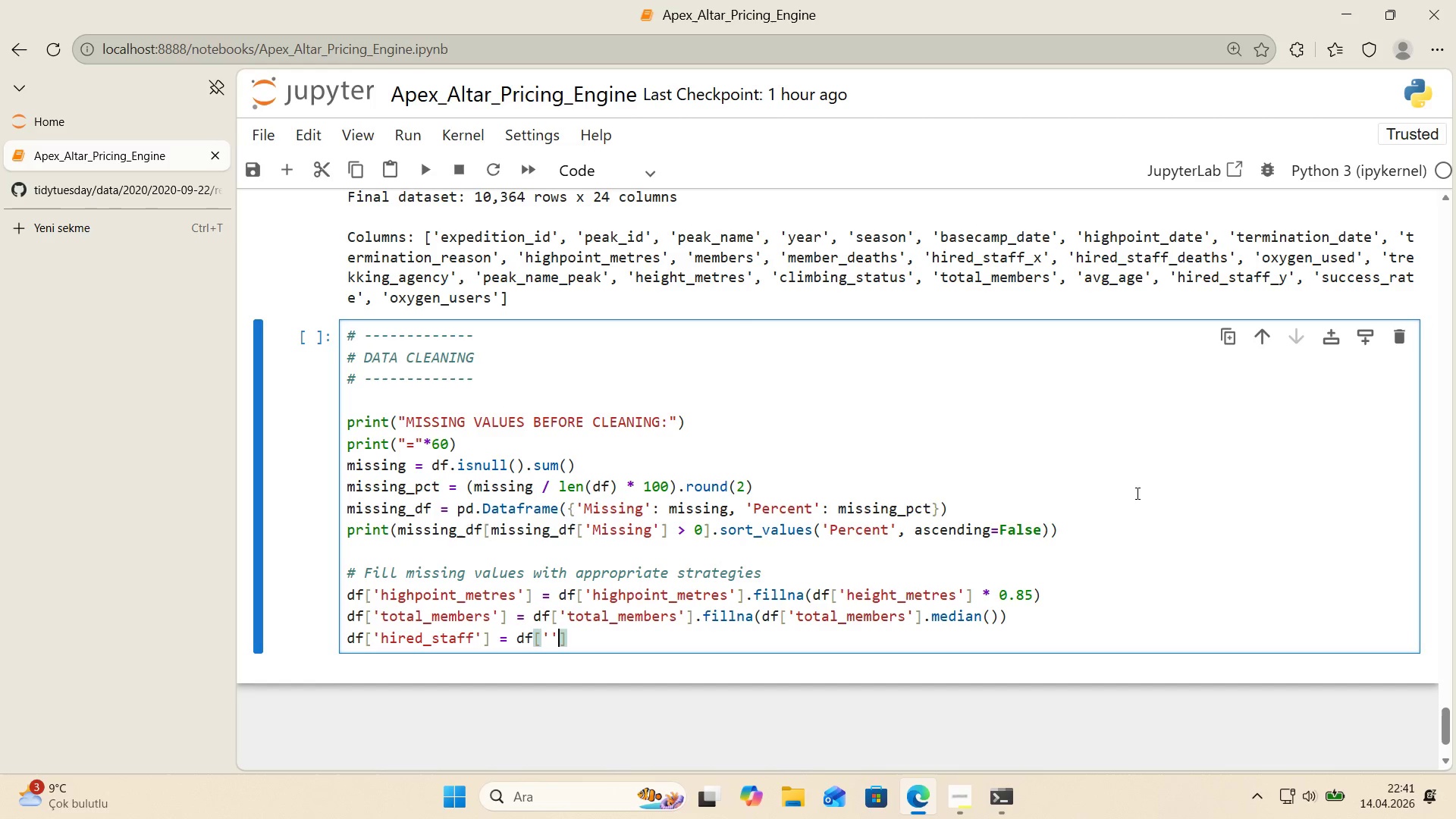 
key(ArrowLeft)
 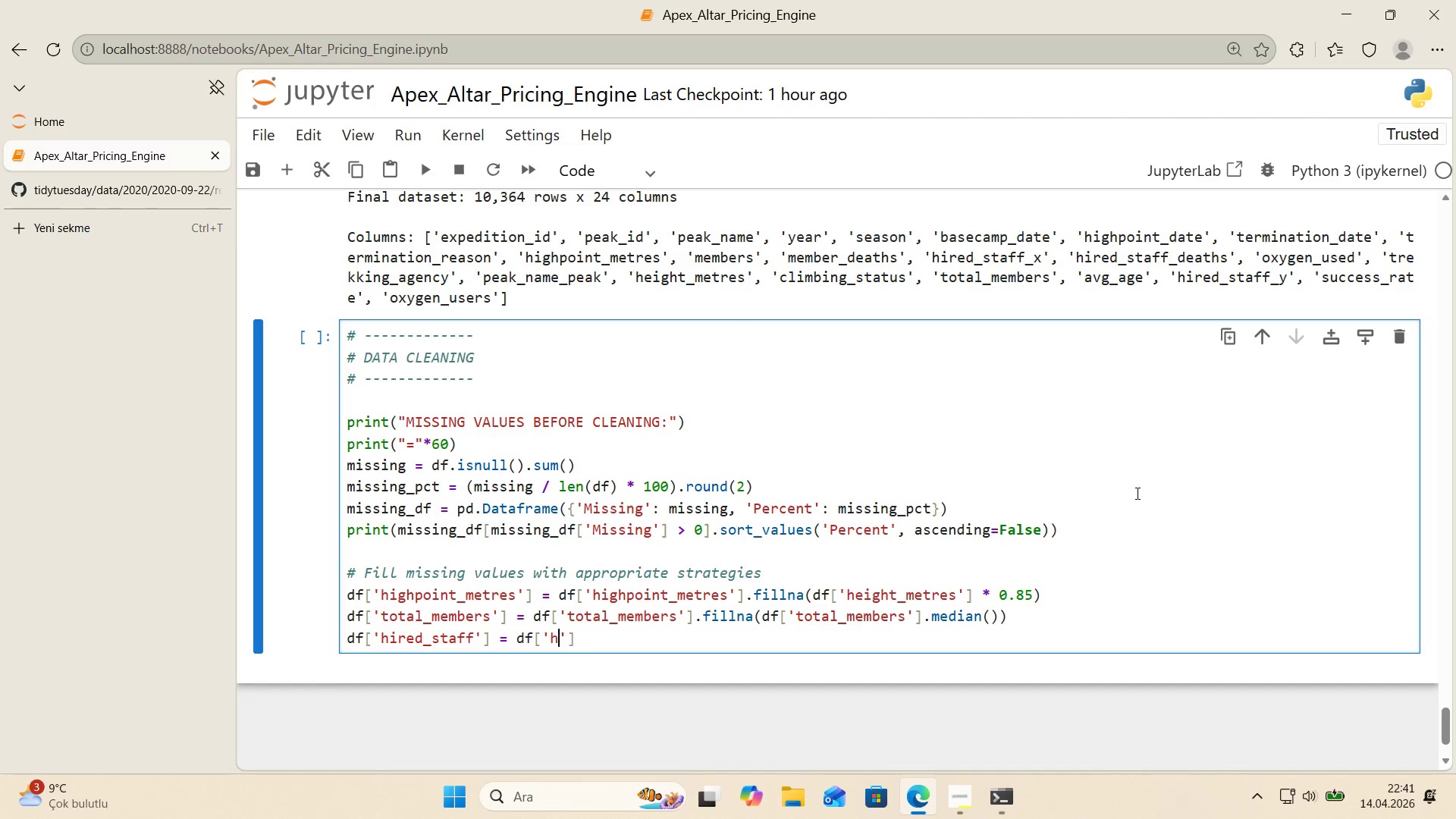 
type(h'red_staff)
 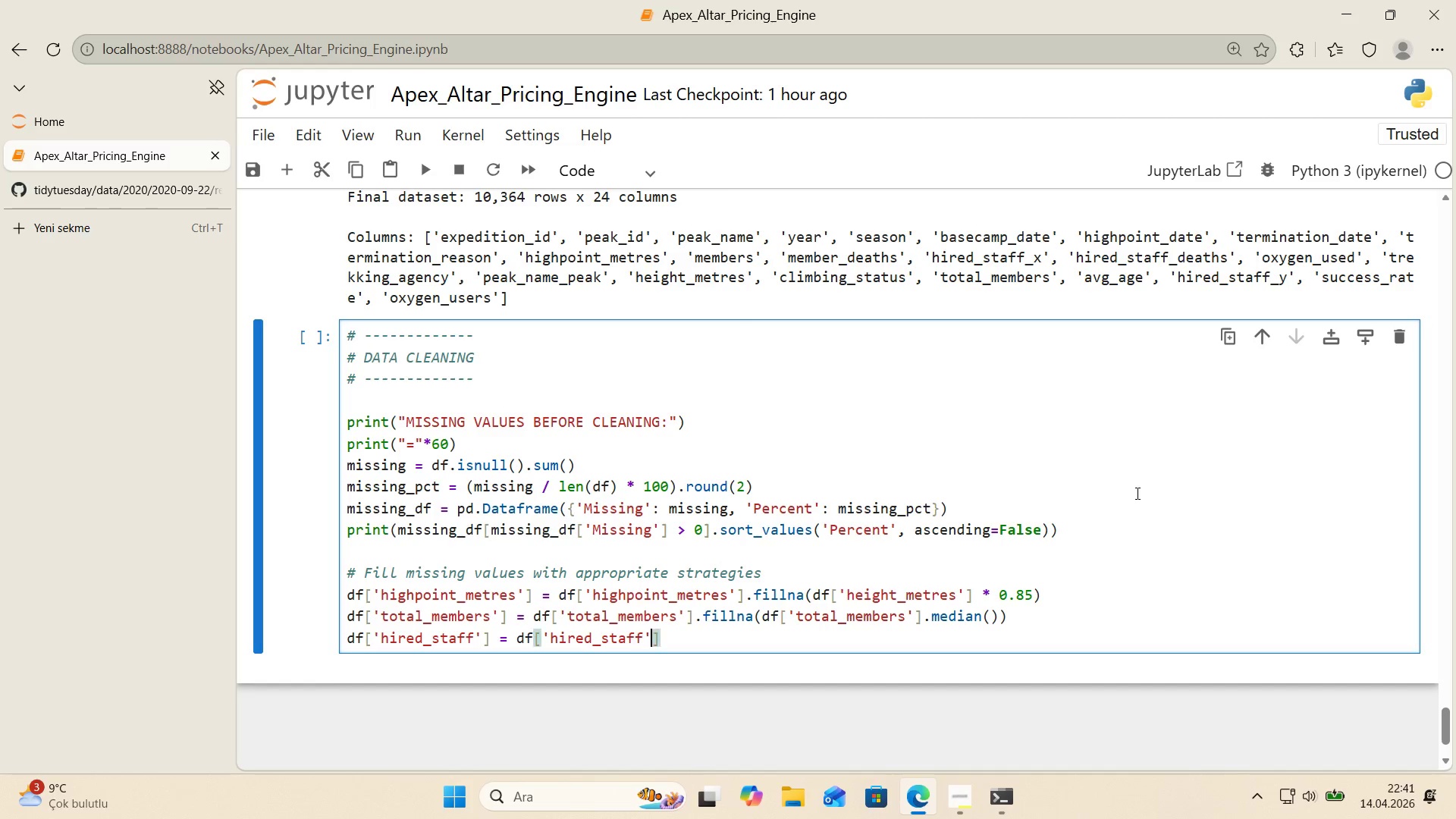 
 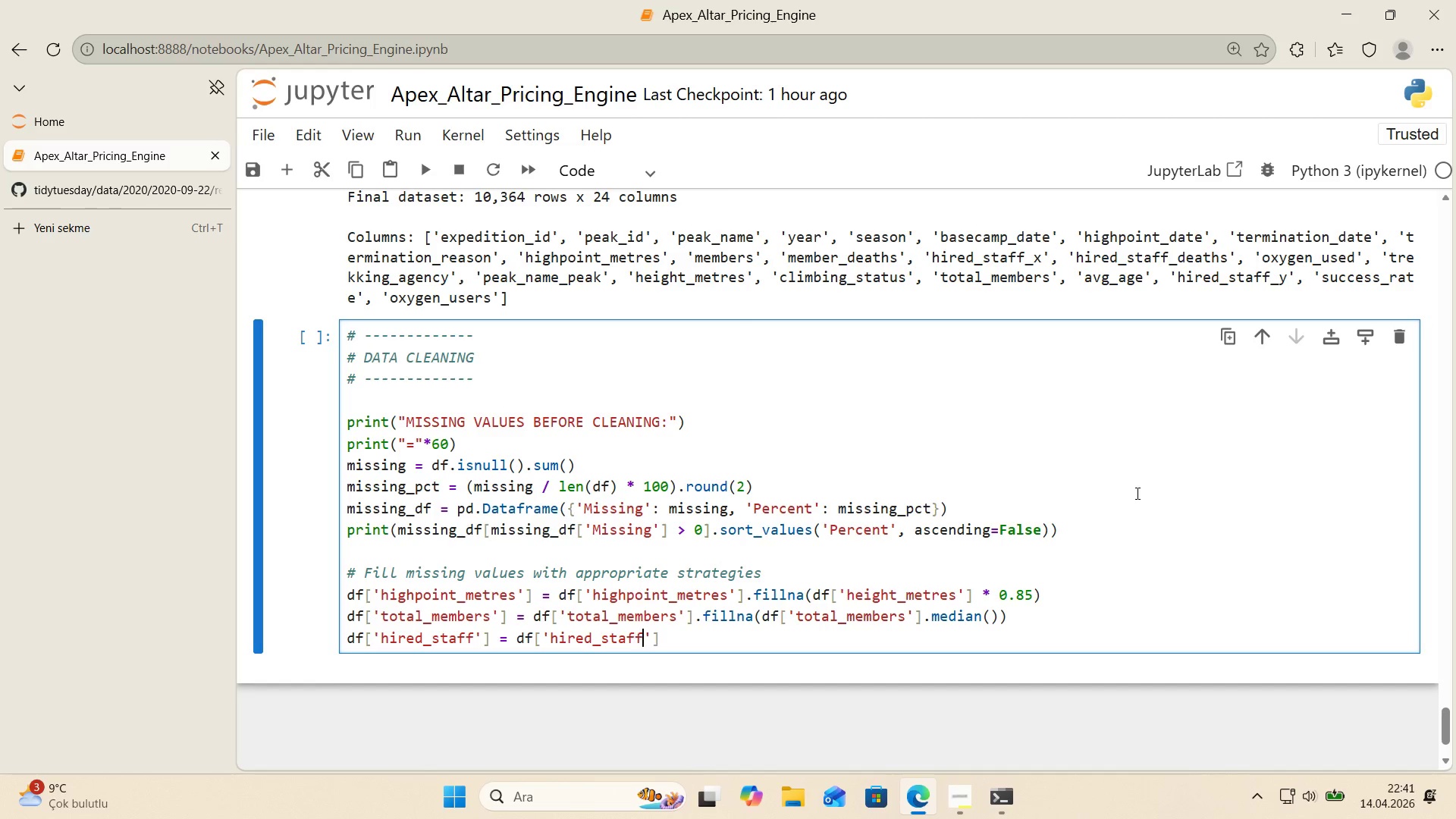 
key(ArrowRight)
 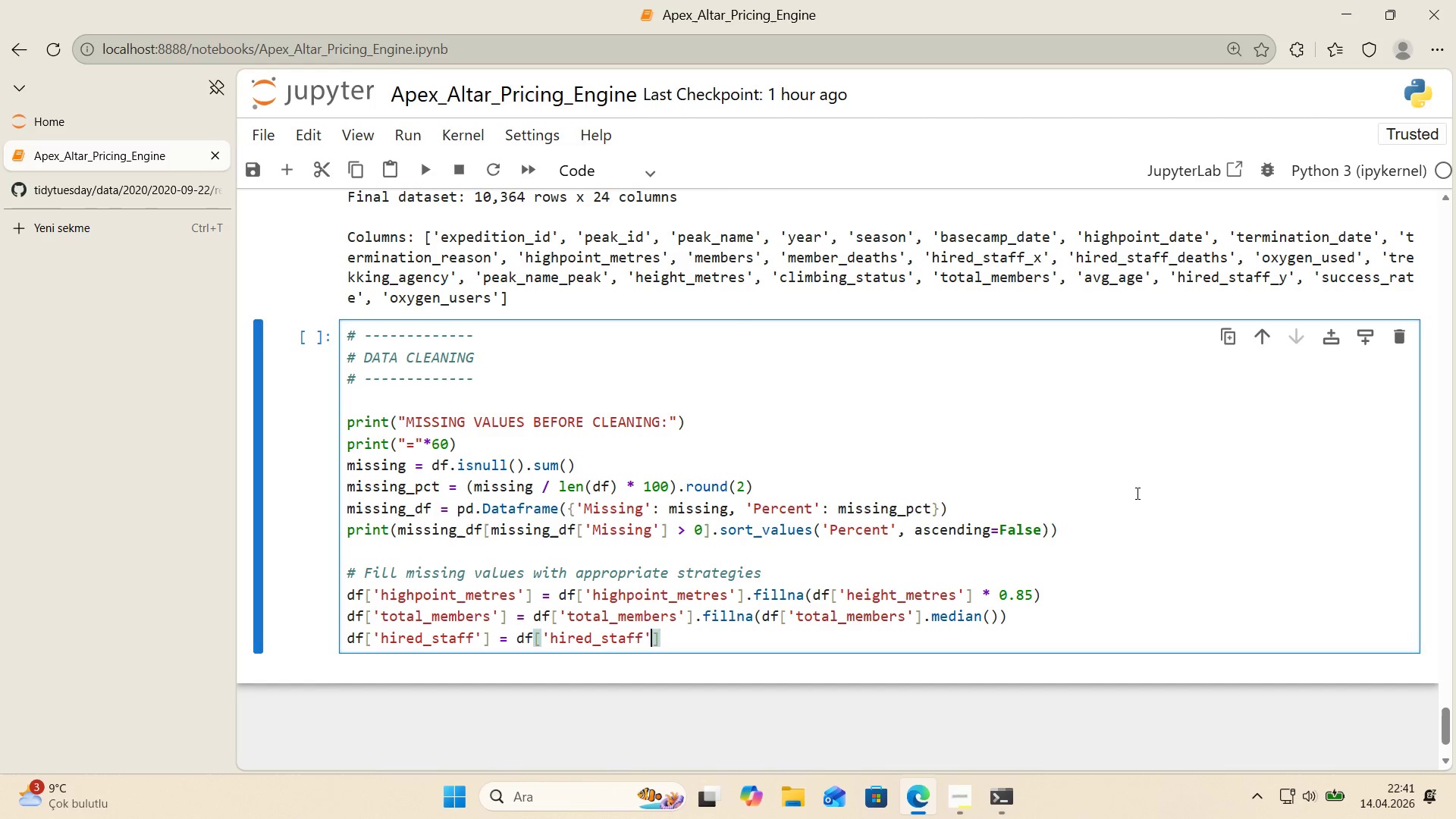 
key(ArrowRight)
 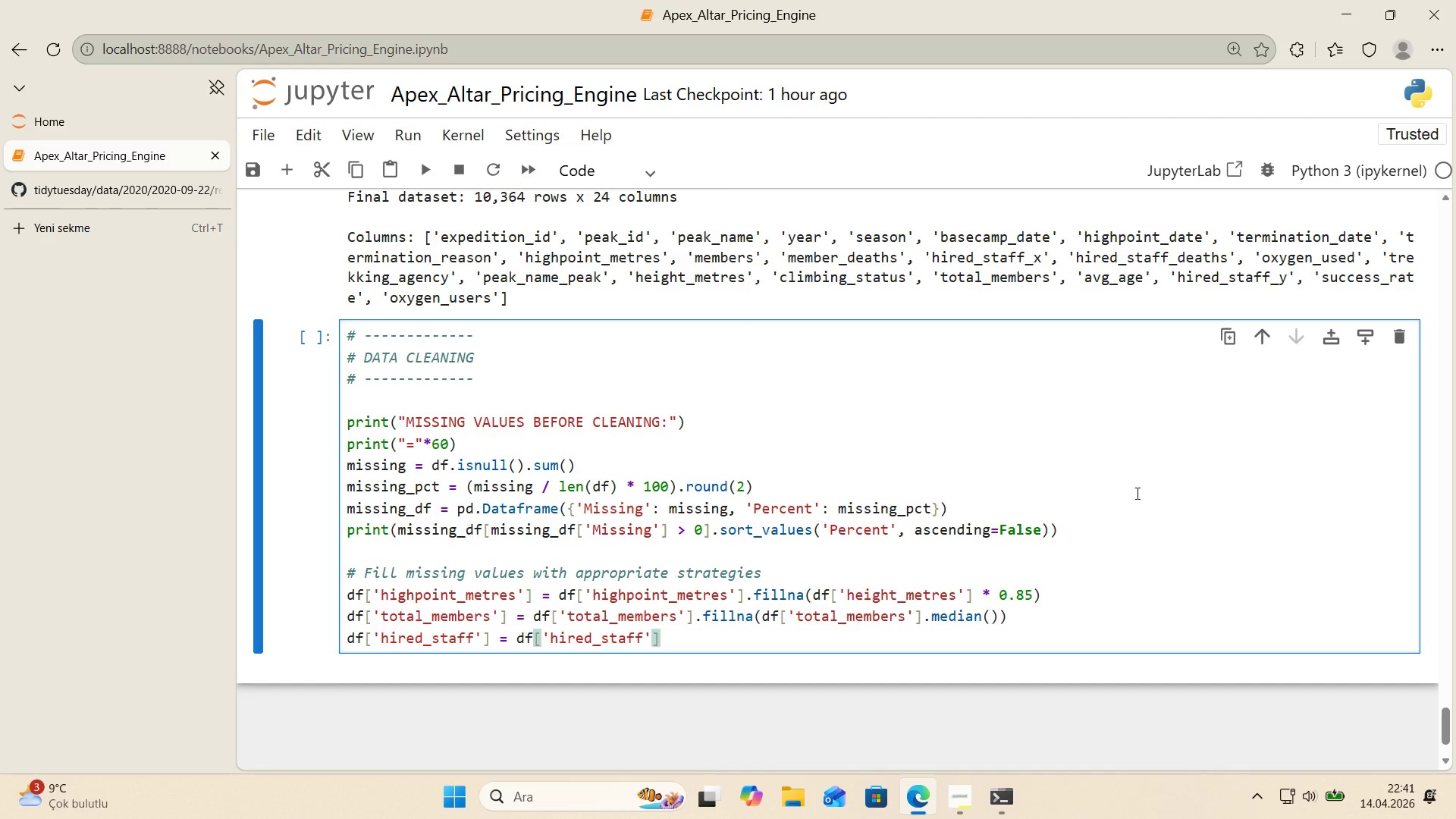 
type(.f'llna*()
 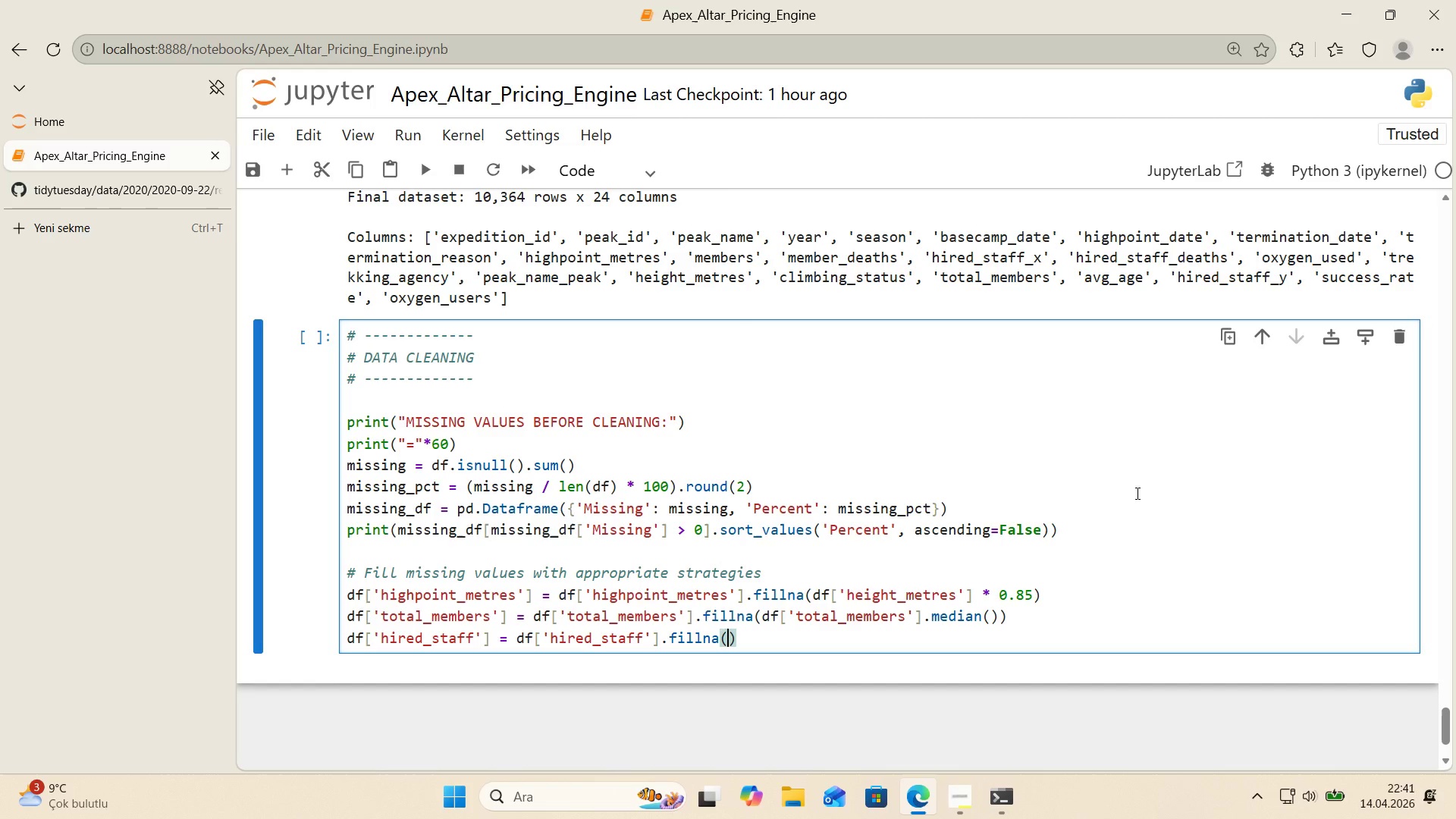 
 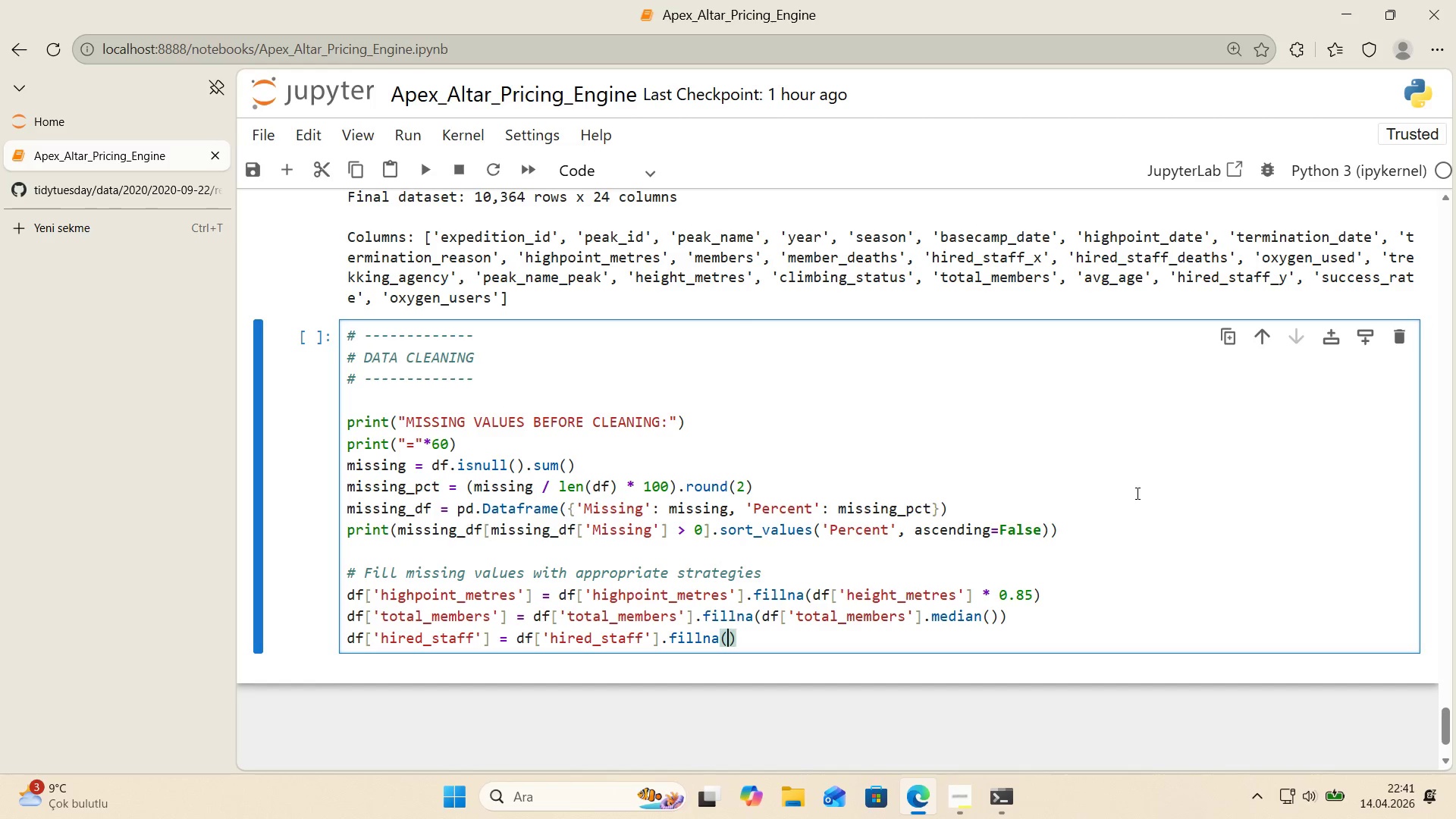 
key(ArrowLeft)
 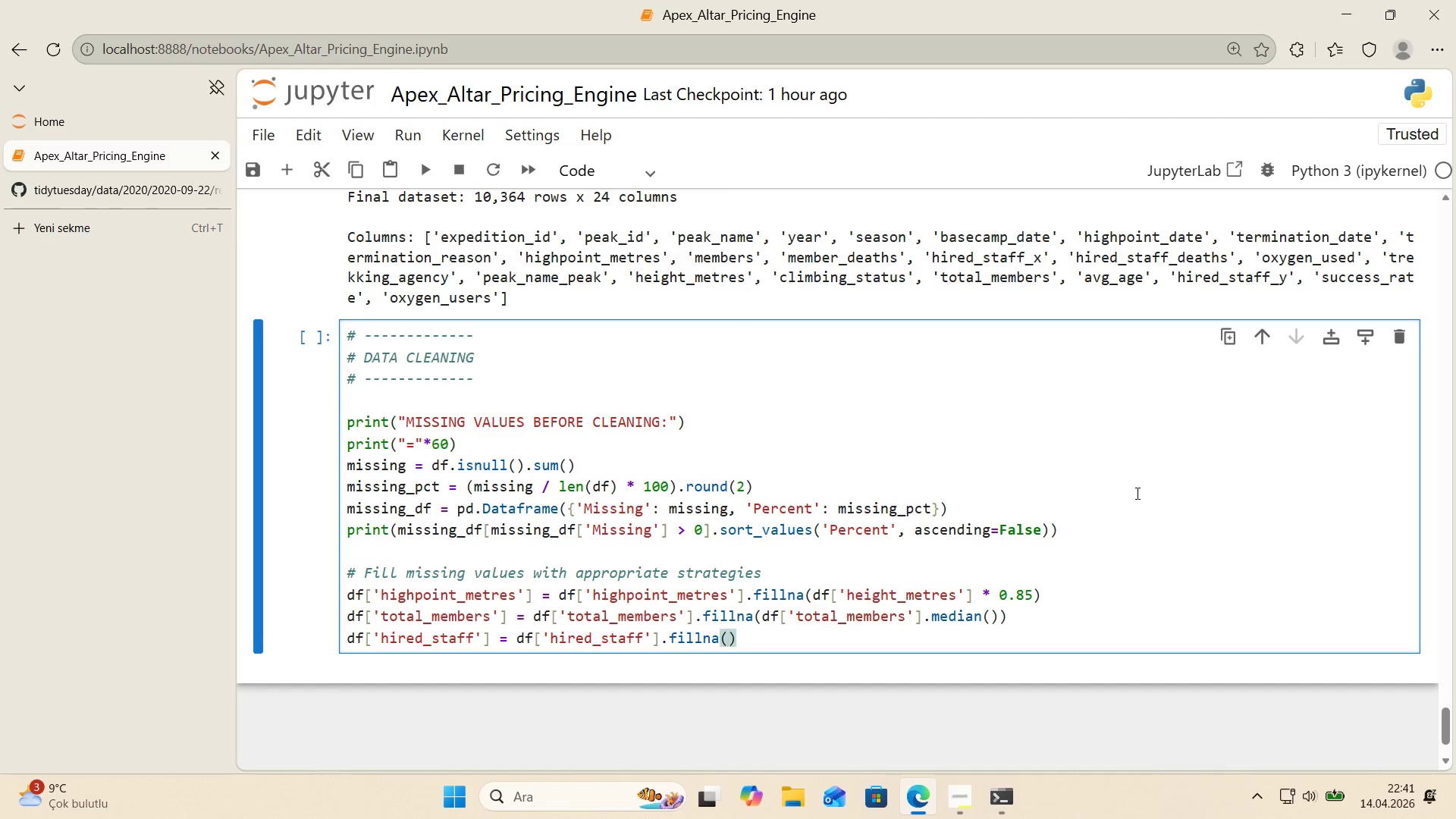 
key(0)
 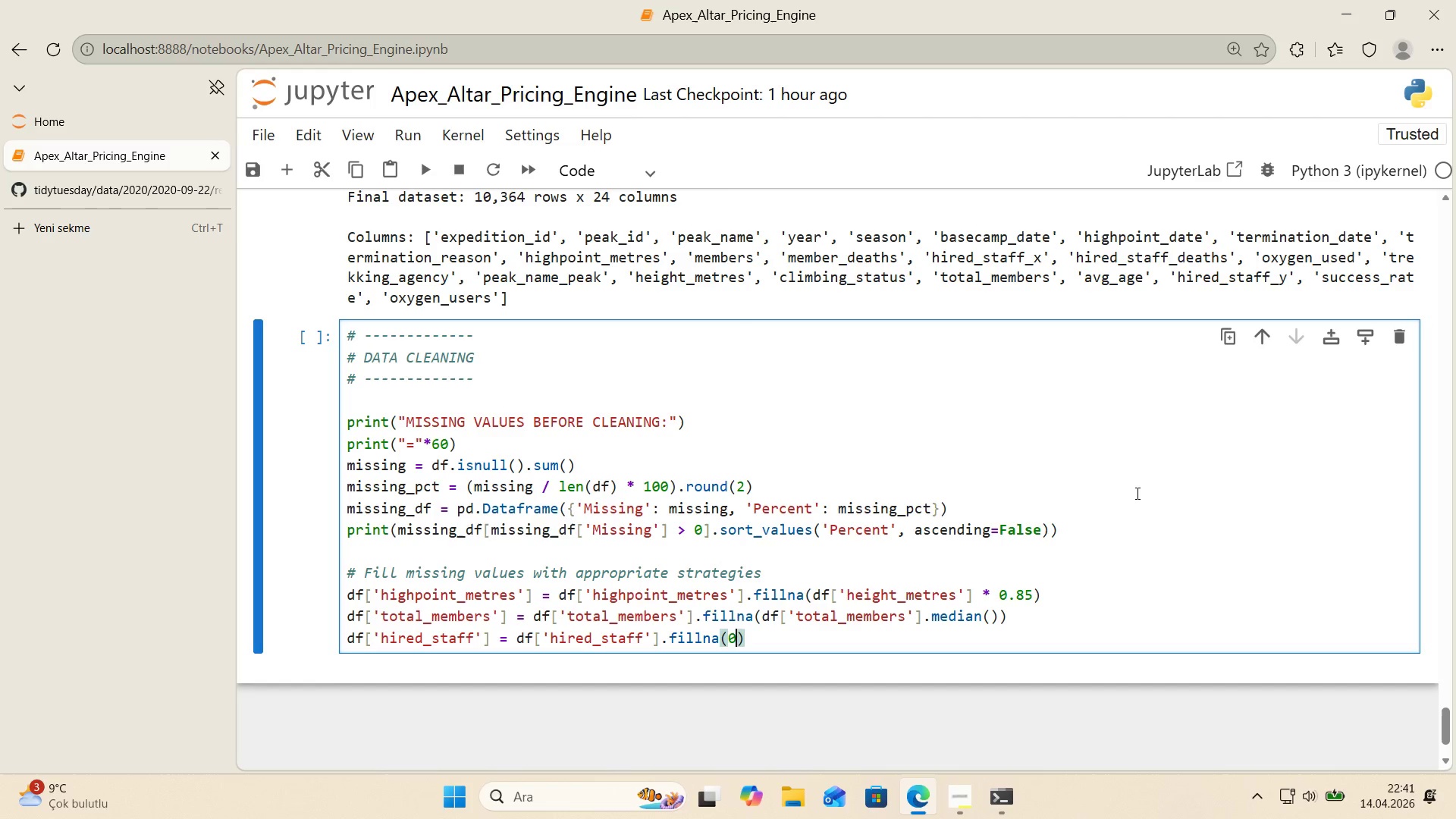 
key(ArrowRight)
 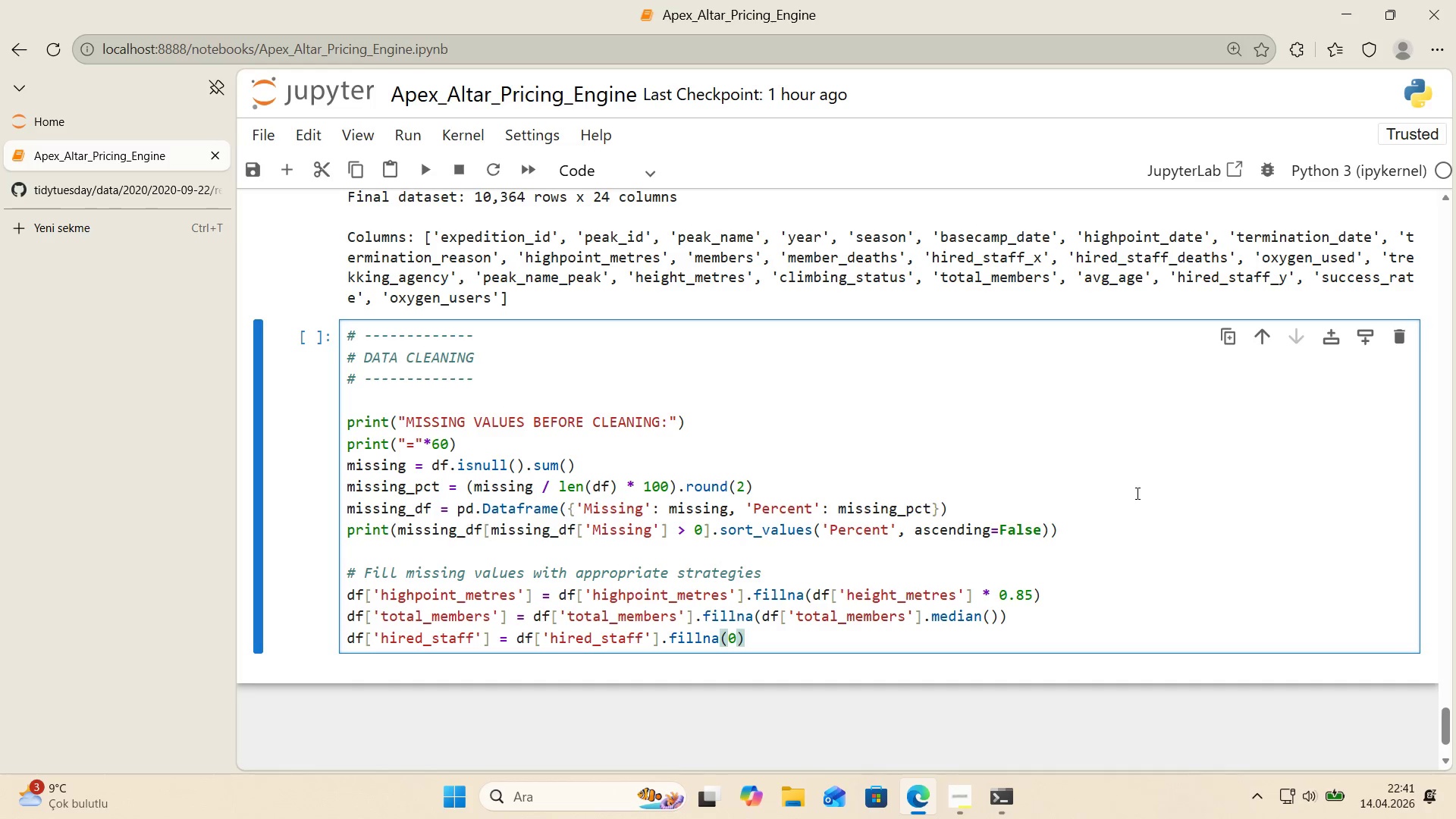 
key(Enter)
 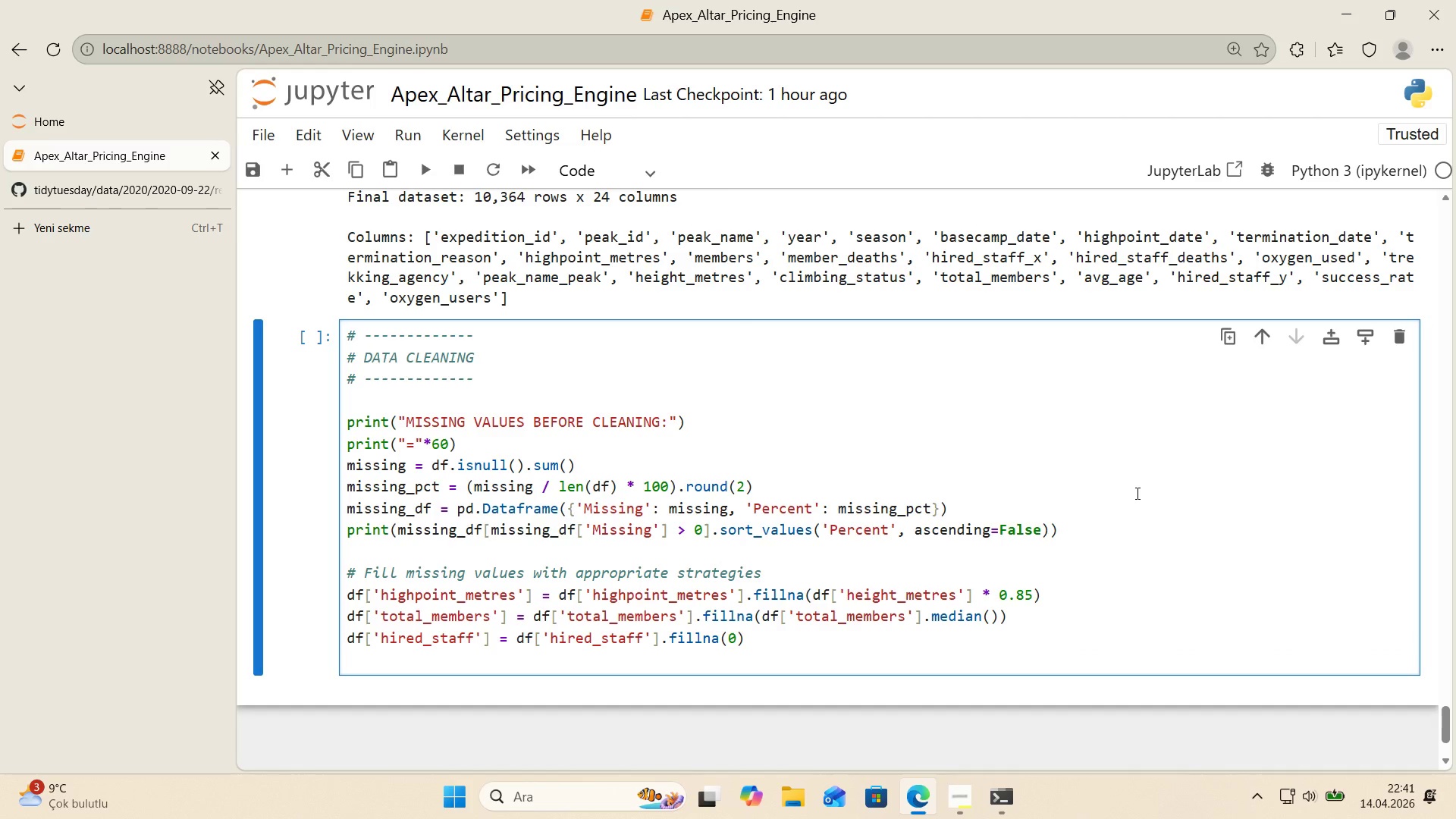 
type(df)
 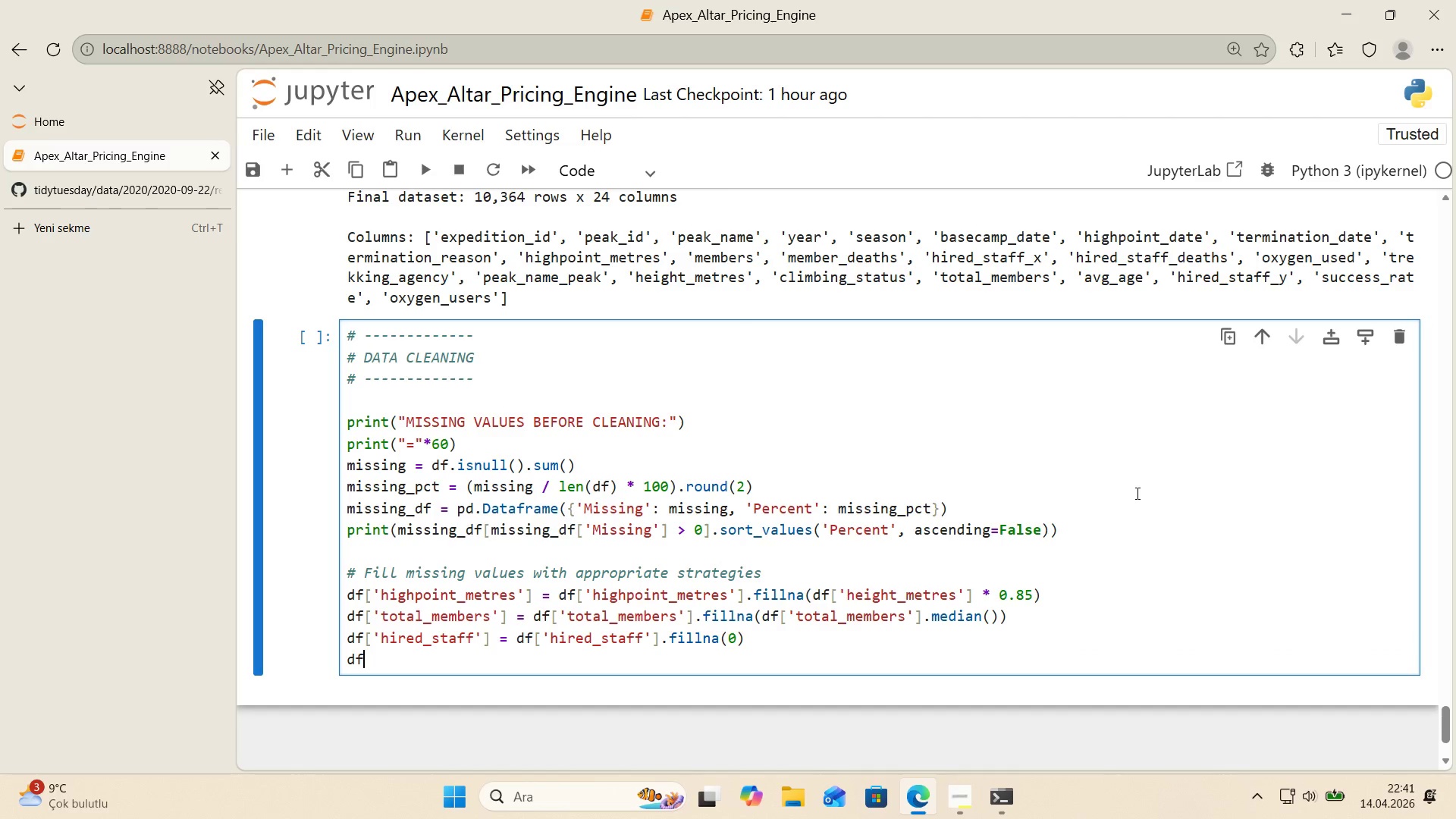 
key(Alt+Control+8)
 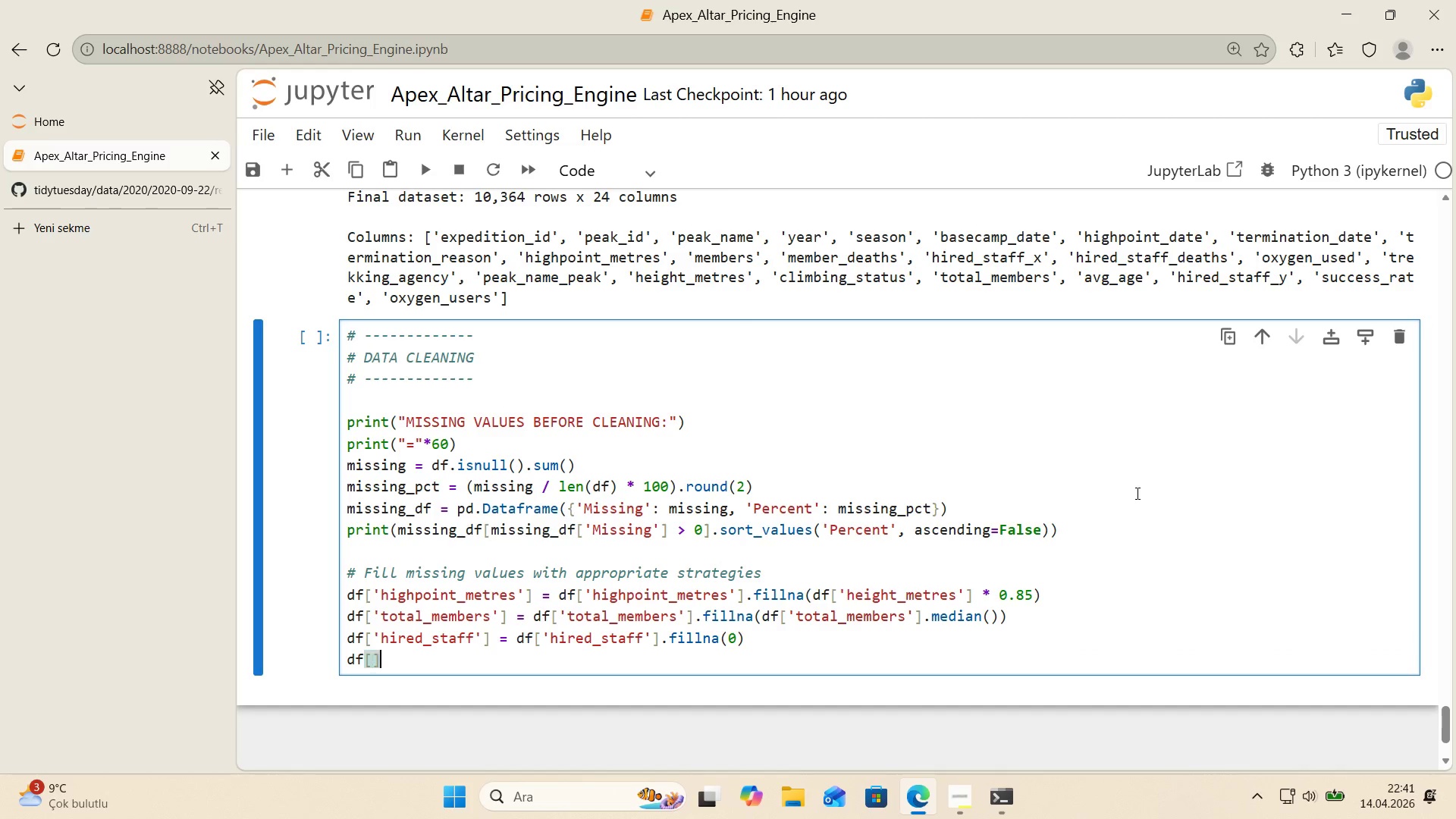 
key(Alt+Control+9)
 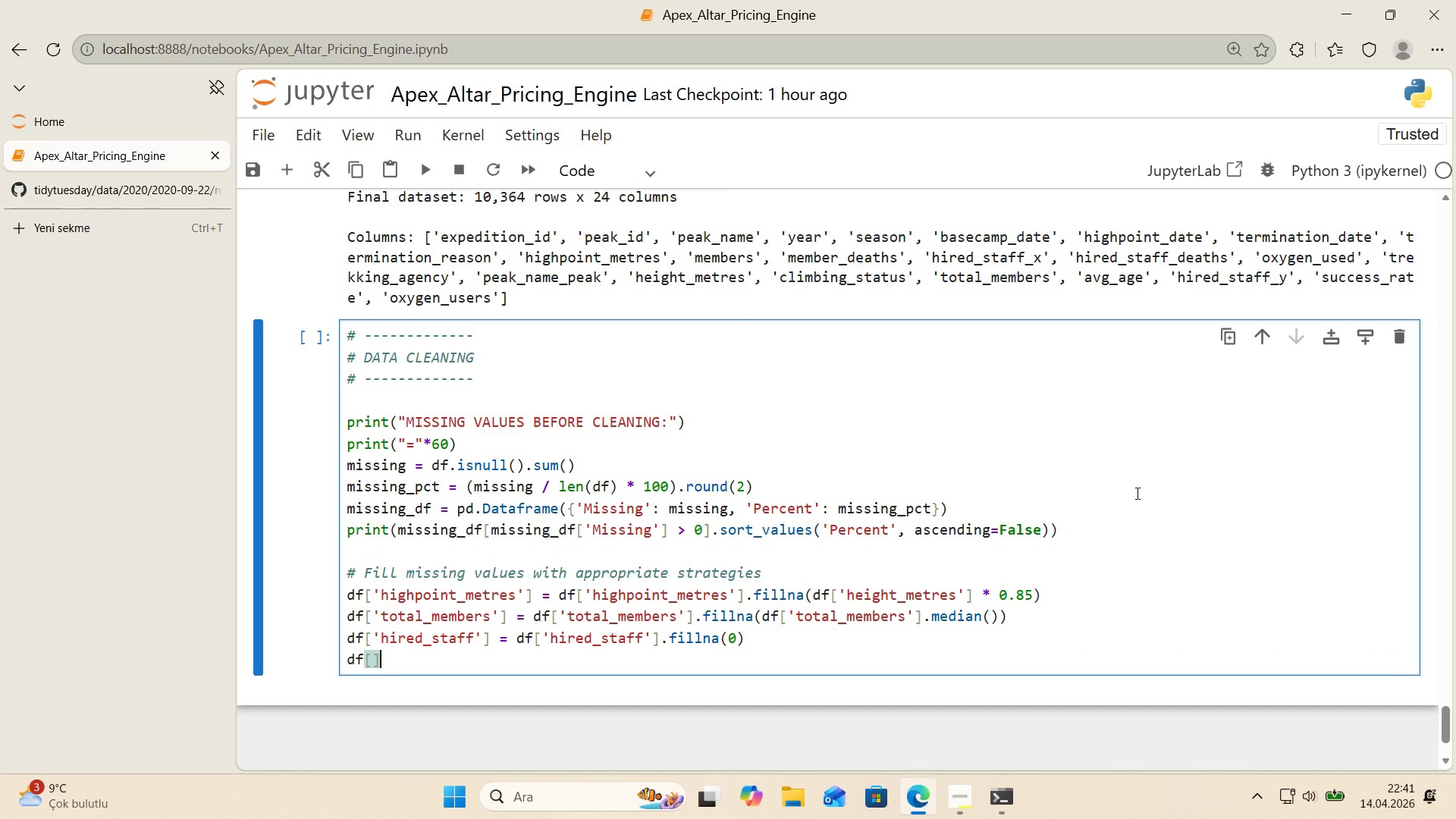 
key(ArrowLeft)
 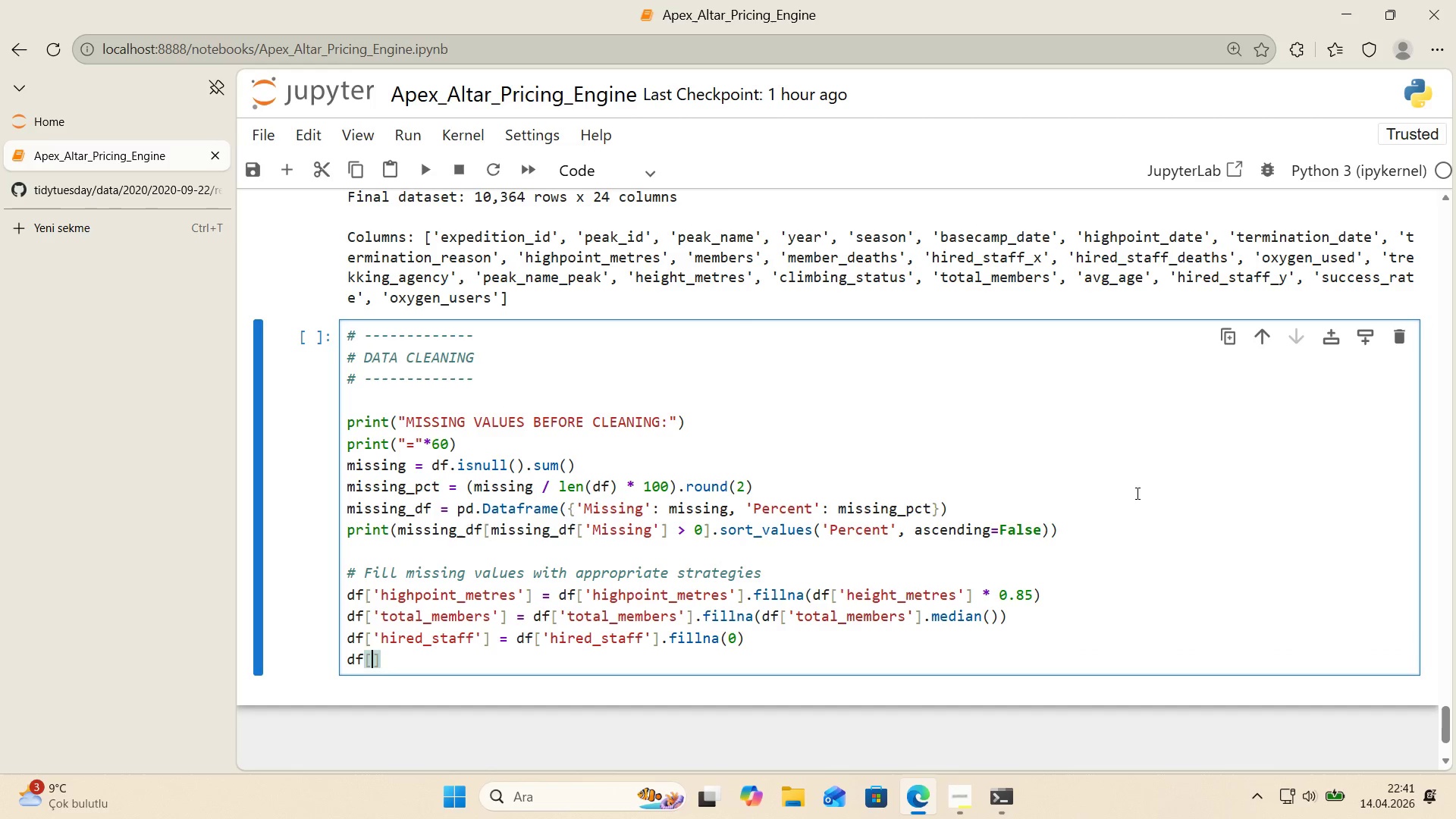 
type(@@)
 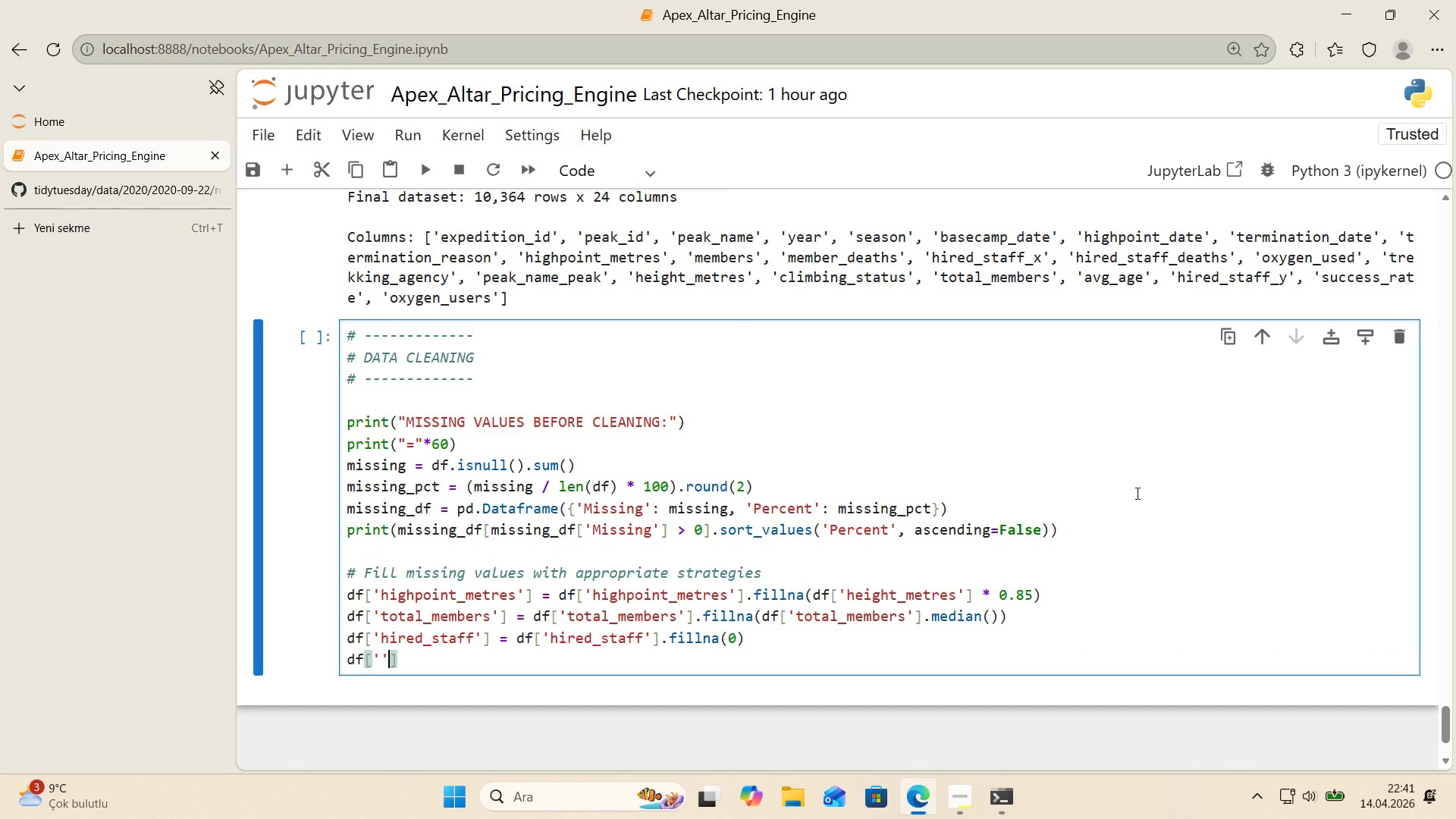 
key(ArrowLeft)
 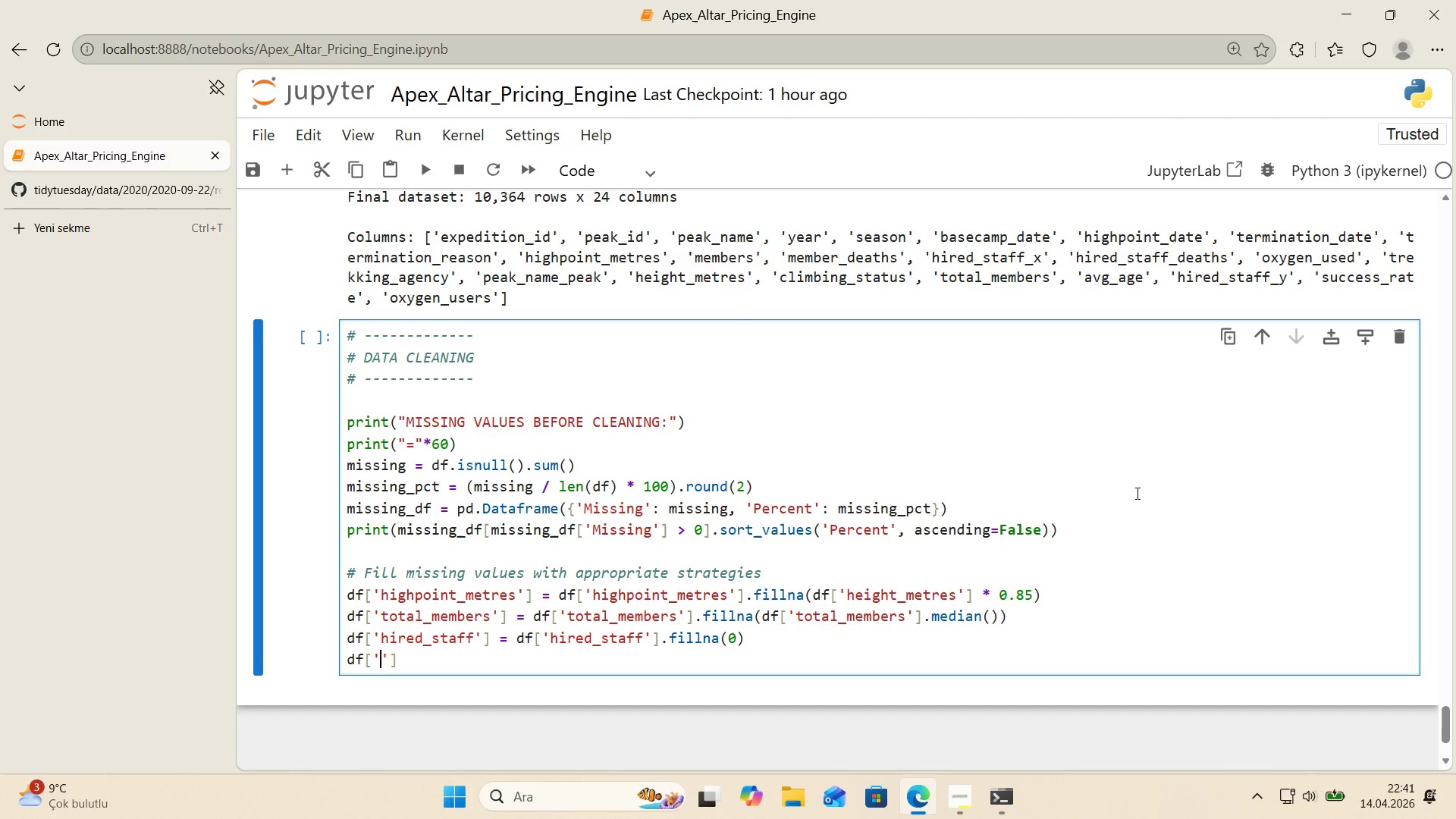 
type(avg_age)
 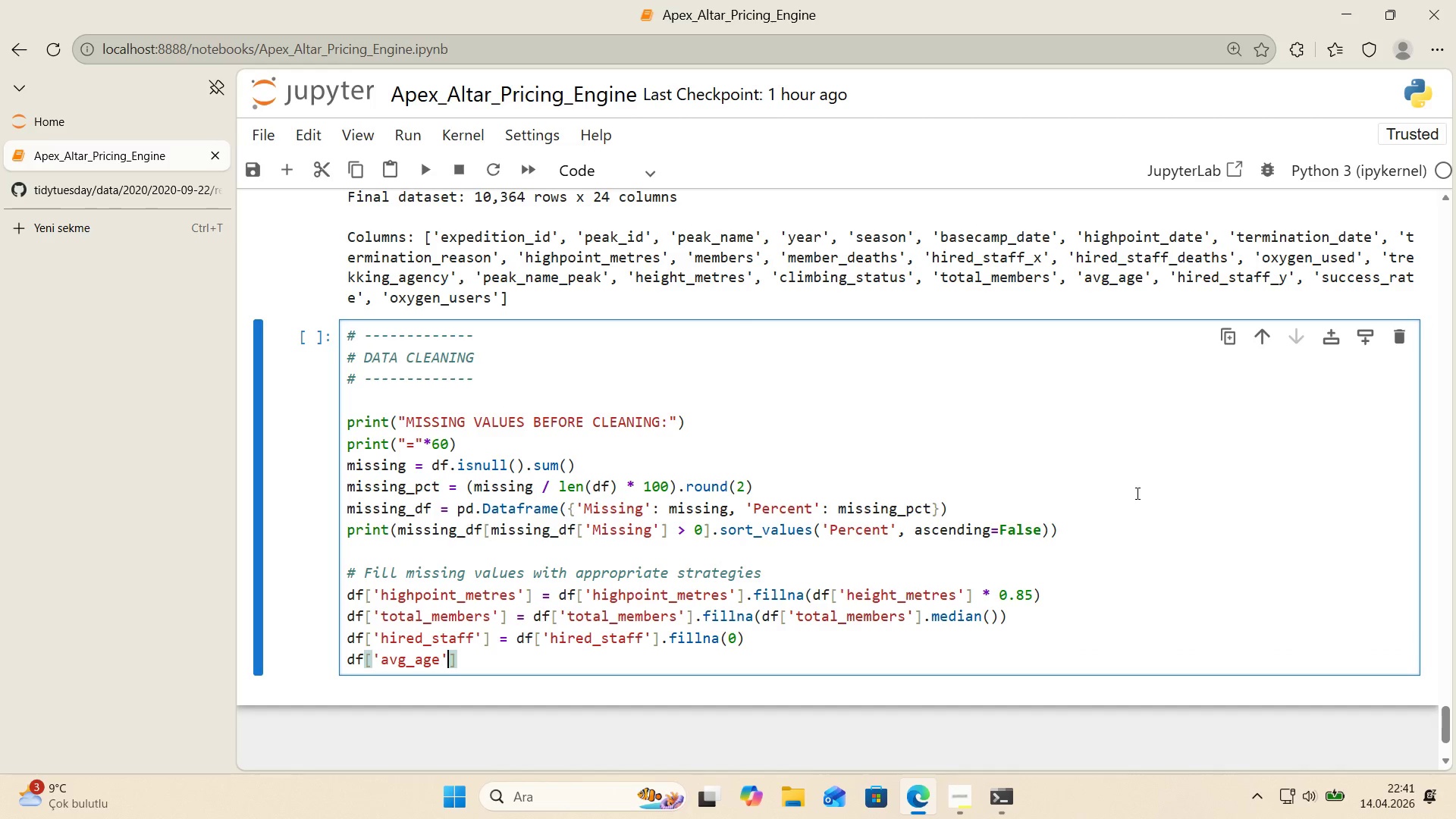 
 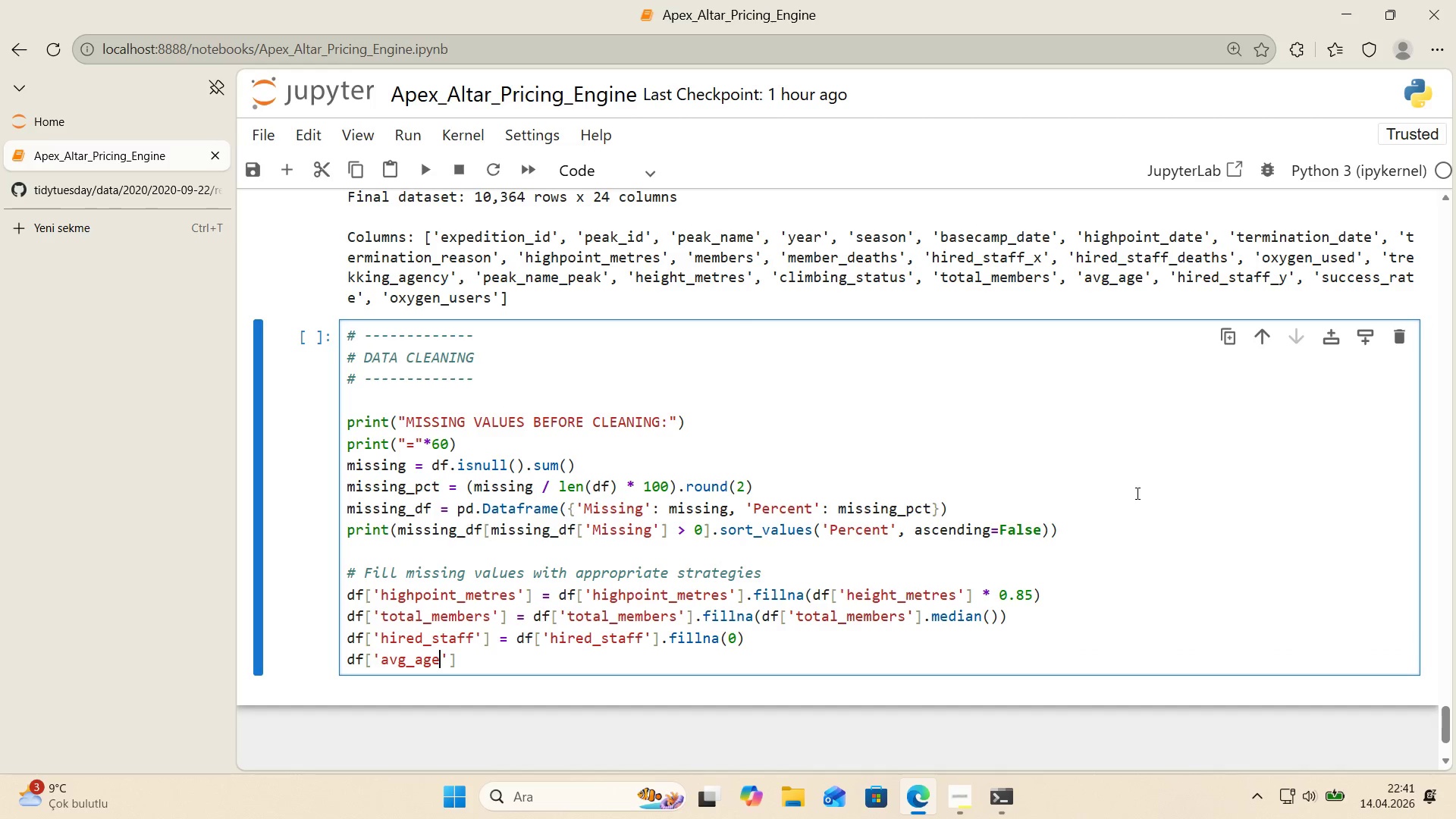 
key(ArrowRight)
 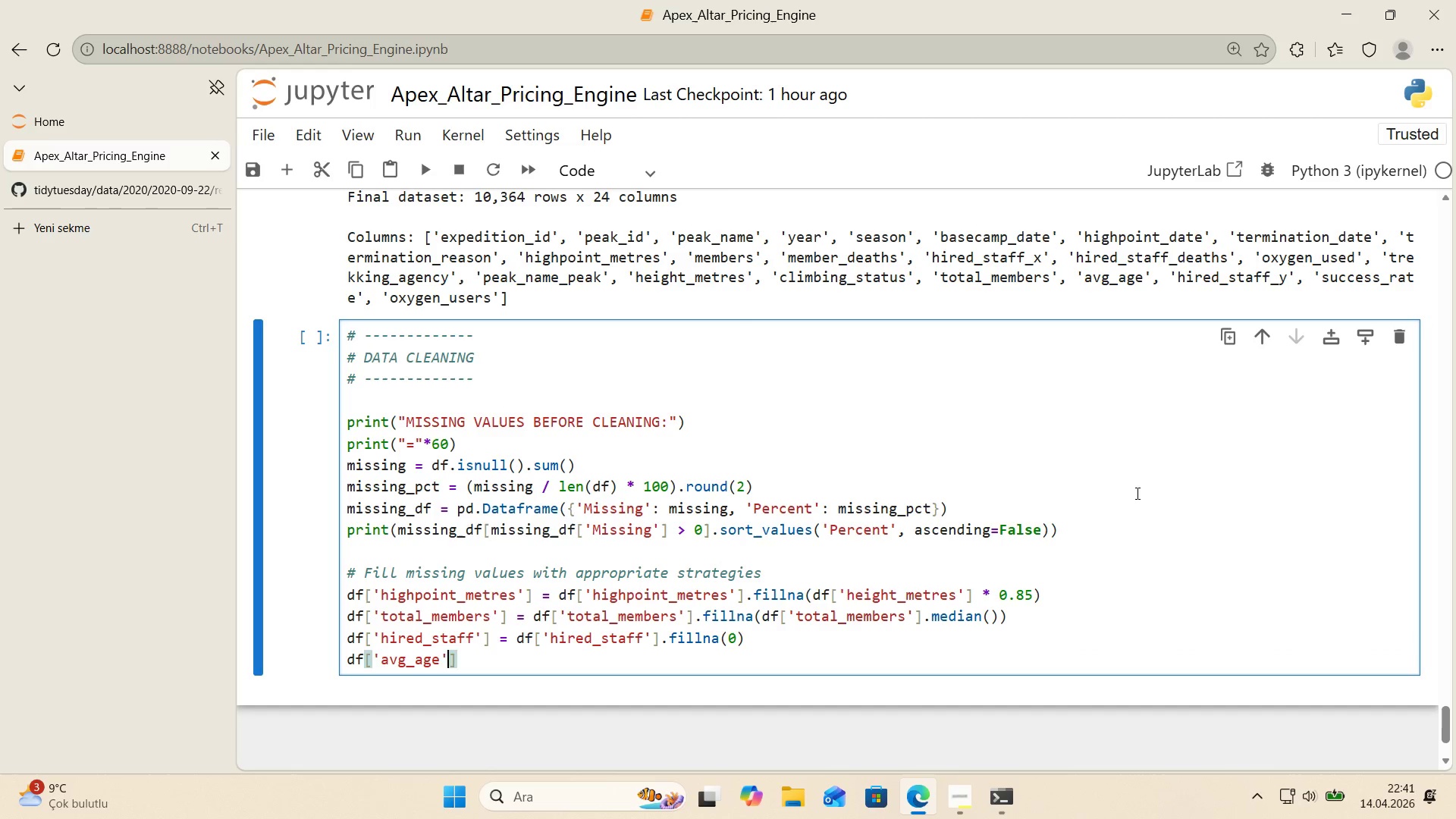 
key(ArrowRight)
 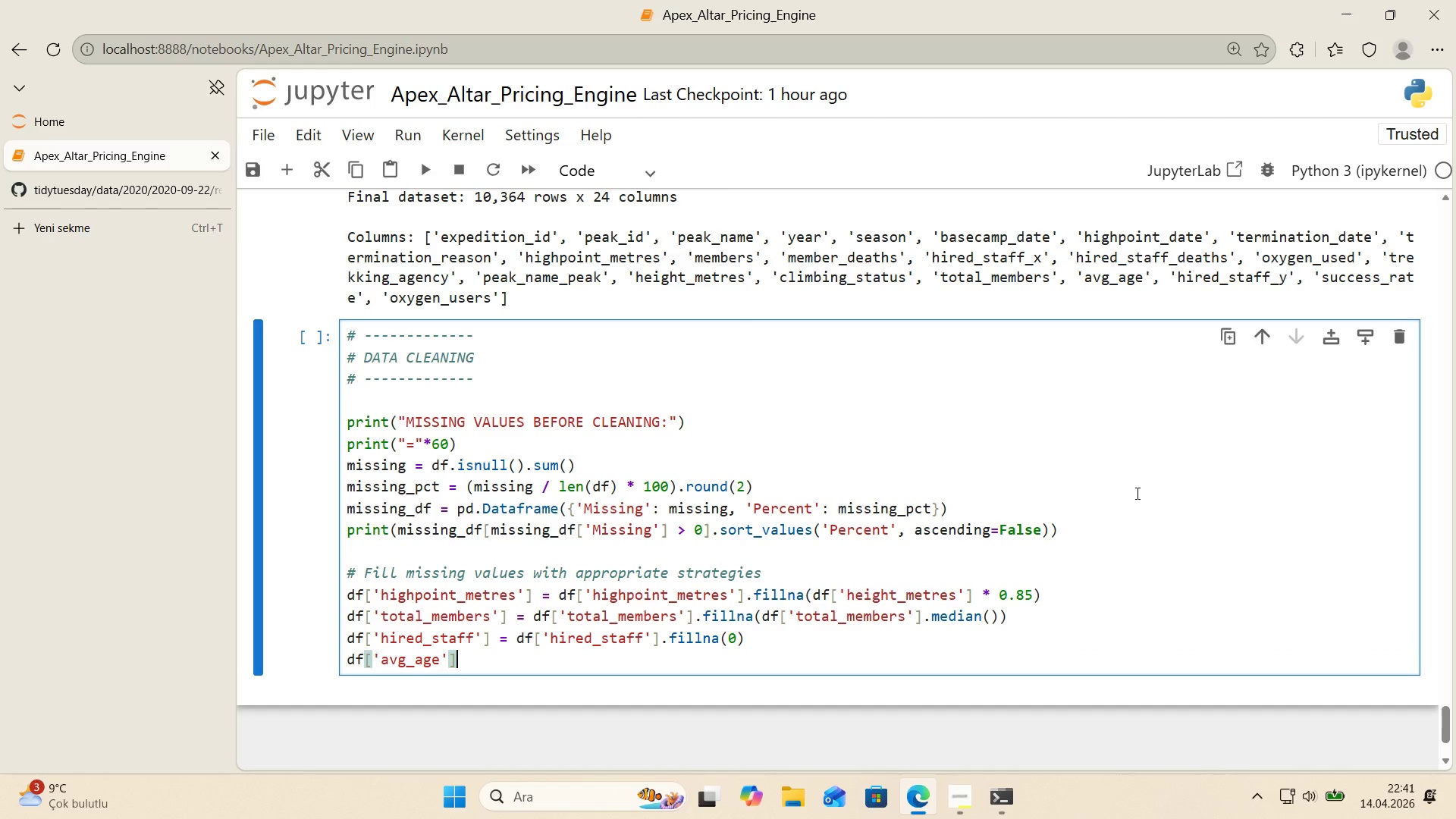 
type( ) df)
 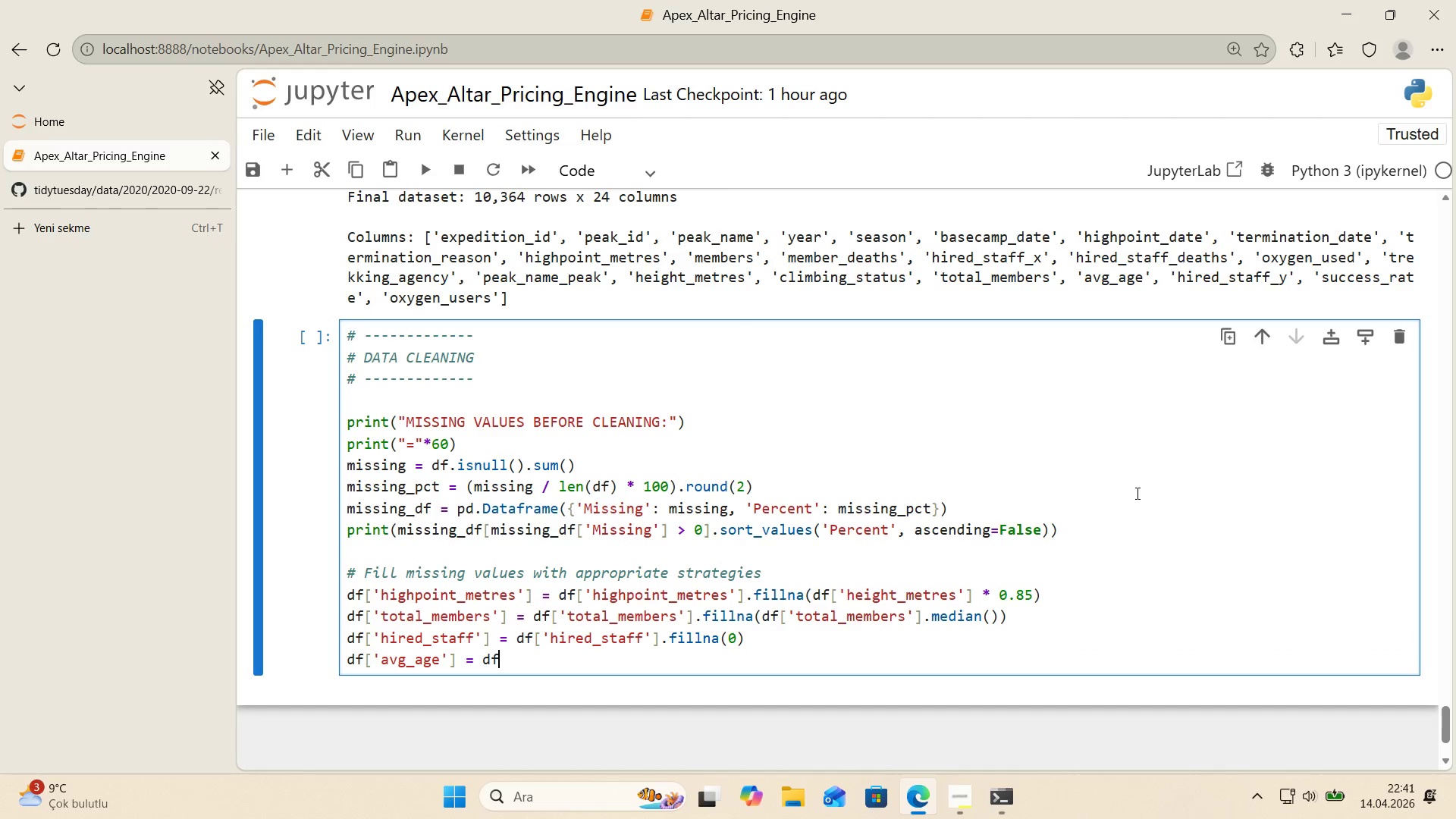 
key(Alt+Control+8)
 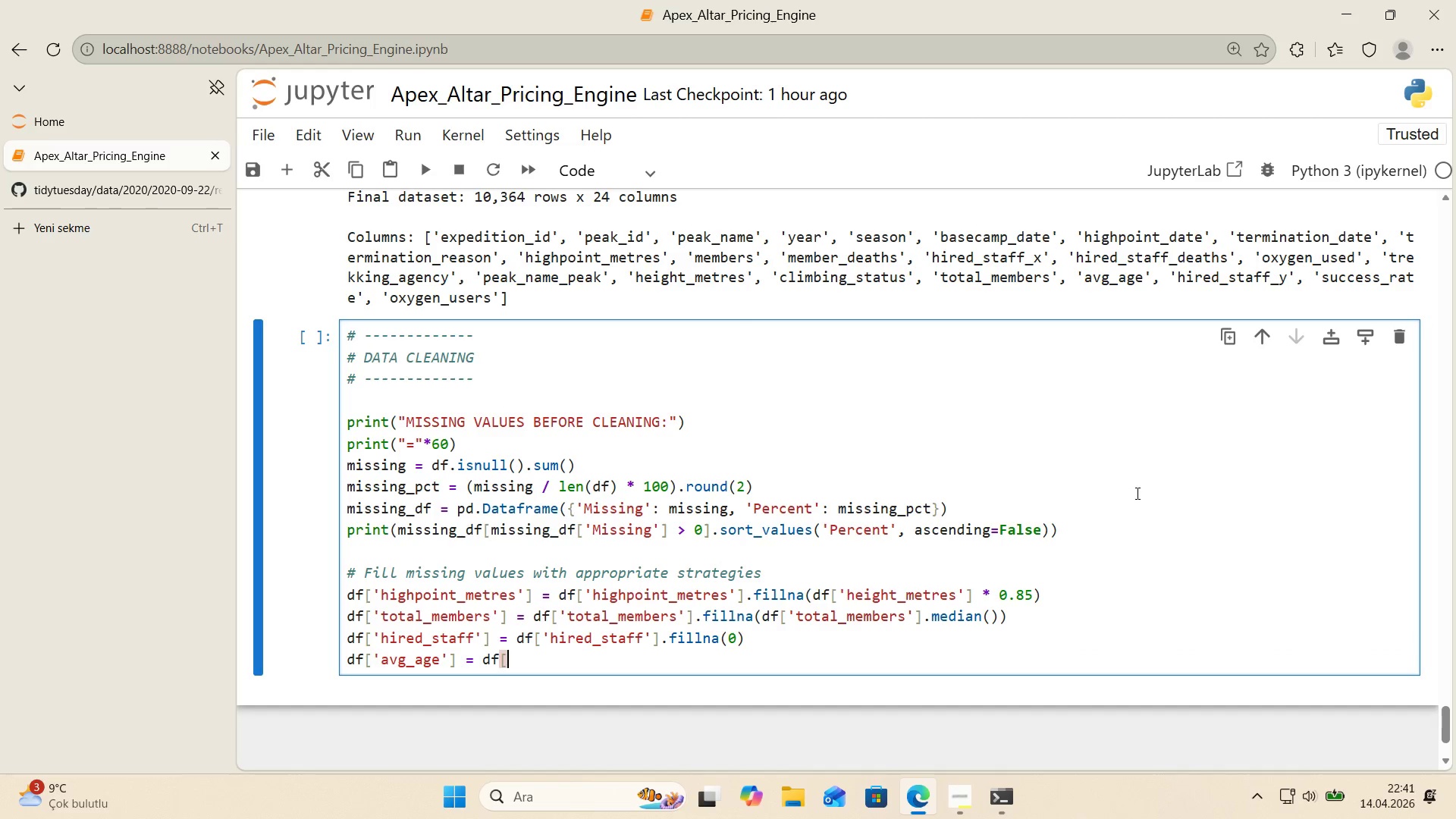 
key(Alt+Control+9)
 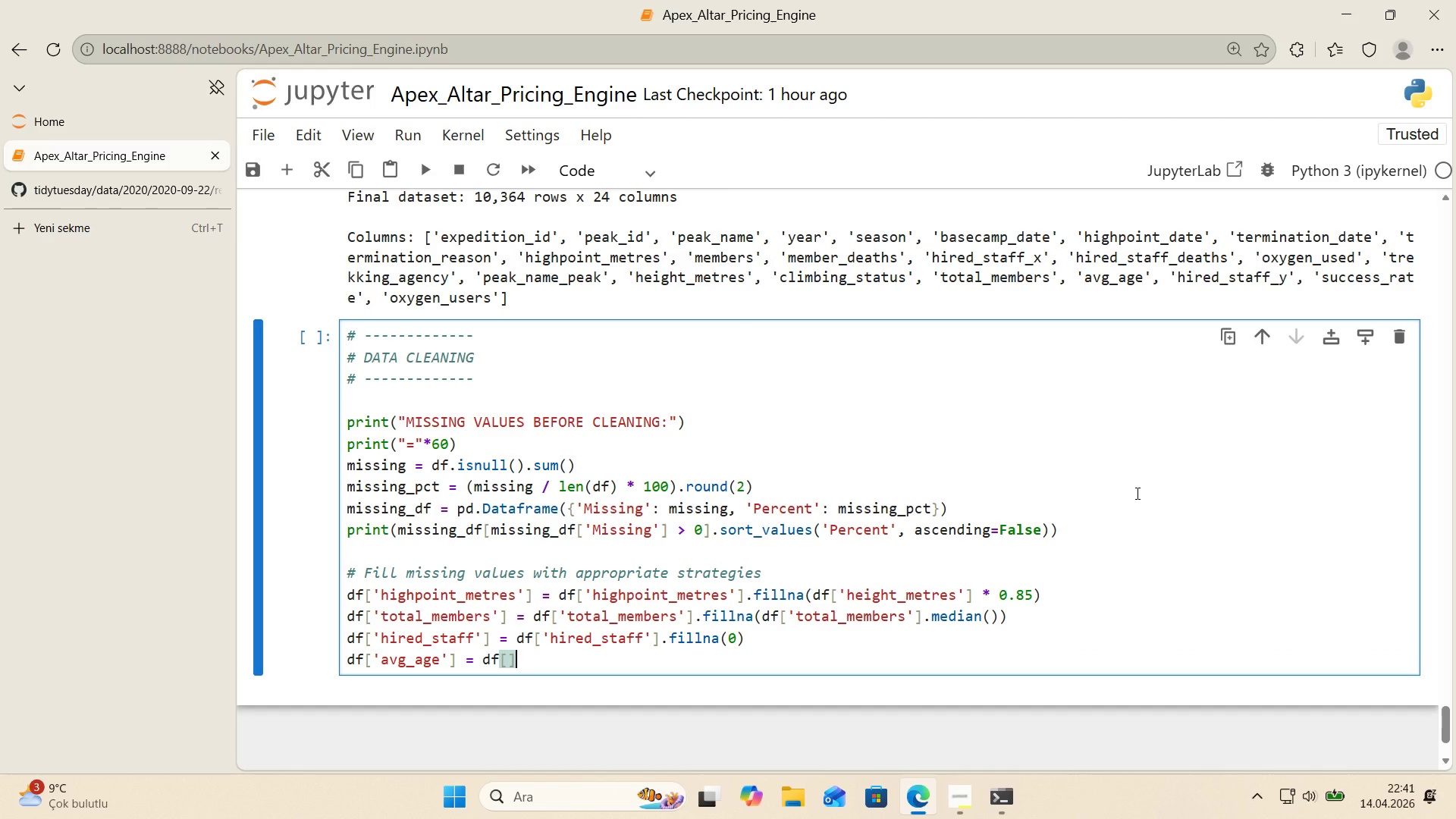 
key(ArrowLeft)
 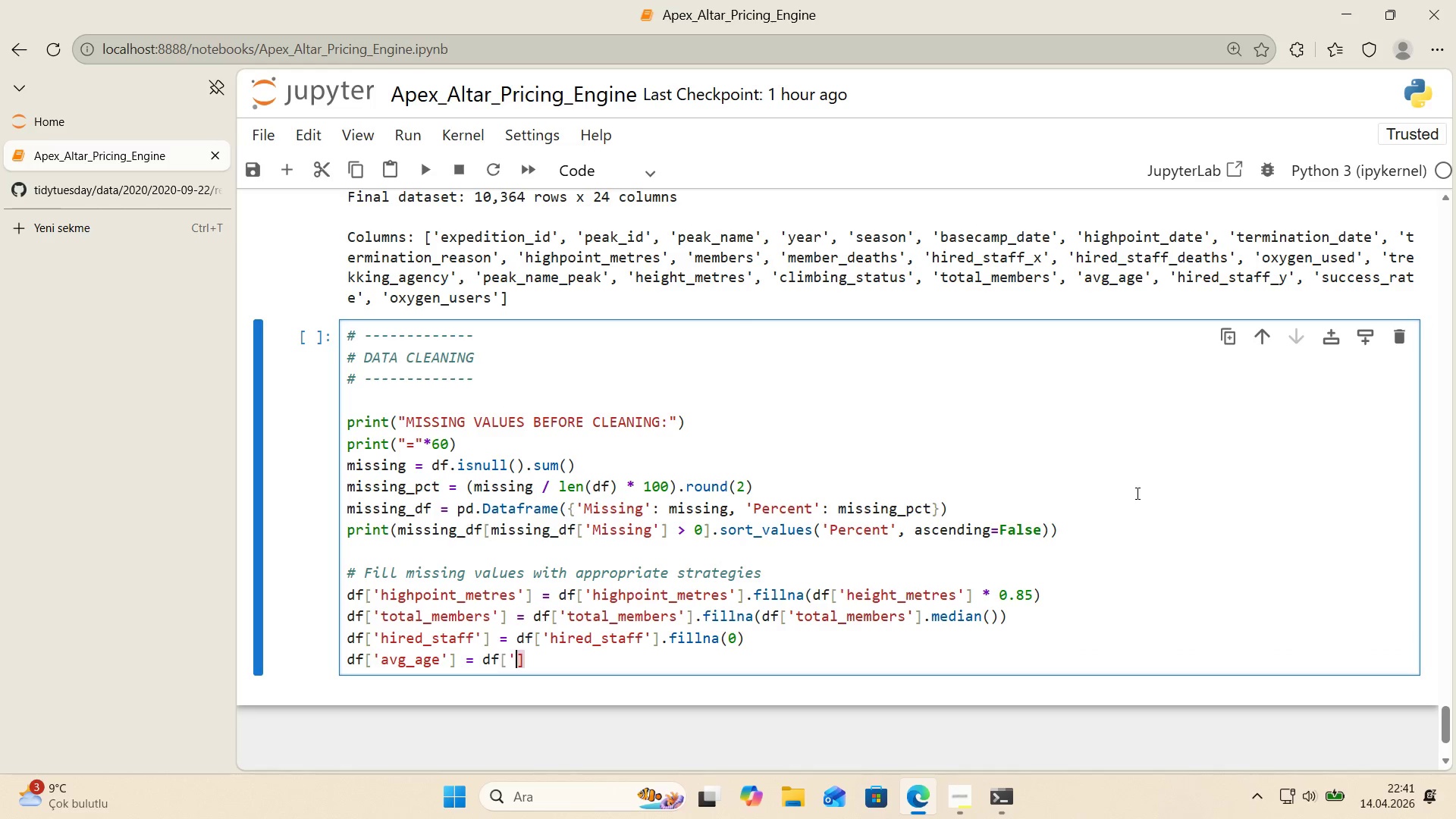 
type(@@)
 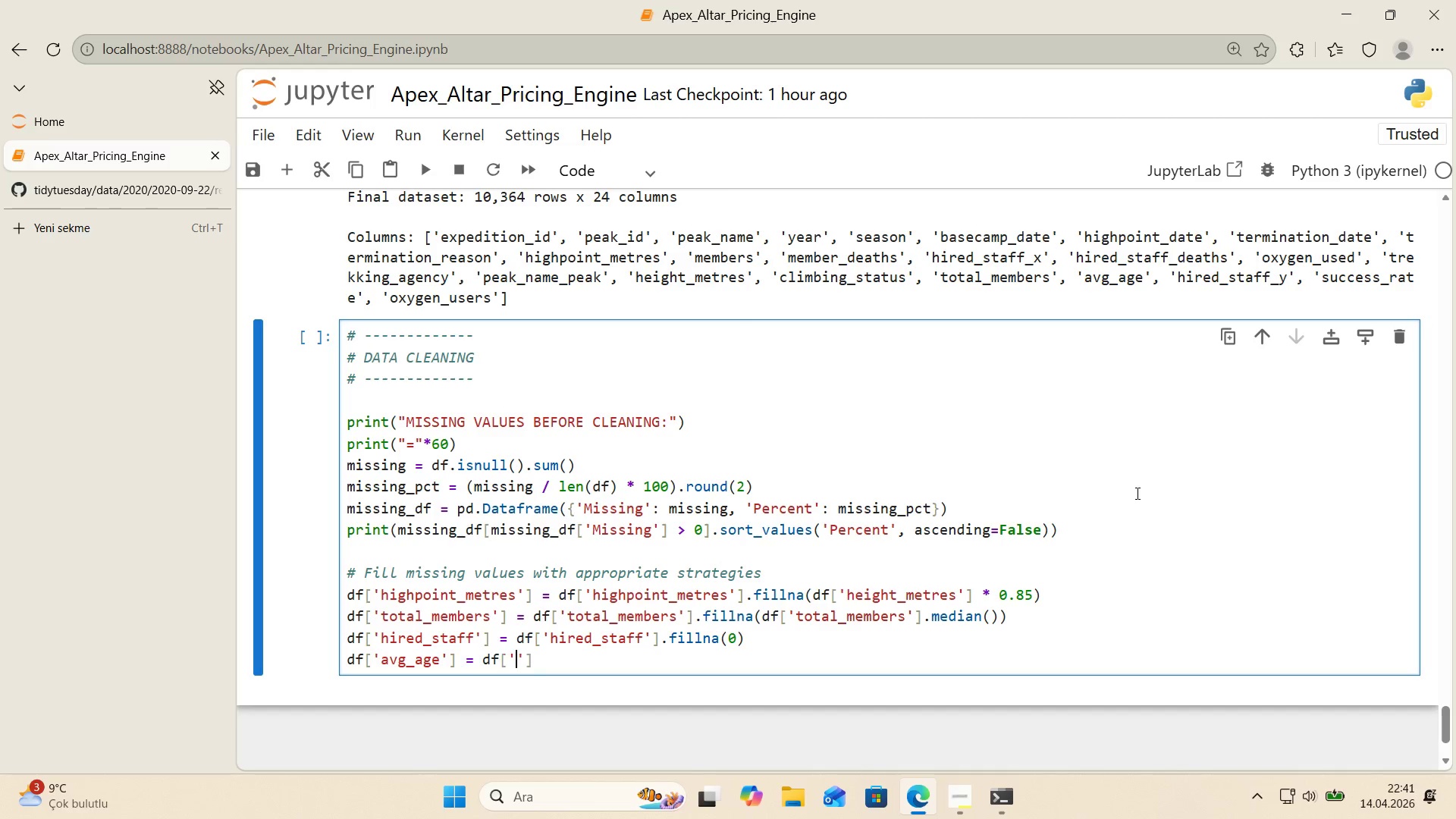 
key(ArrowLeft)
 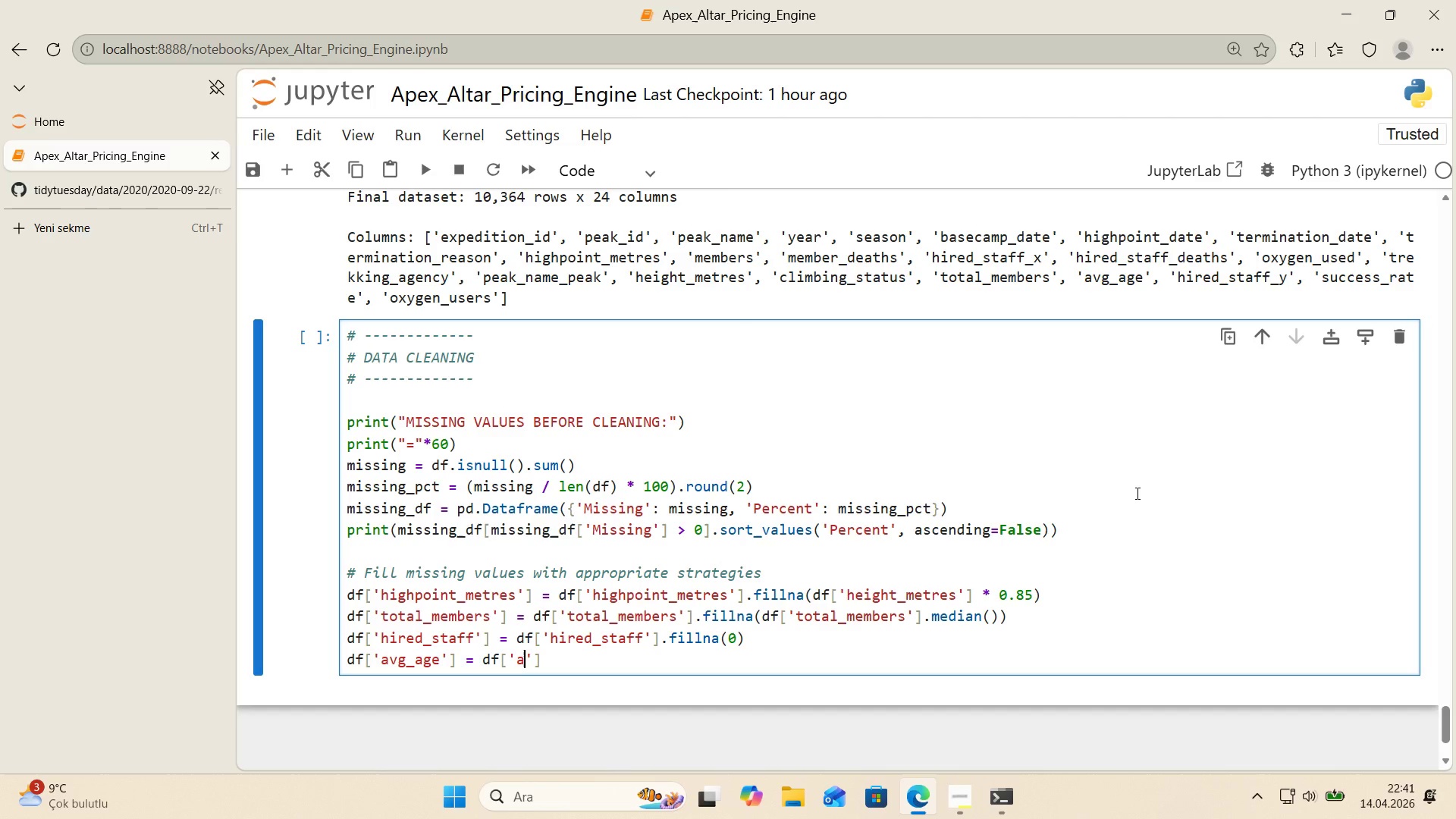 
type(avg_age)
 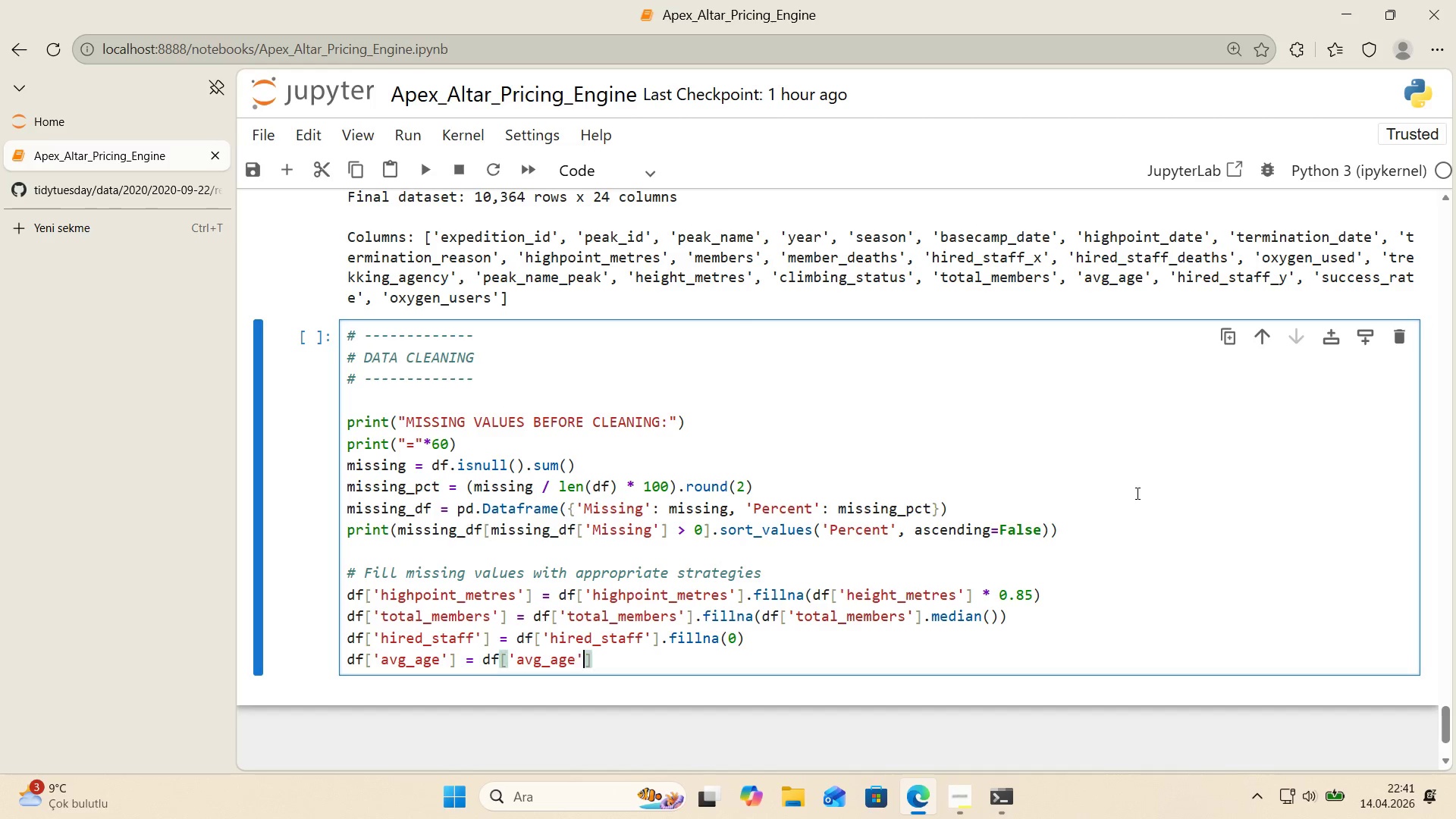 
key(ArrowRight)
 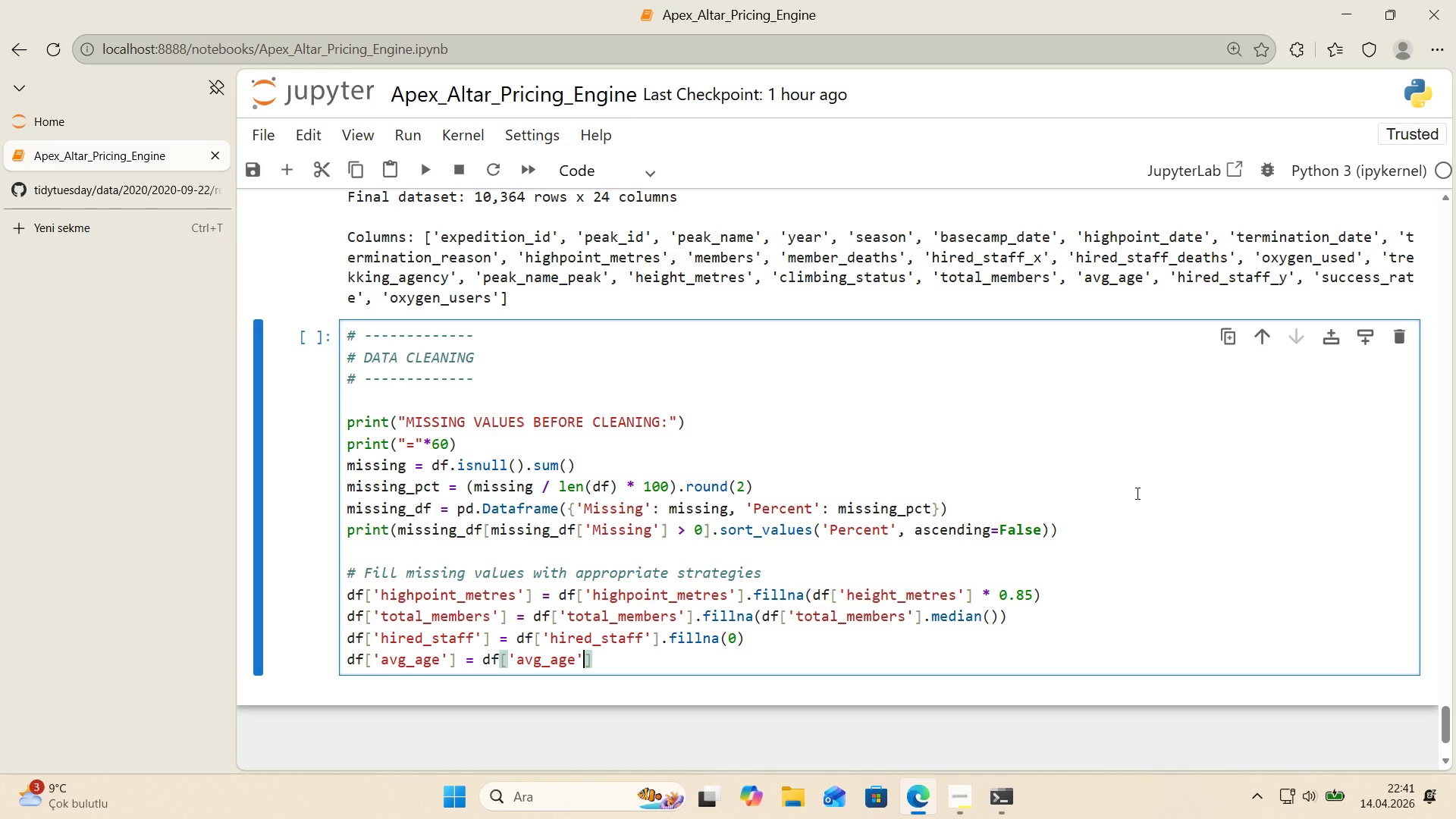 
key(ArrowRight)
 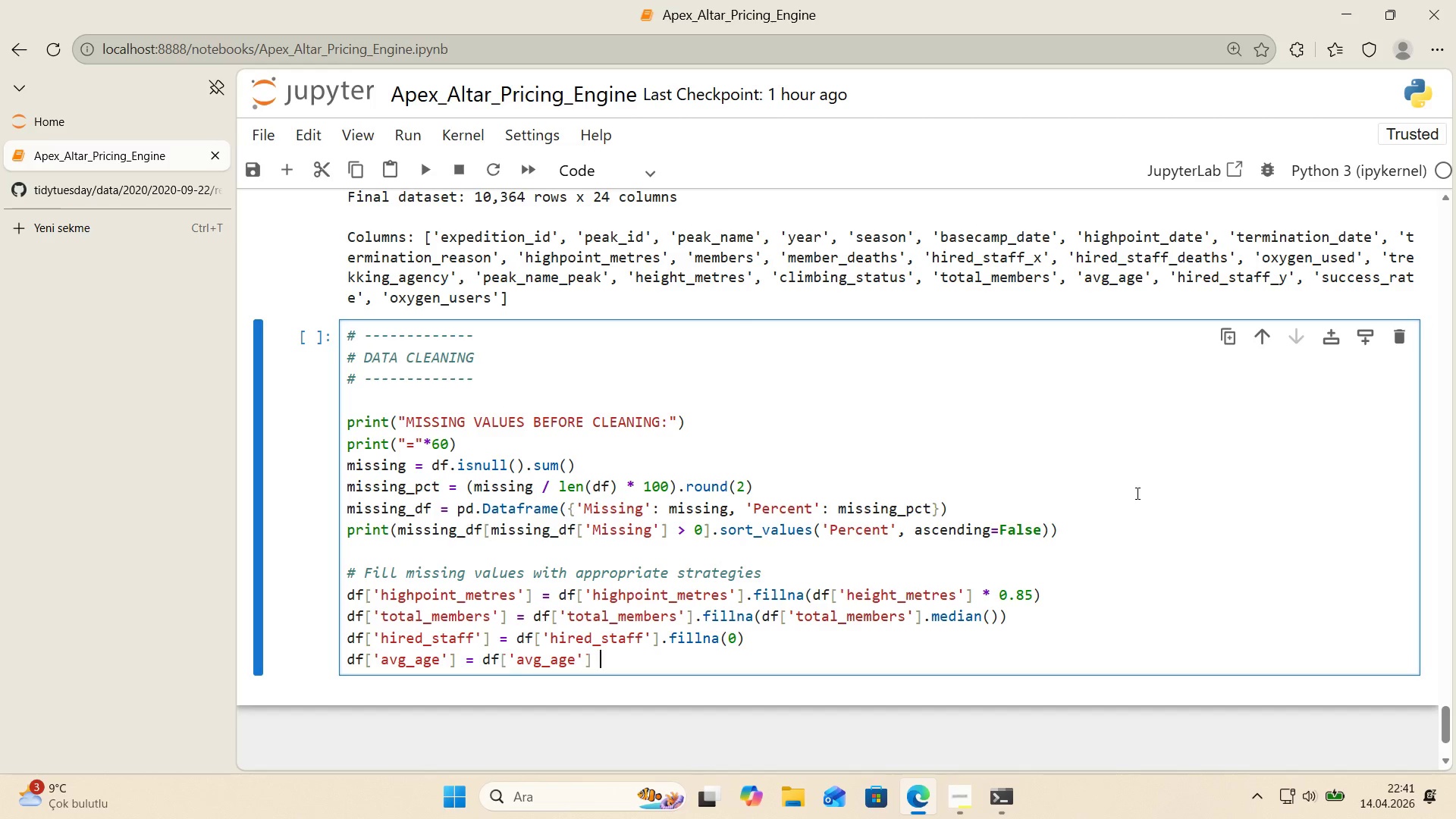 
type( )
key(Backspace)
type(.f'llna*()
 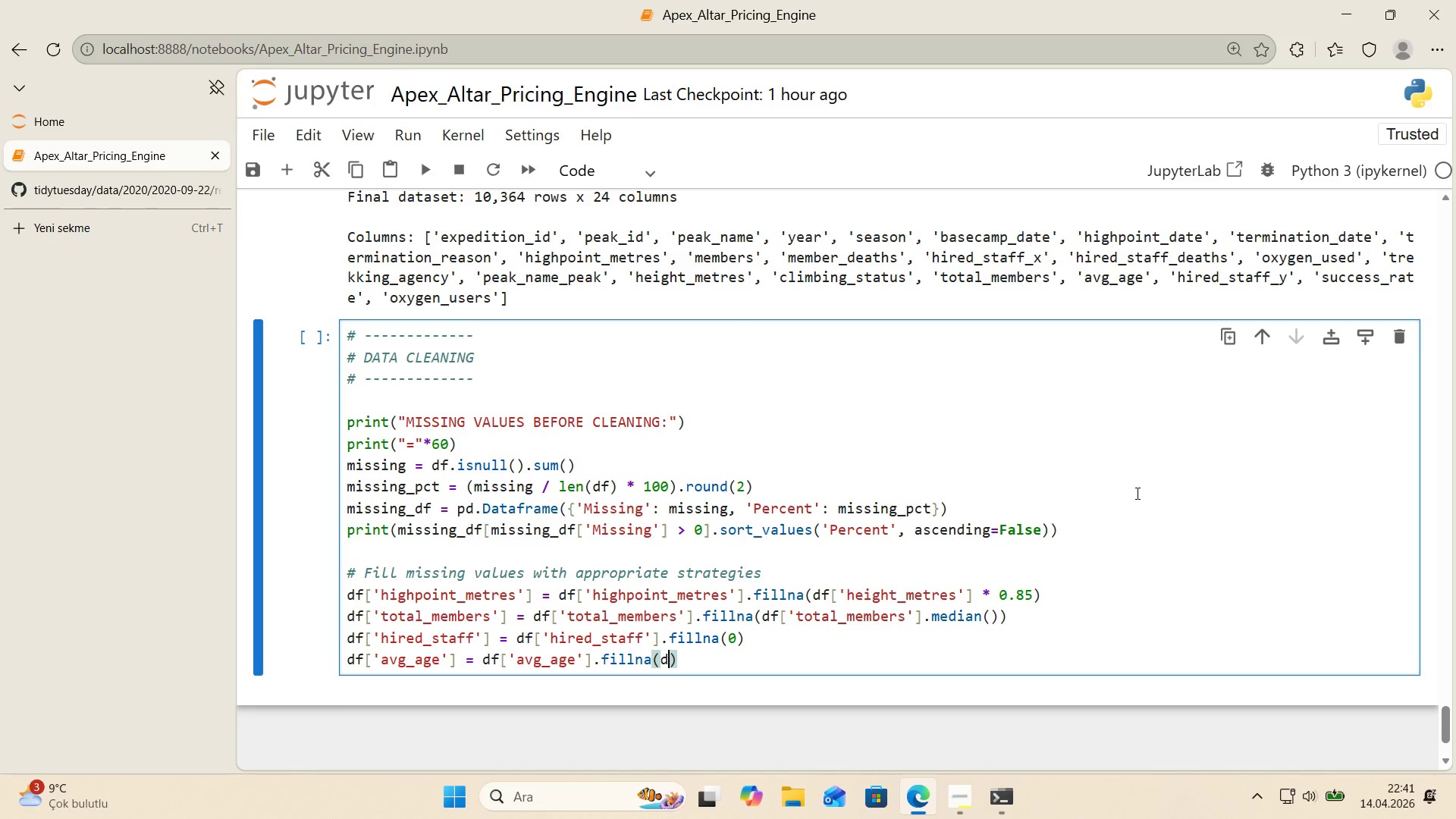 
 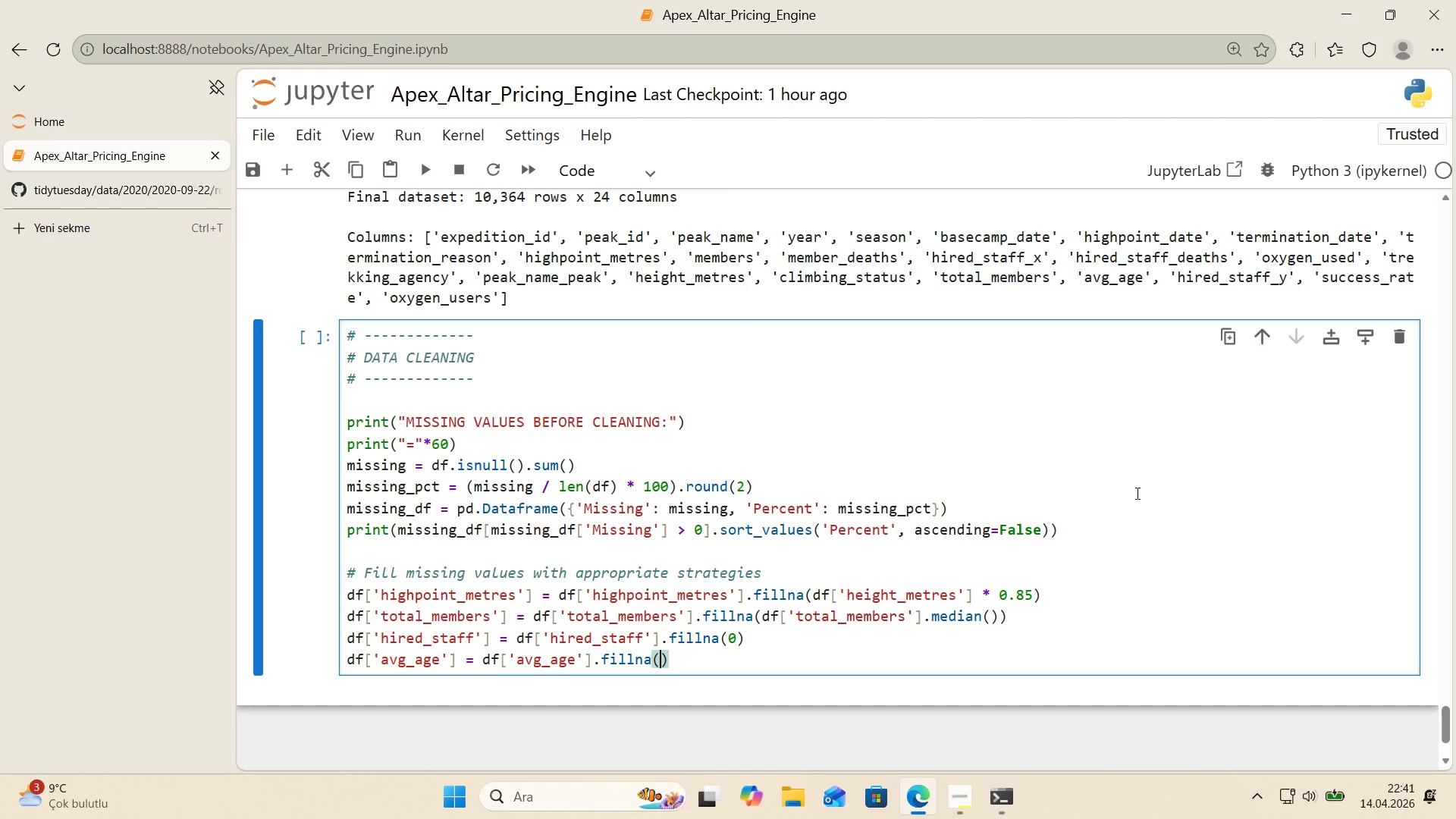 
key(ArrowLeft)
 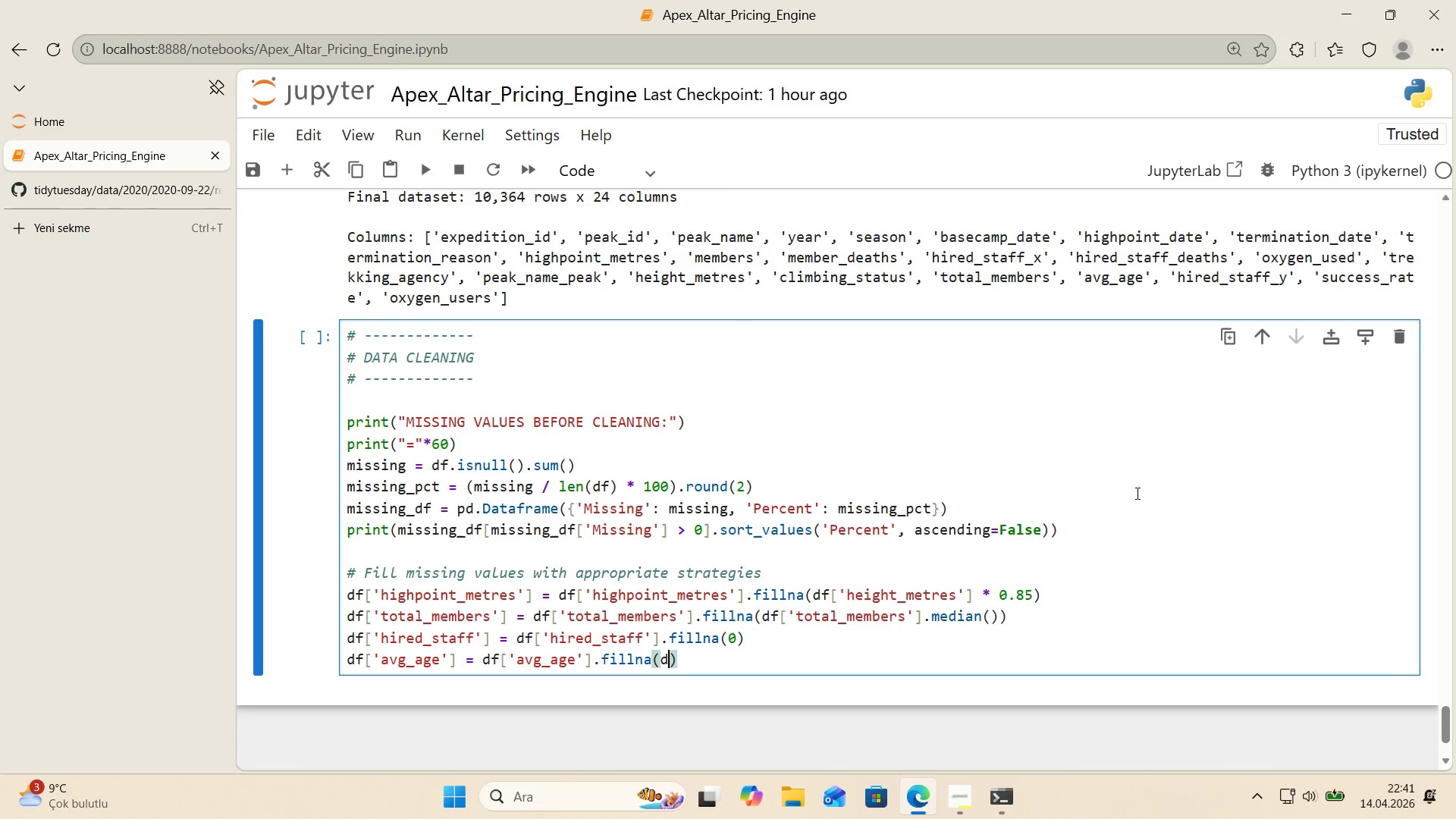 
type(df)
 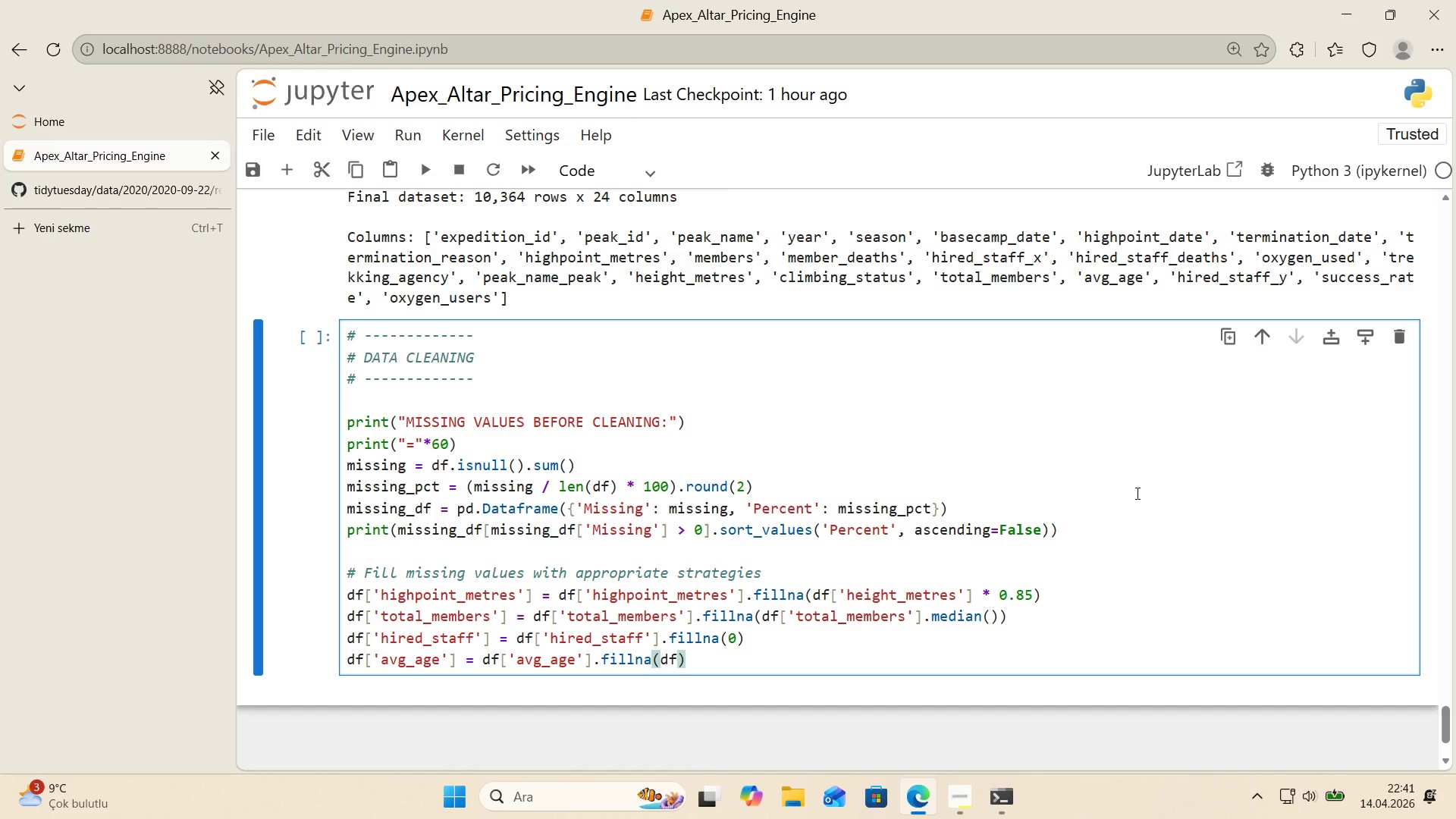 
key(Alt+Control+8)
 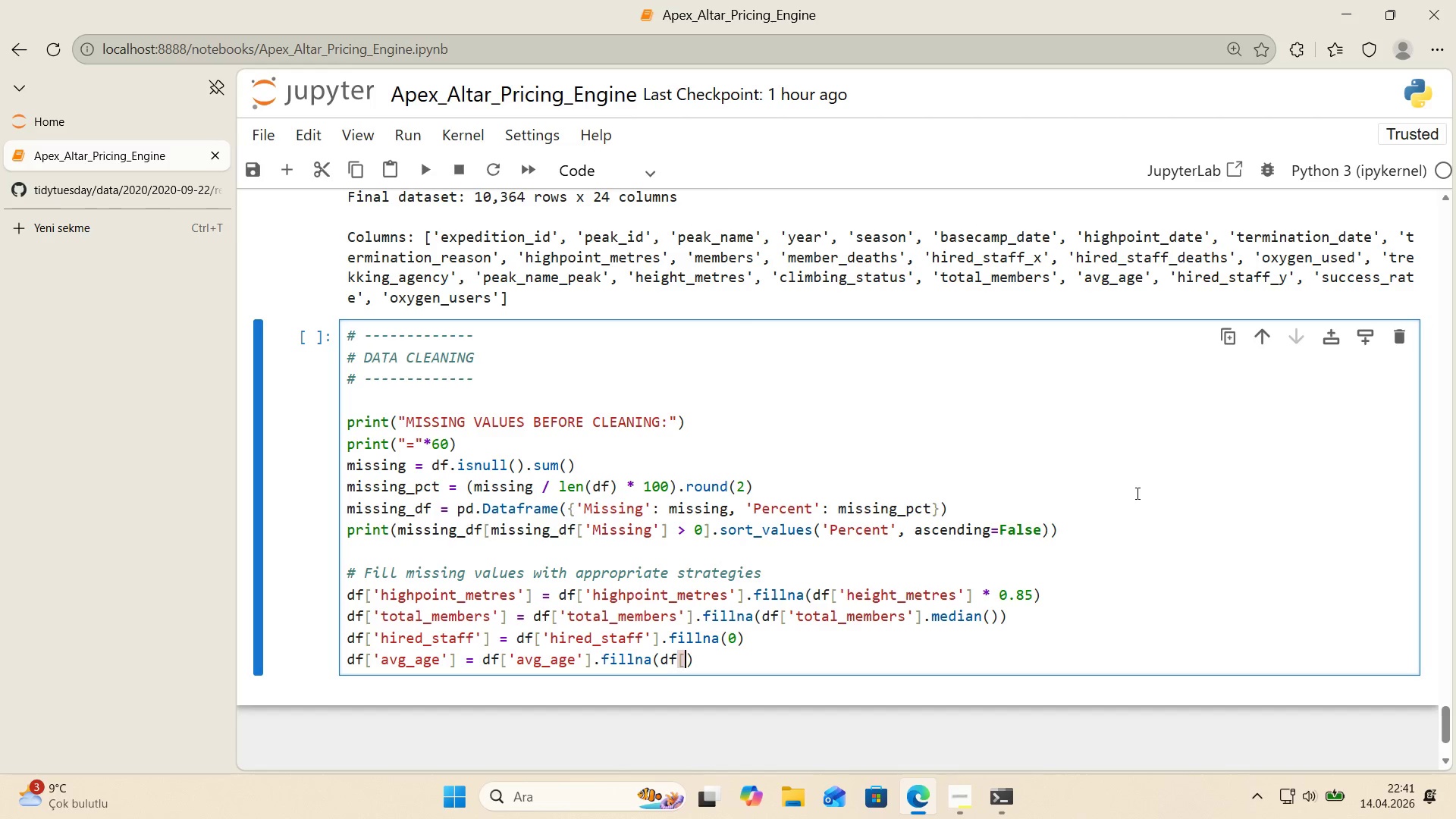 
key(Alt+Control+9)
 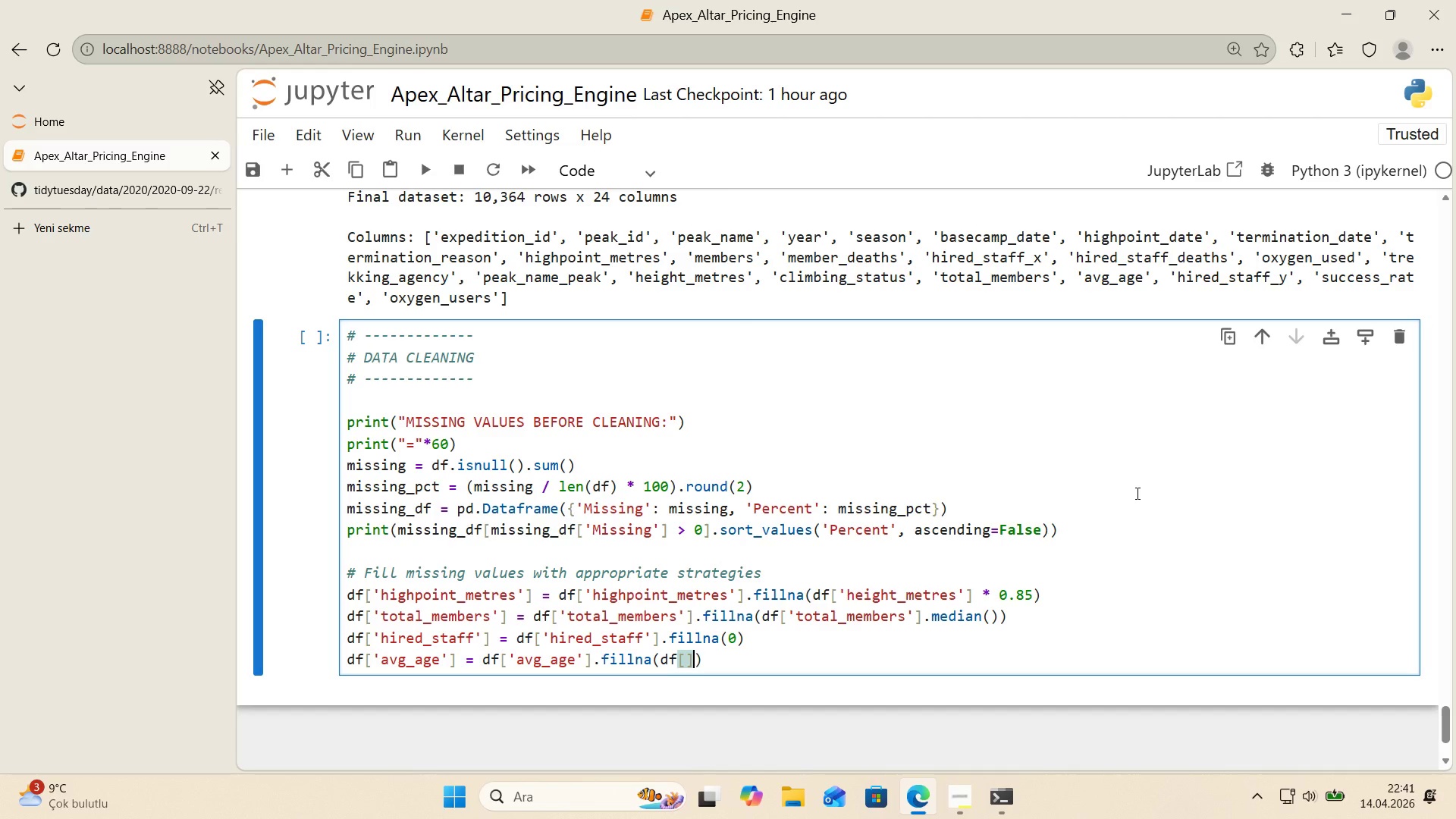 
key(ArrowLeft)
 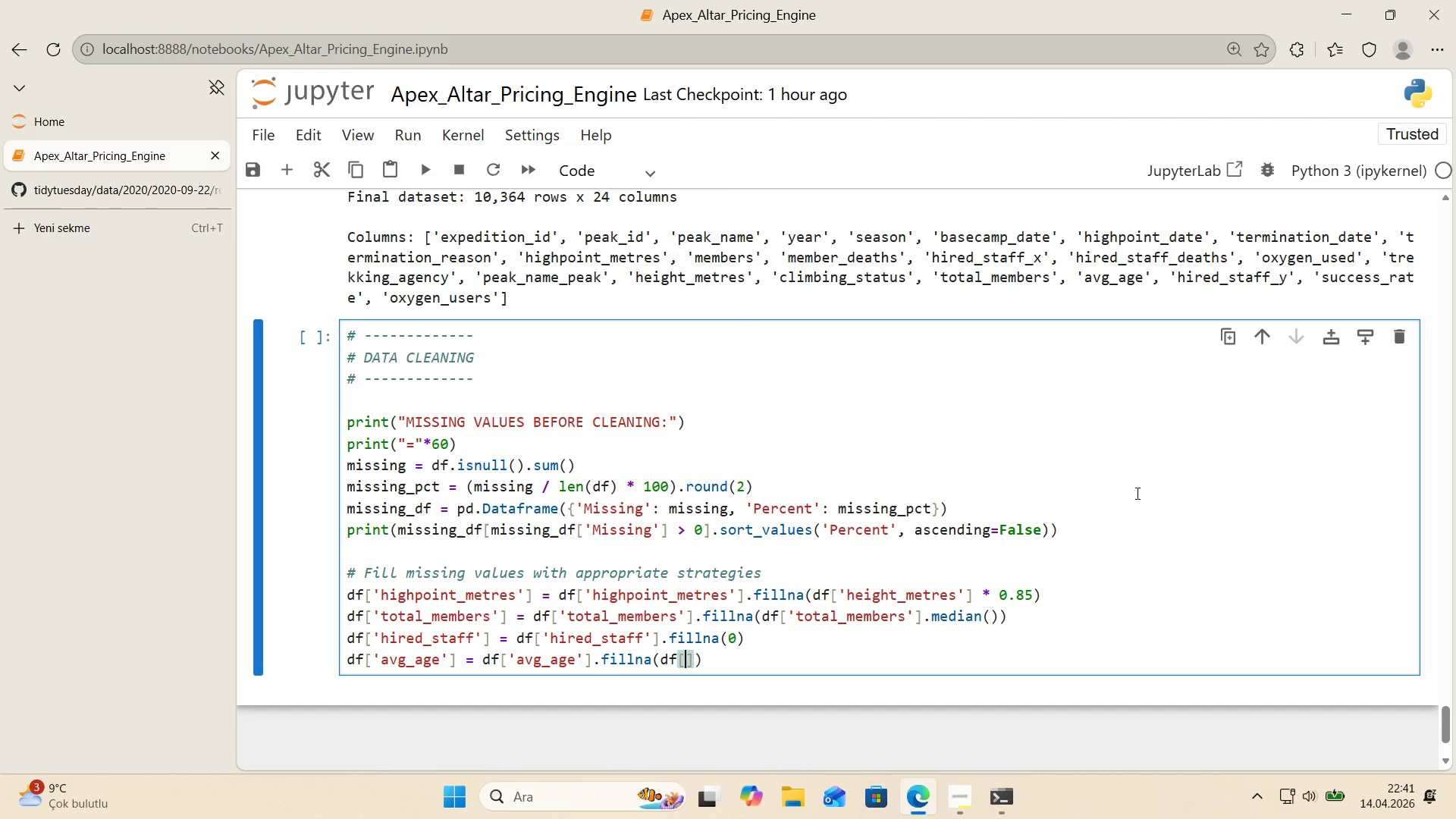 
type(@@)
 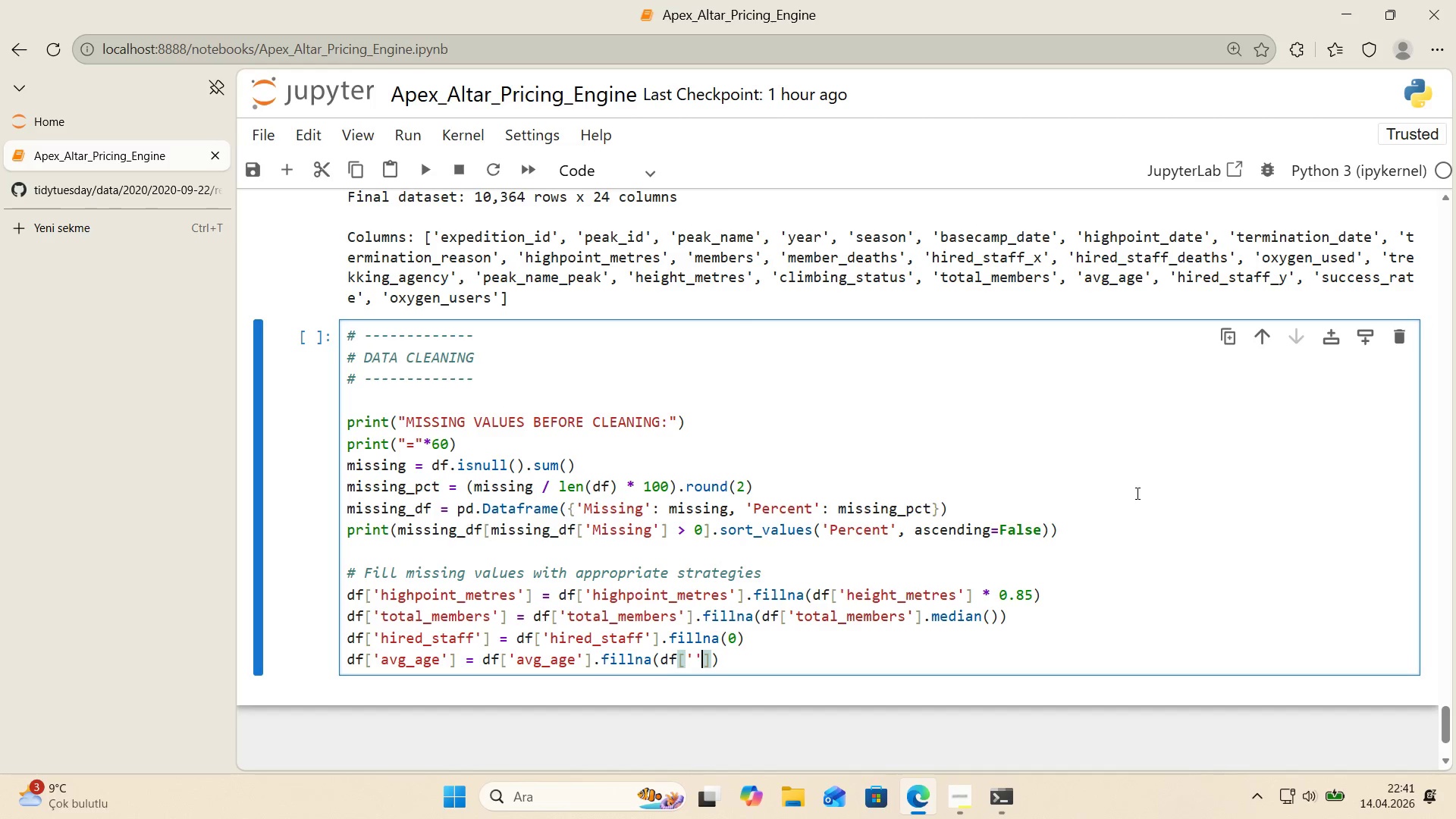 
key(ArrowLeft)
 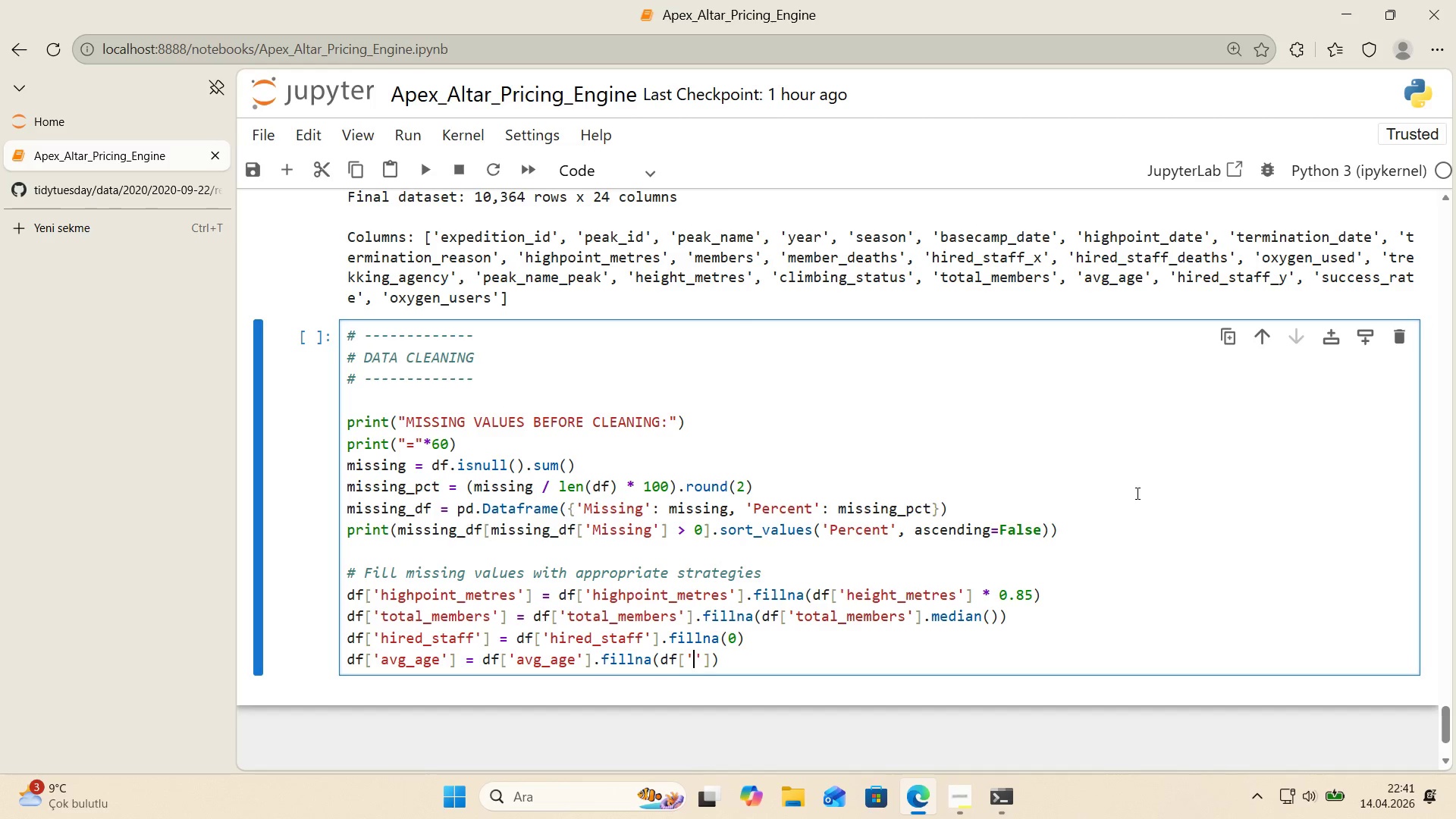 
type(avg_age)
 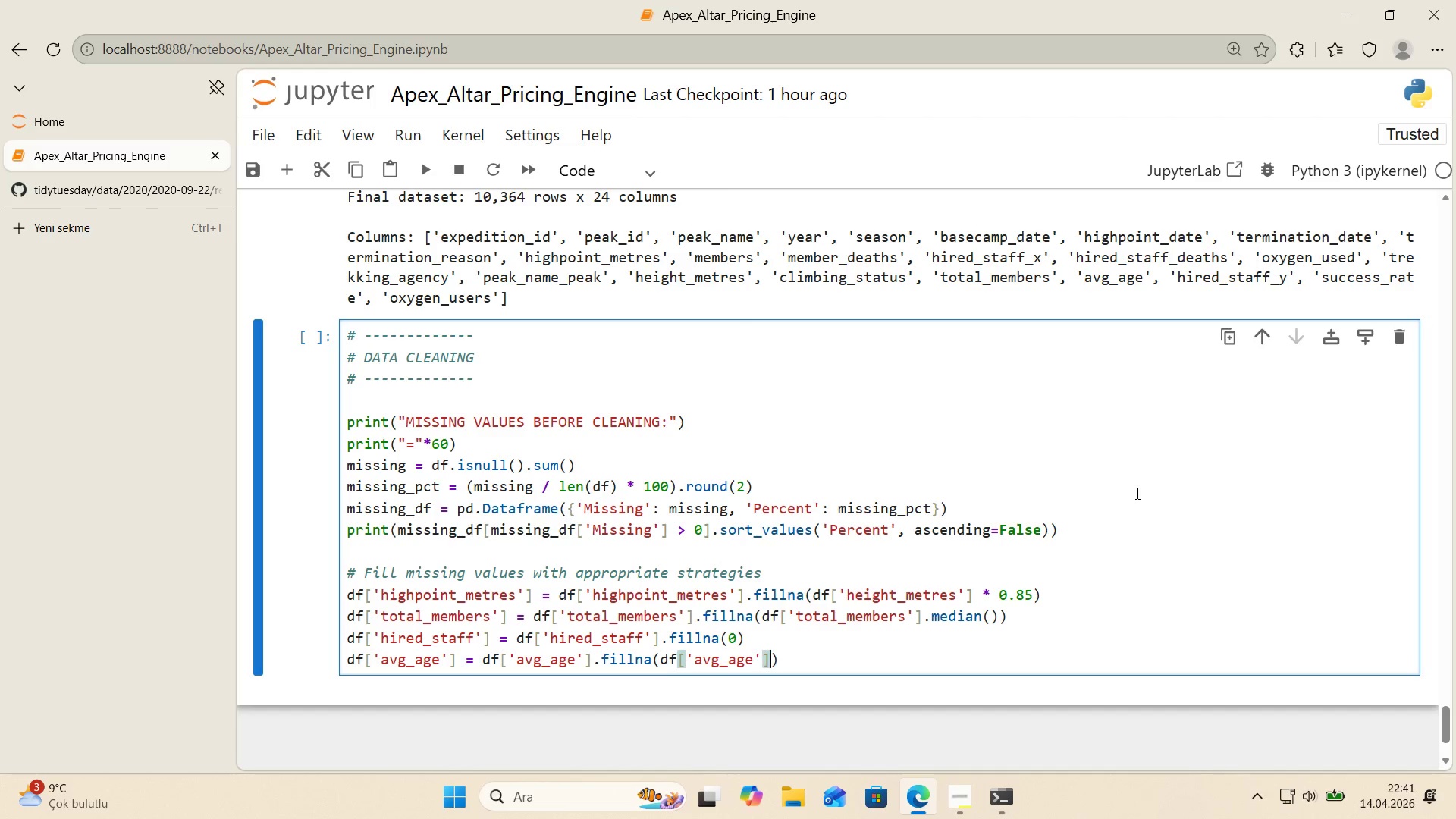 
 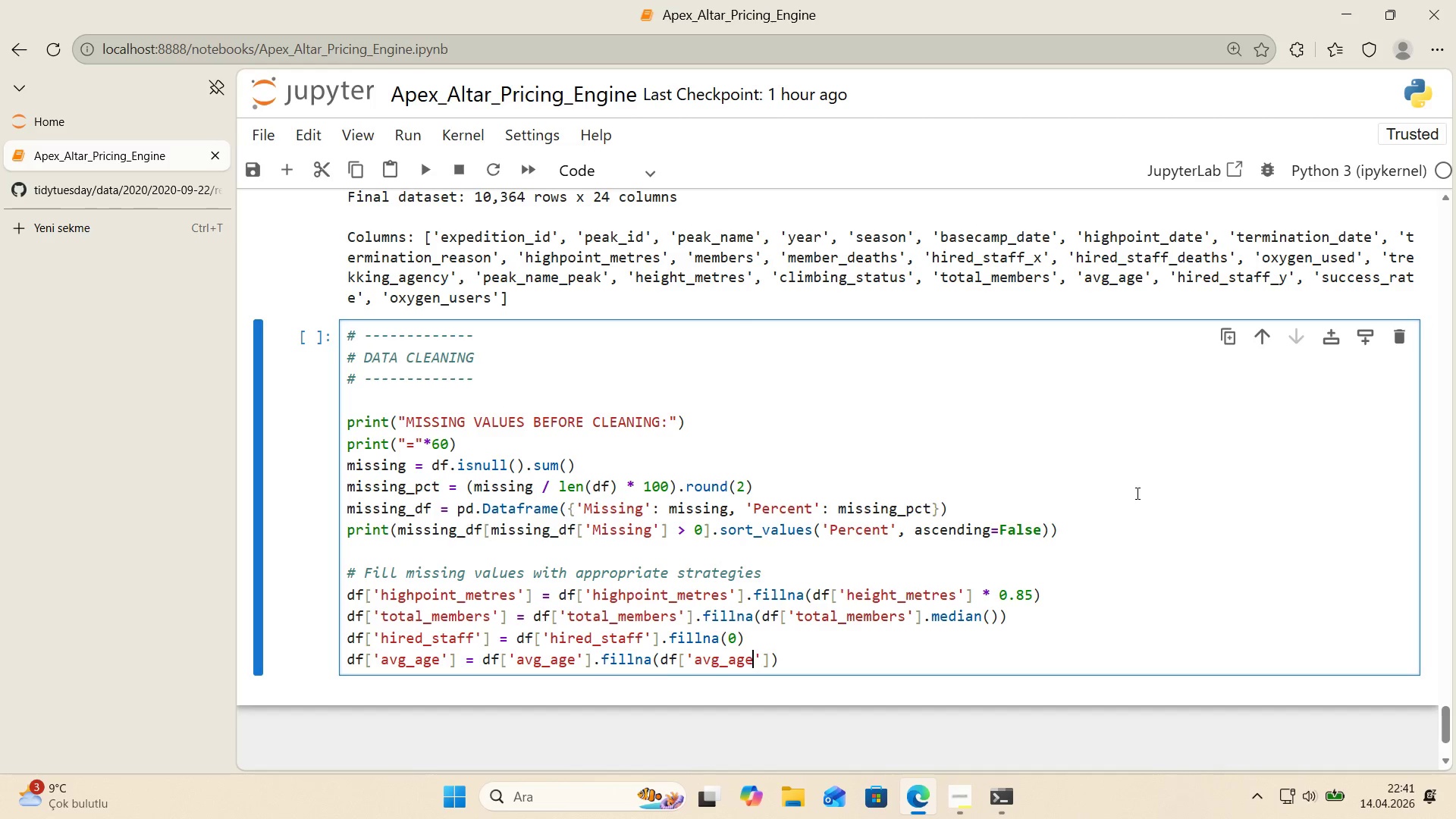 
key(ArrowRight)
 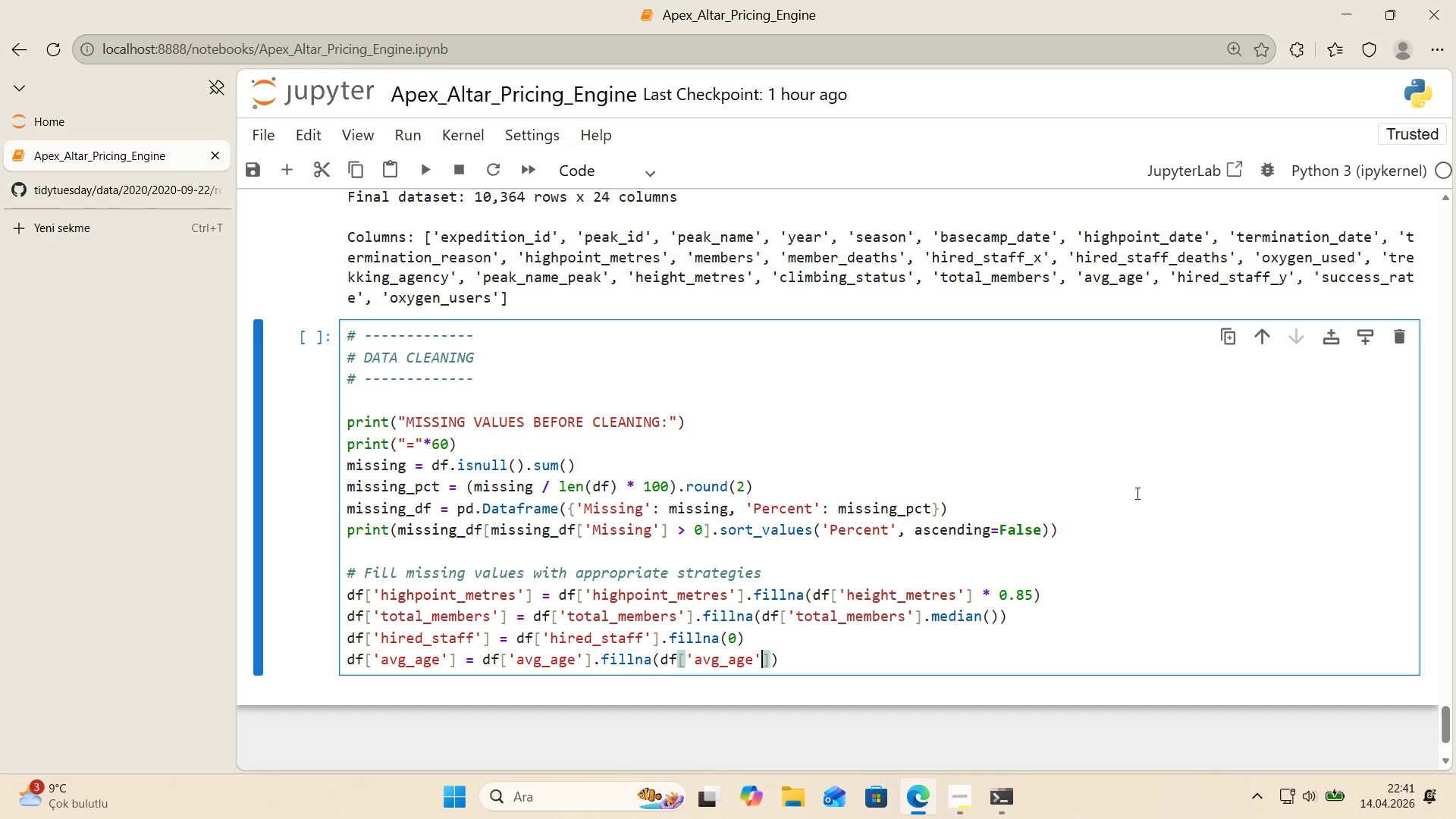 
key(ArrowRight)
 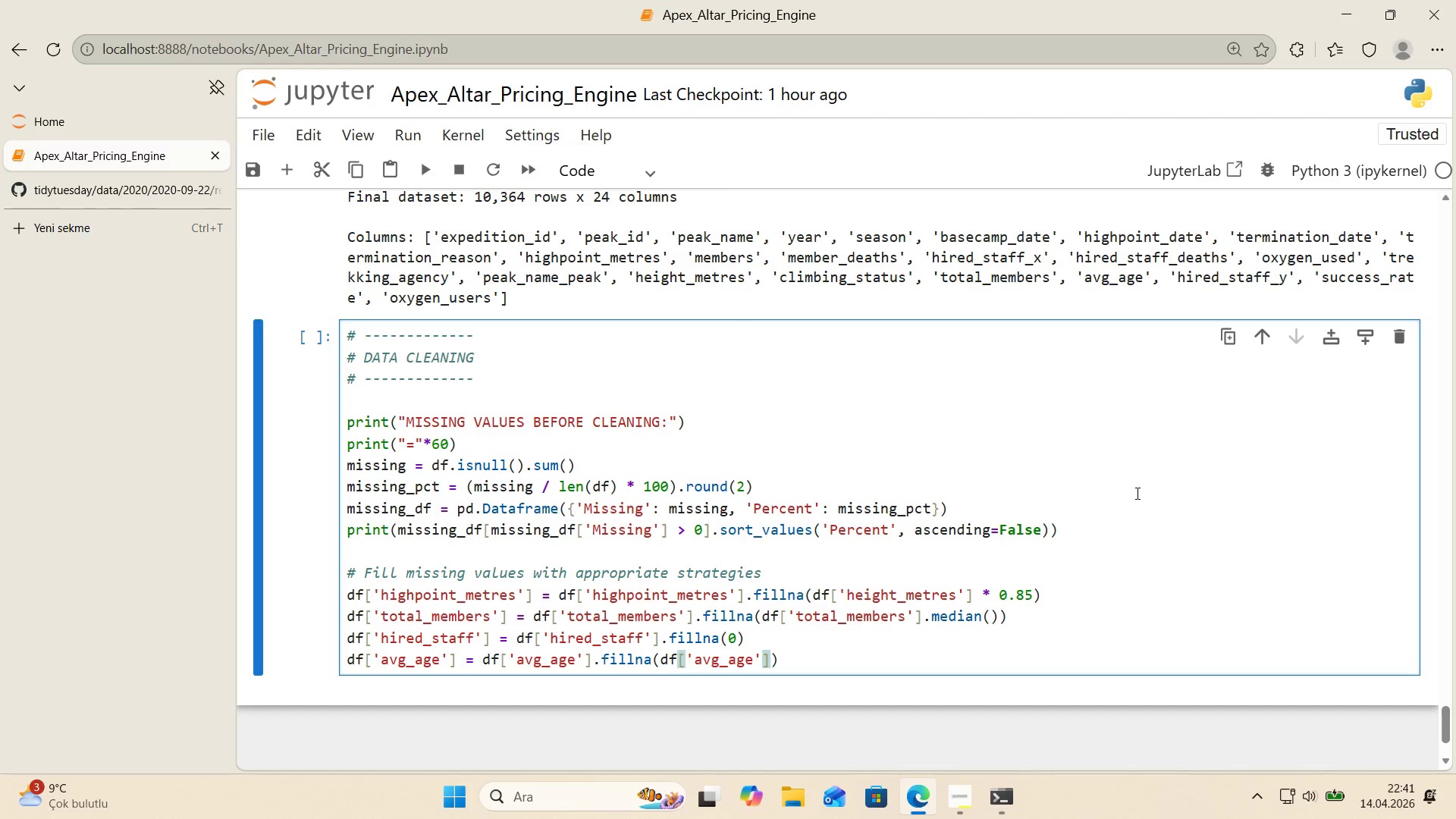 
type(.med'an*()
 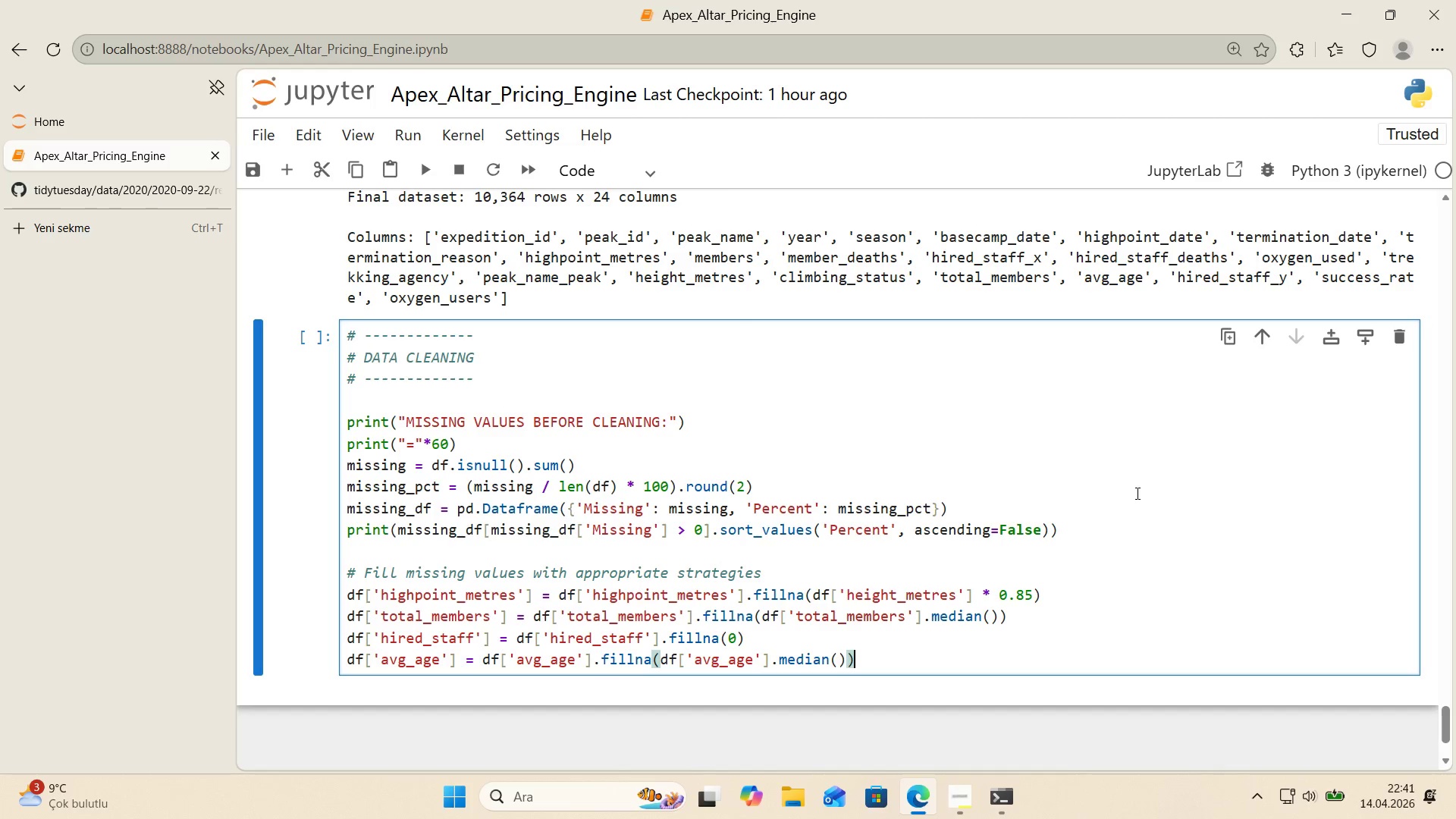 
 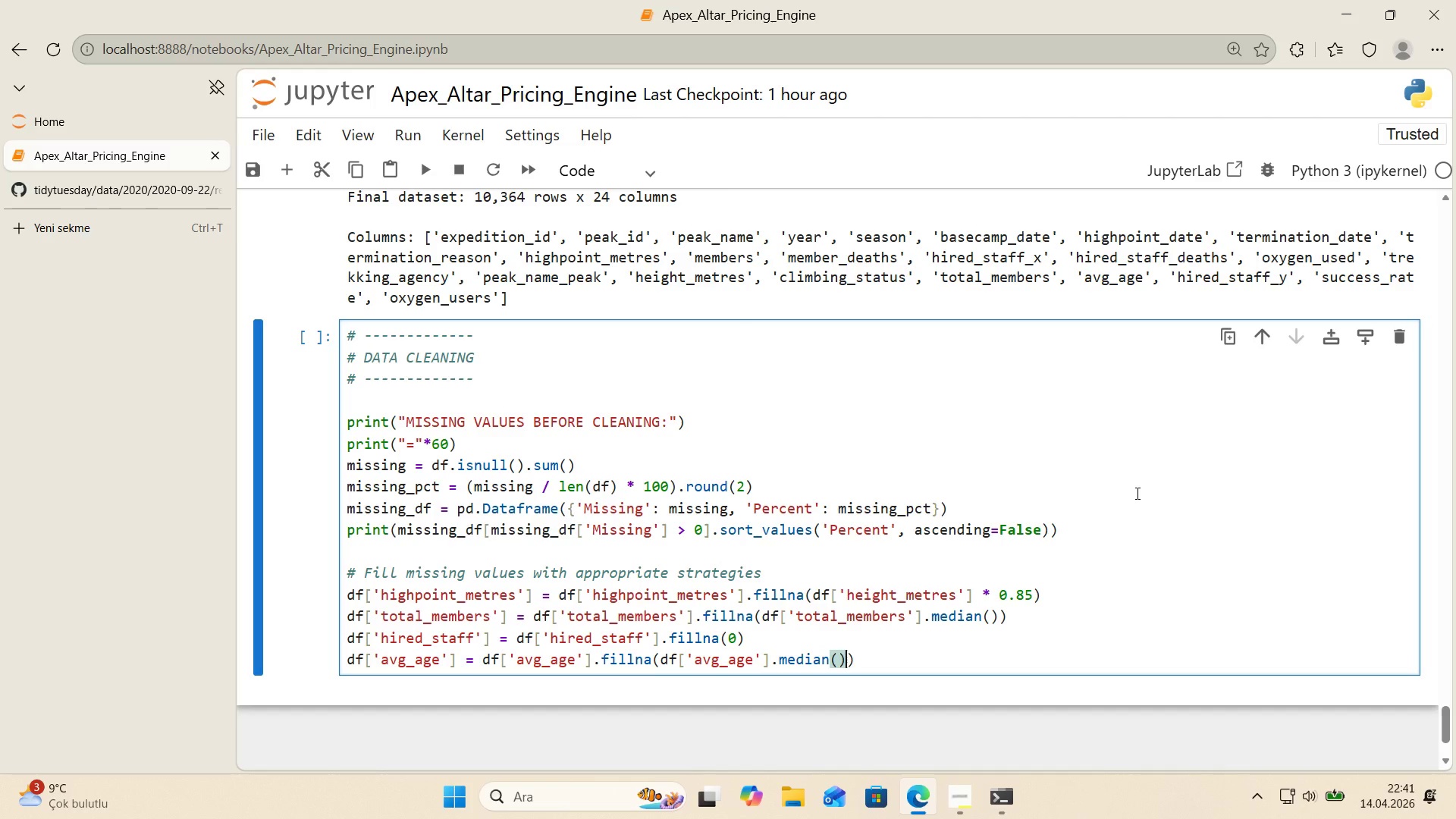 
key(ArrowRight)
 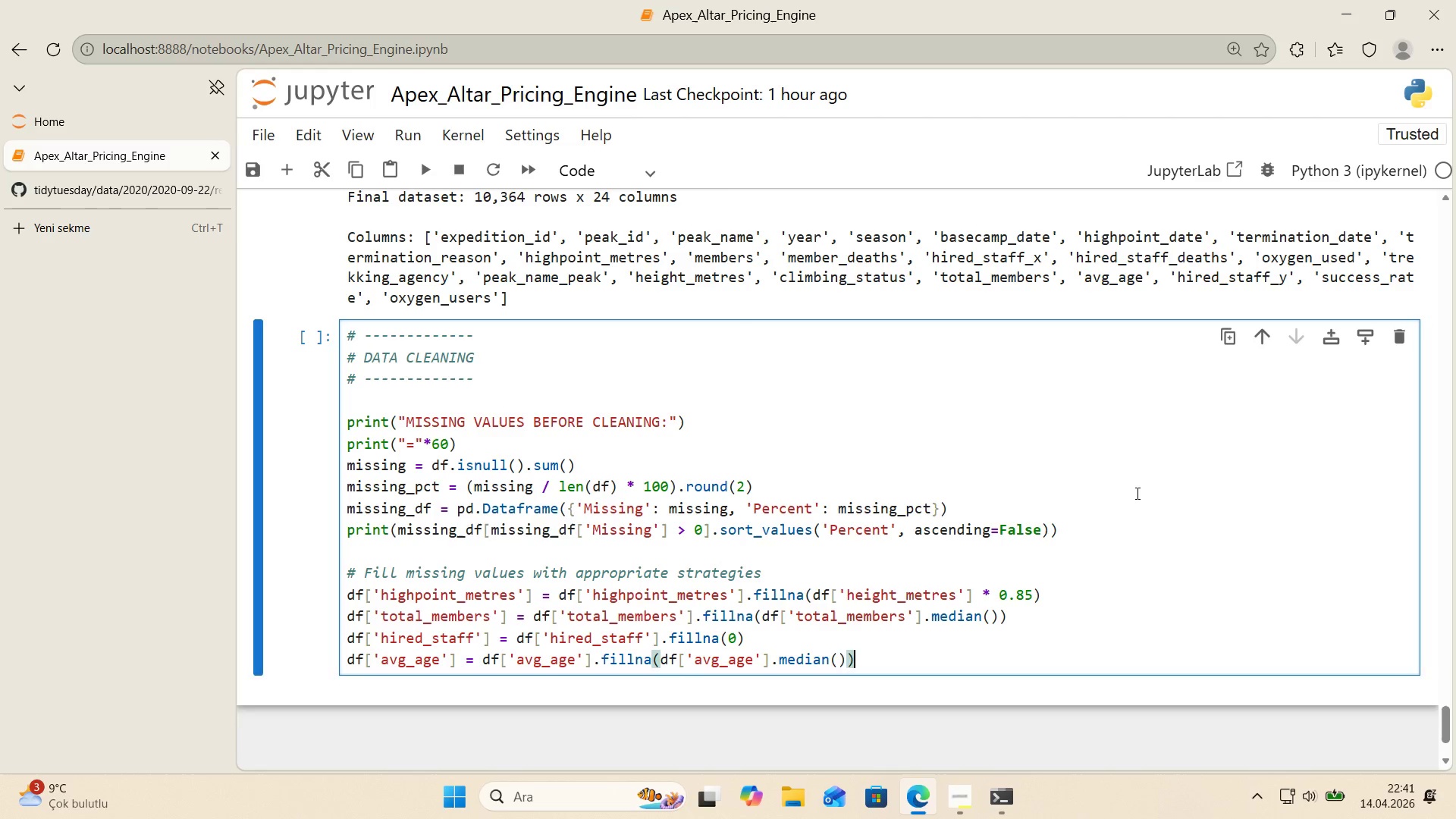 
key(Enter)
 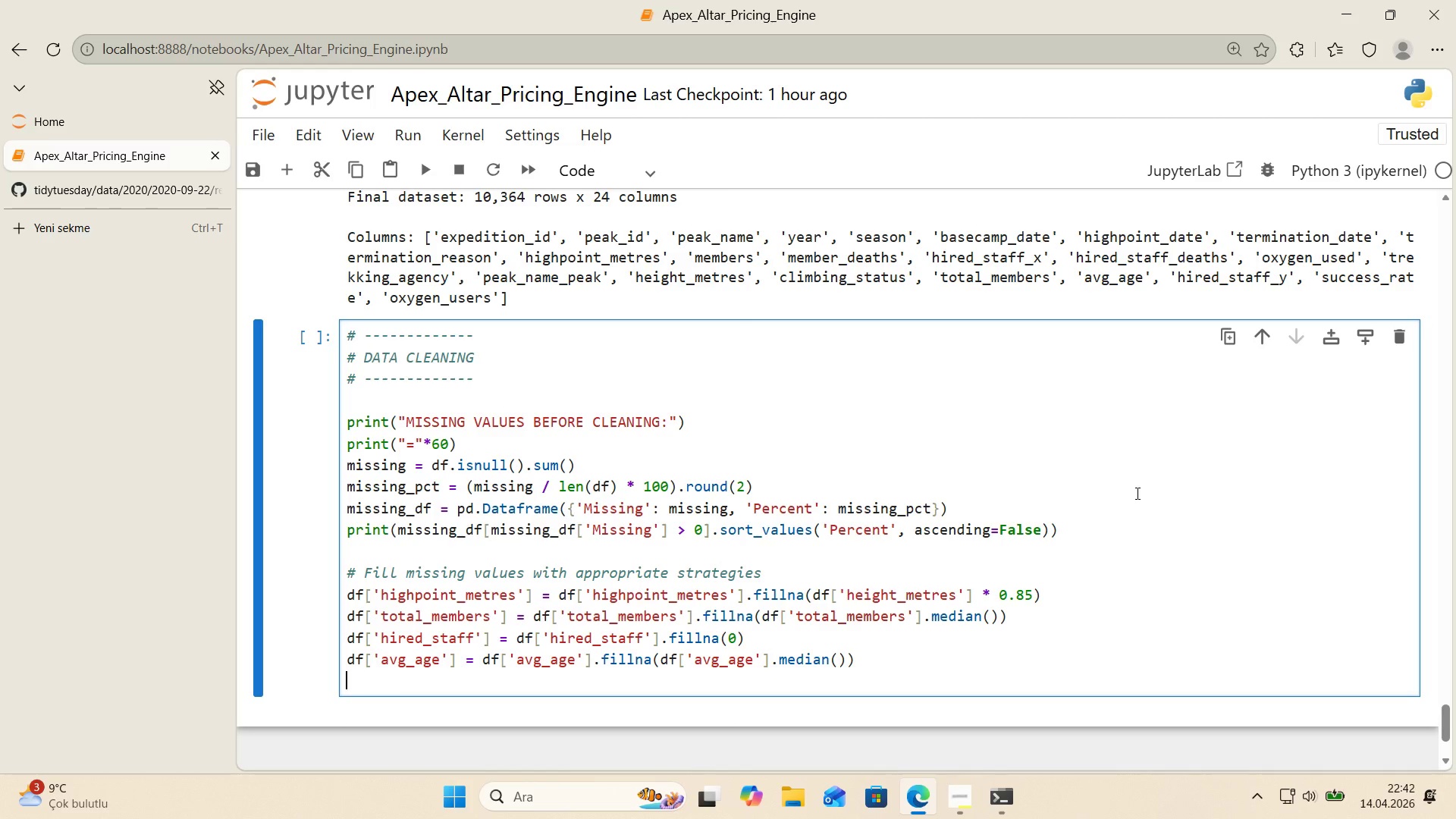 
wait(60.64)
 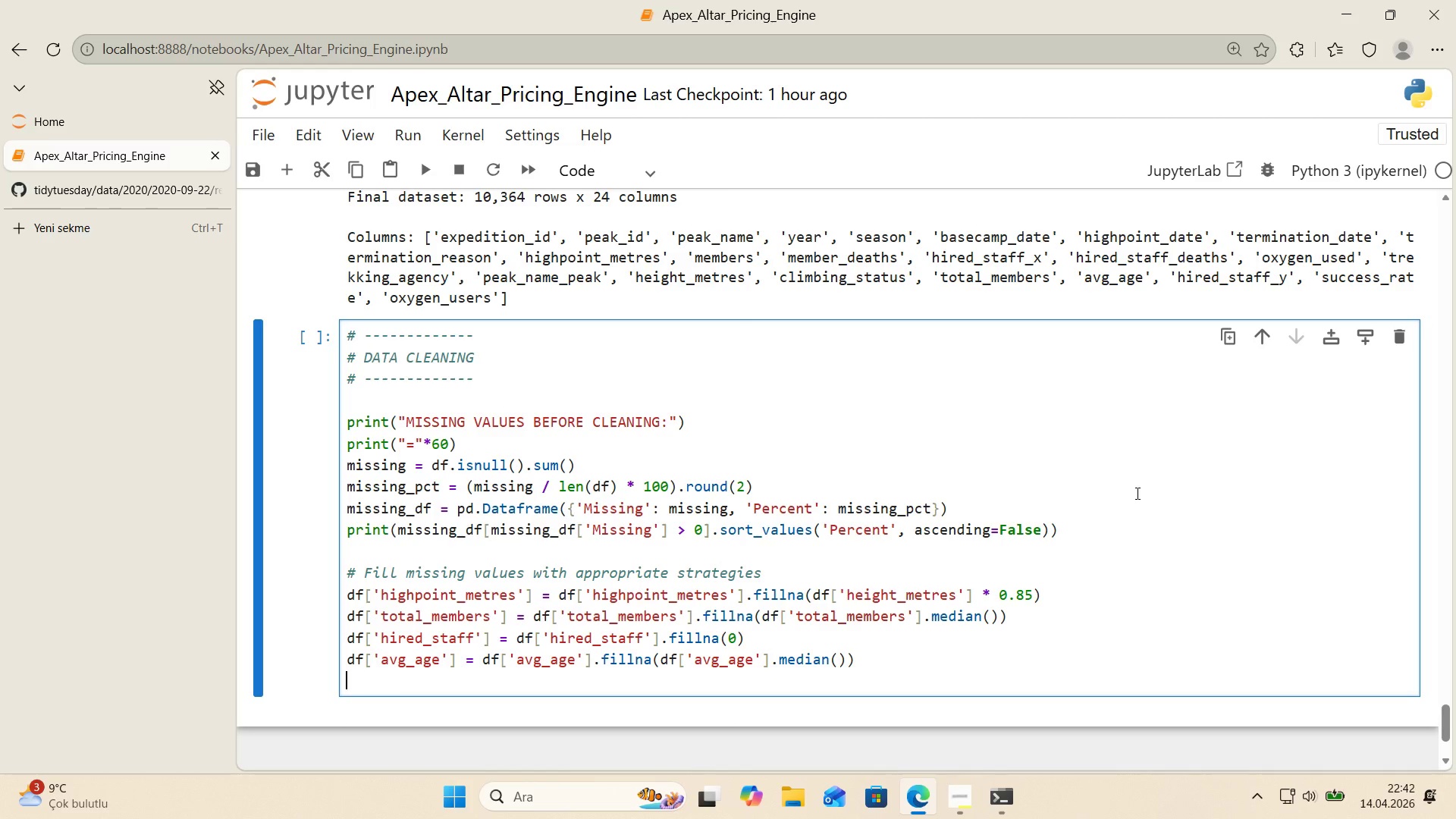 
type(df)
 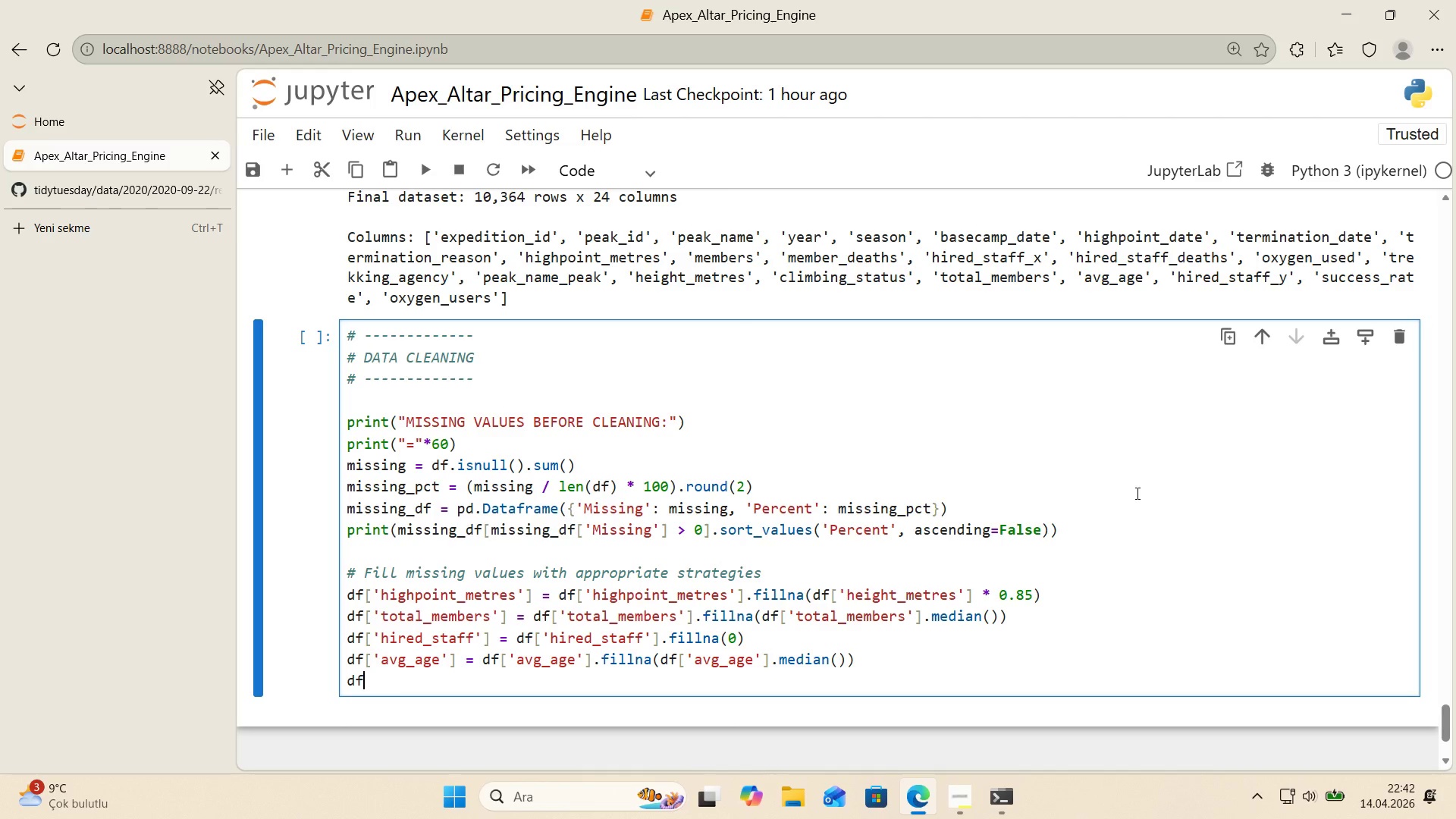 
key(Alt+Control+8)
 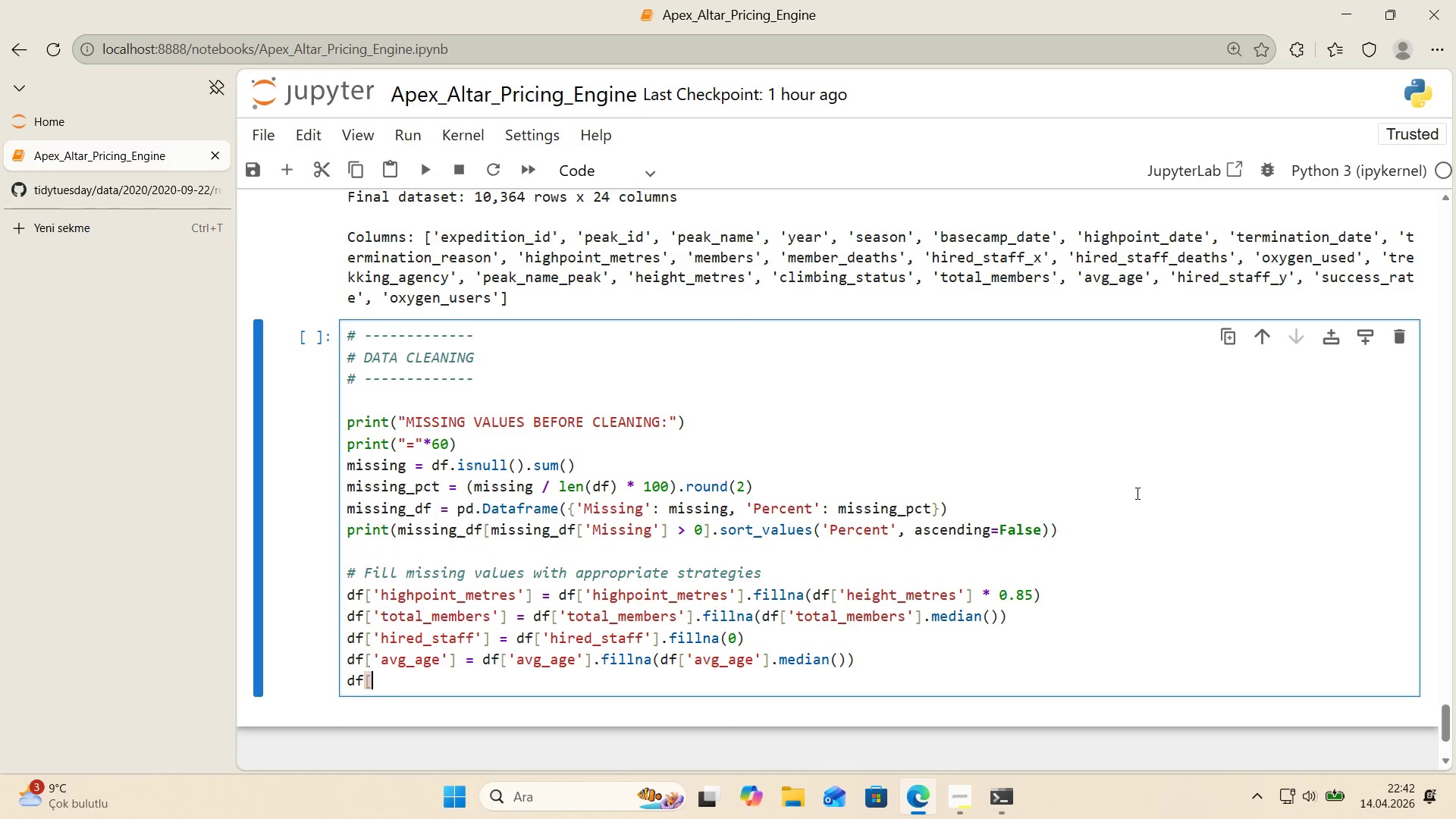 
key(Alt+Control+9)
 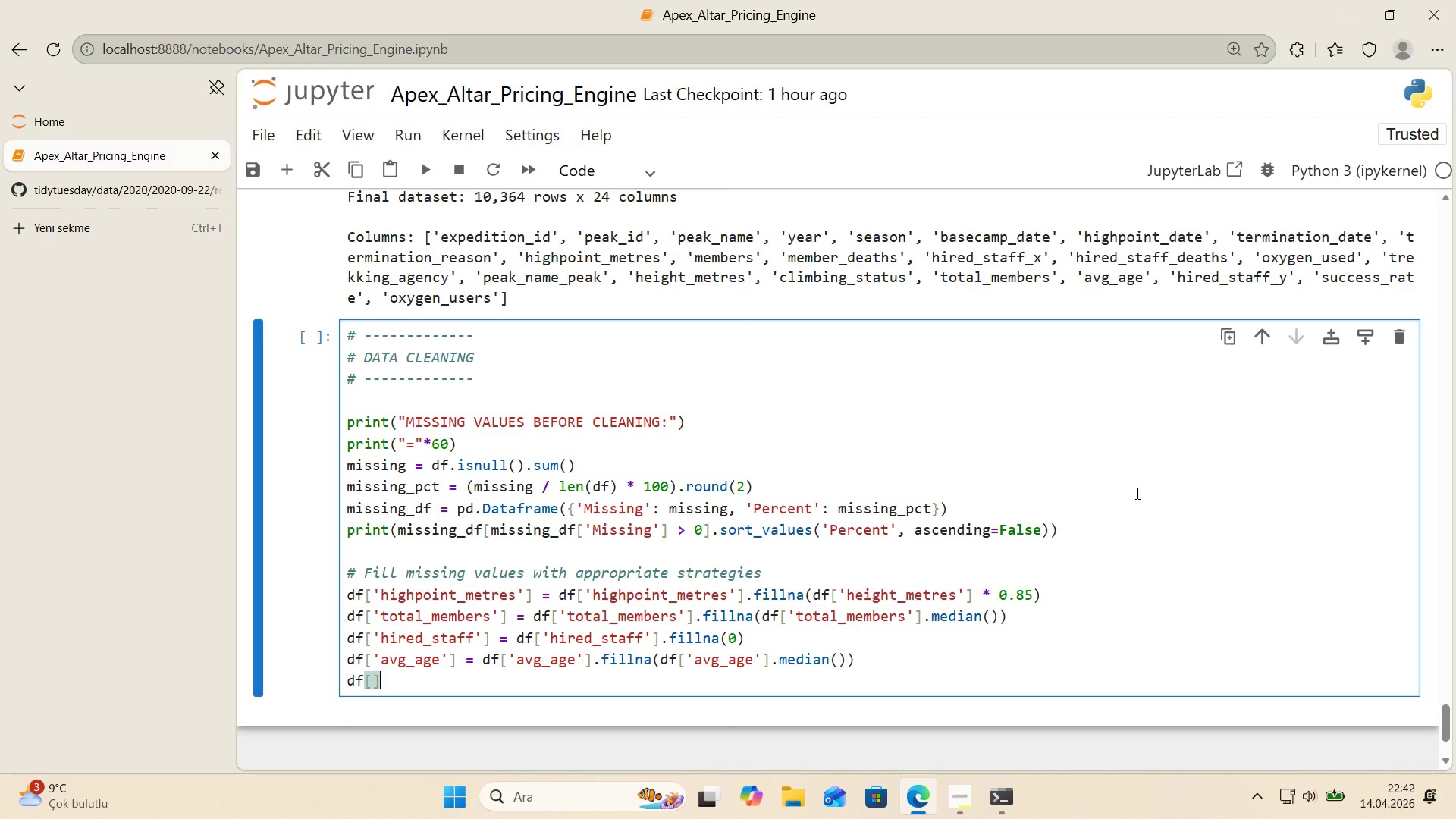 
key(Control+ControlRight)
 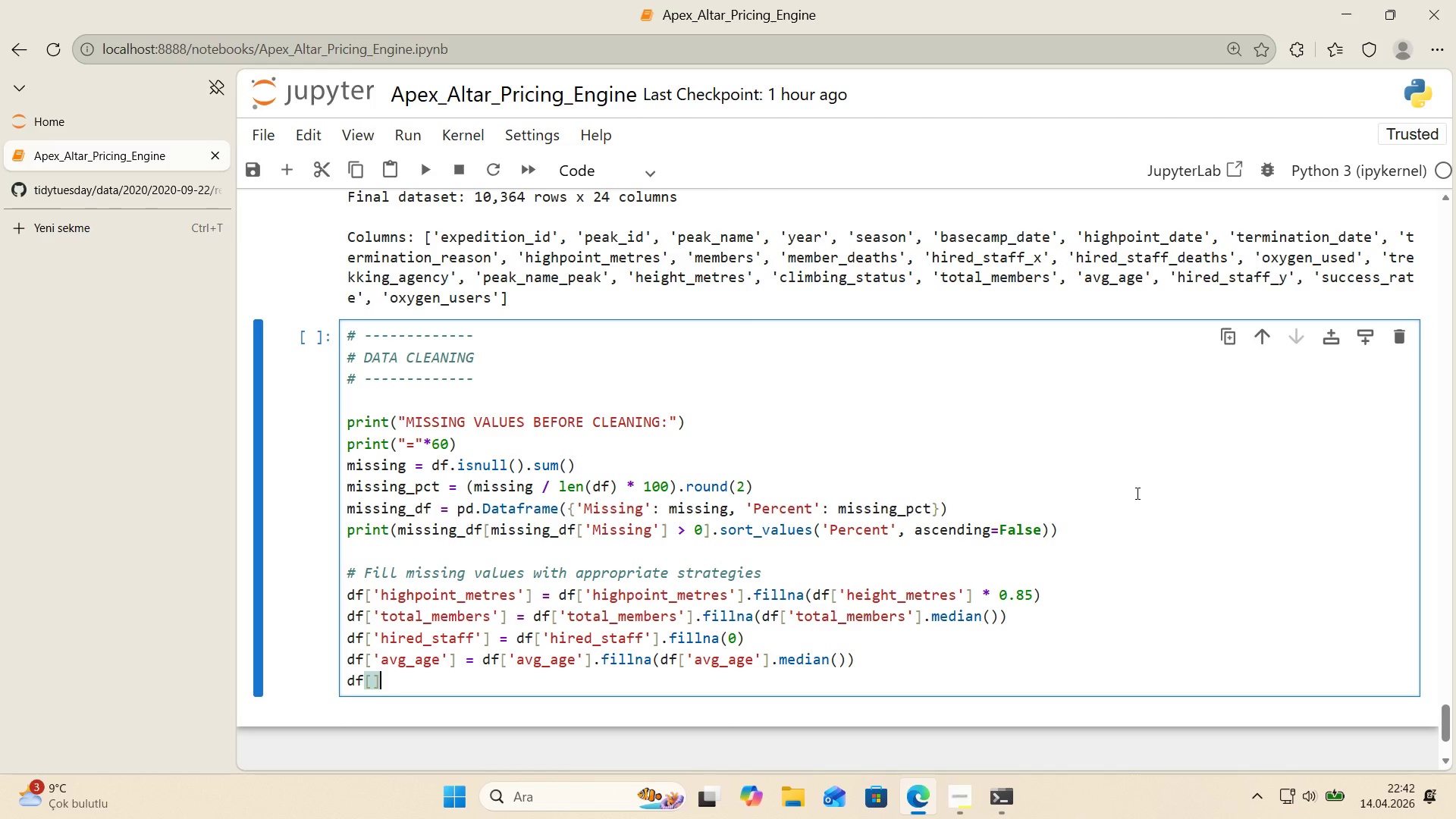 
key(Shift+ShiftRight)
 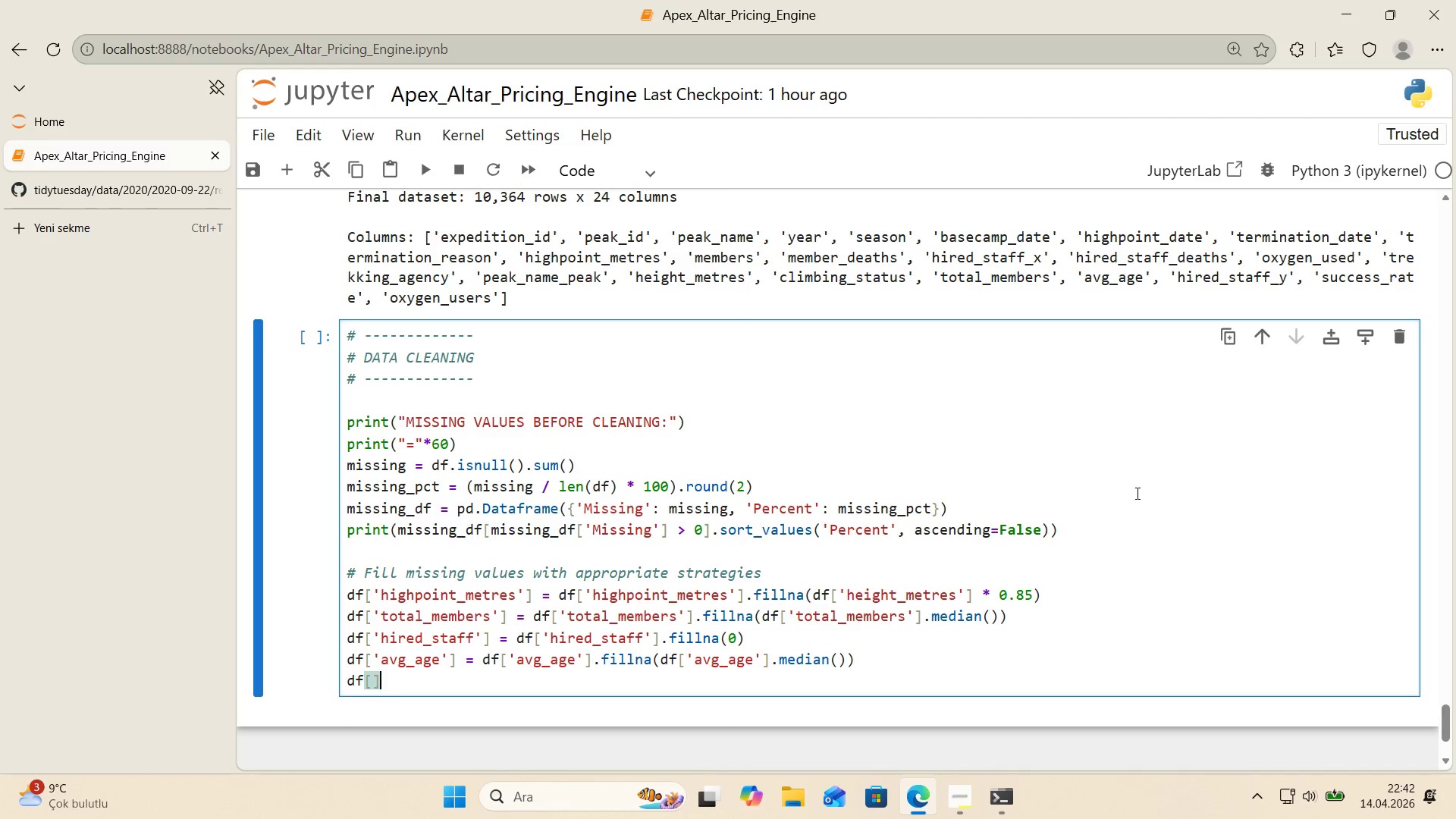 
key(ArrowLeft)
 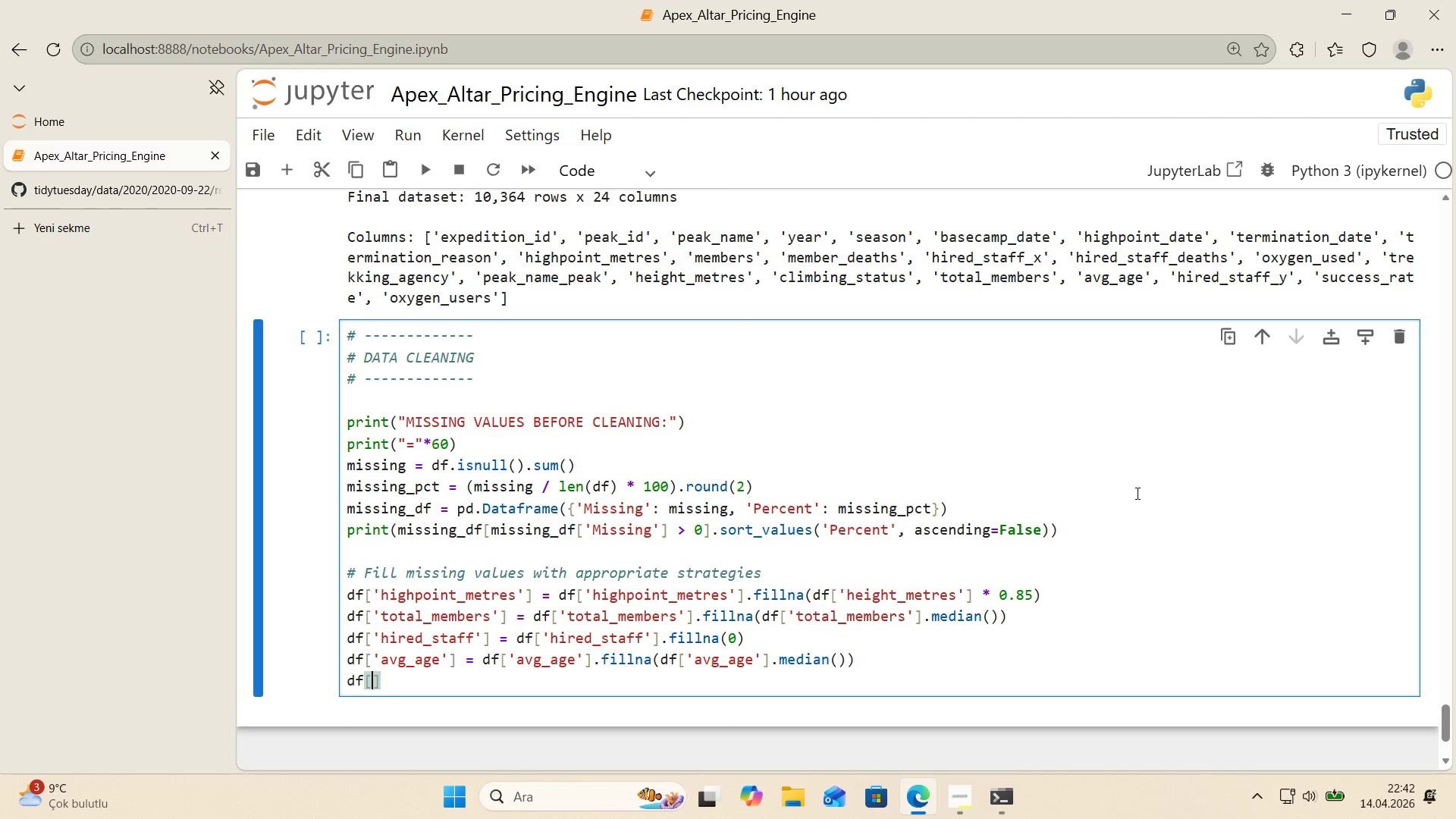 
type(@@)
 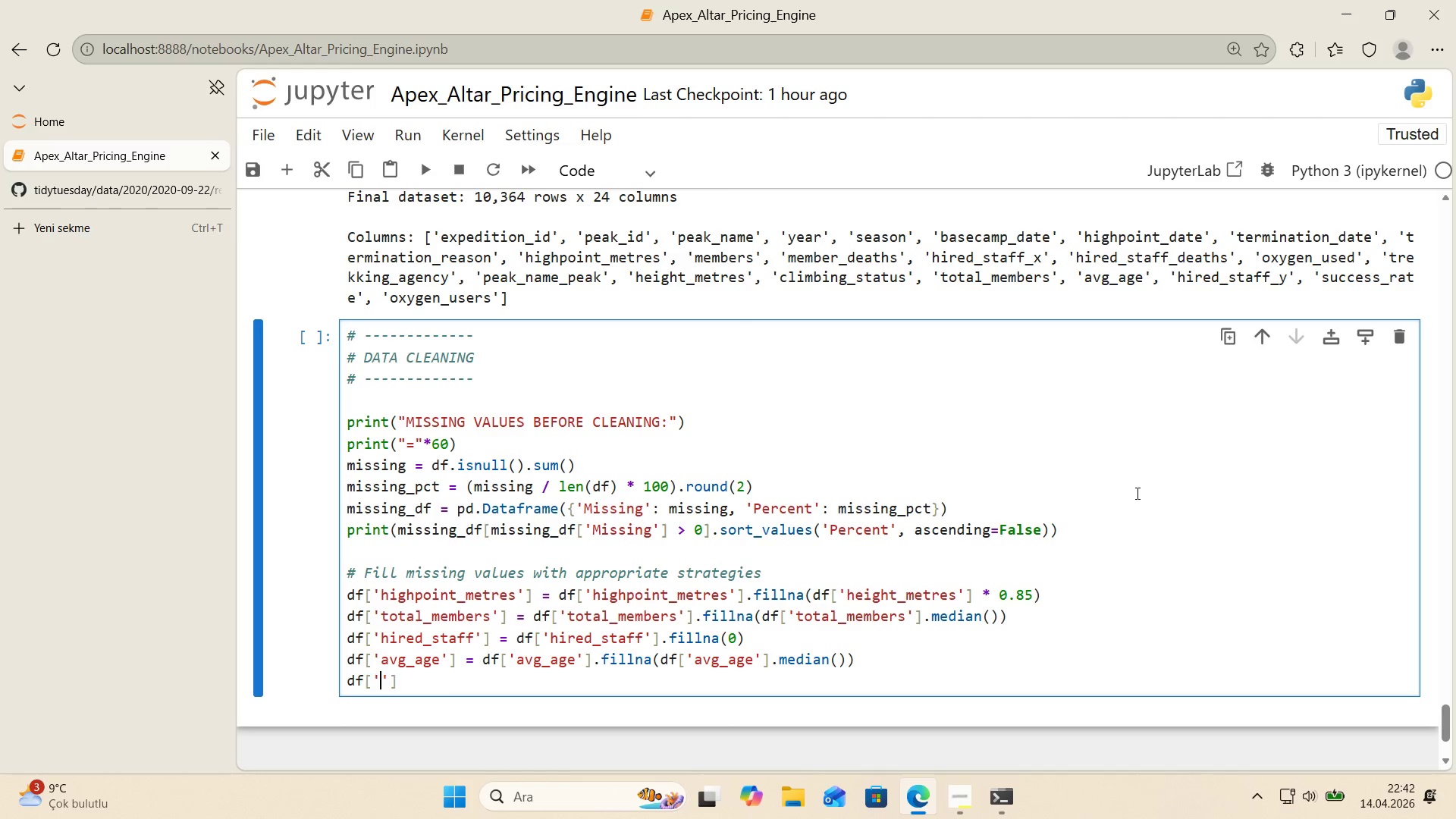 
key(ArrowLeft)
 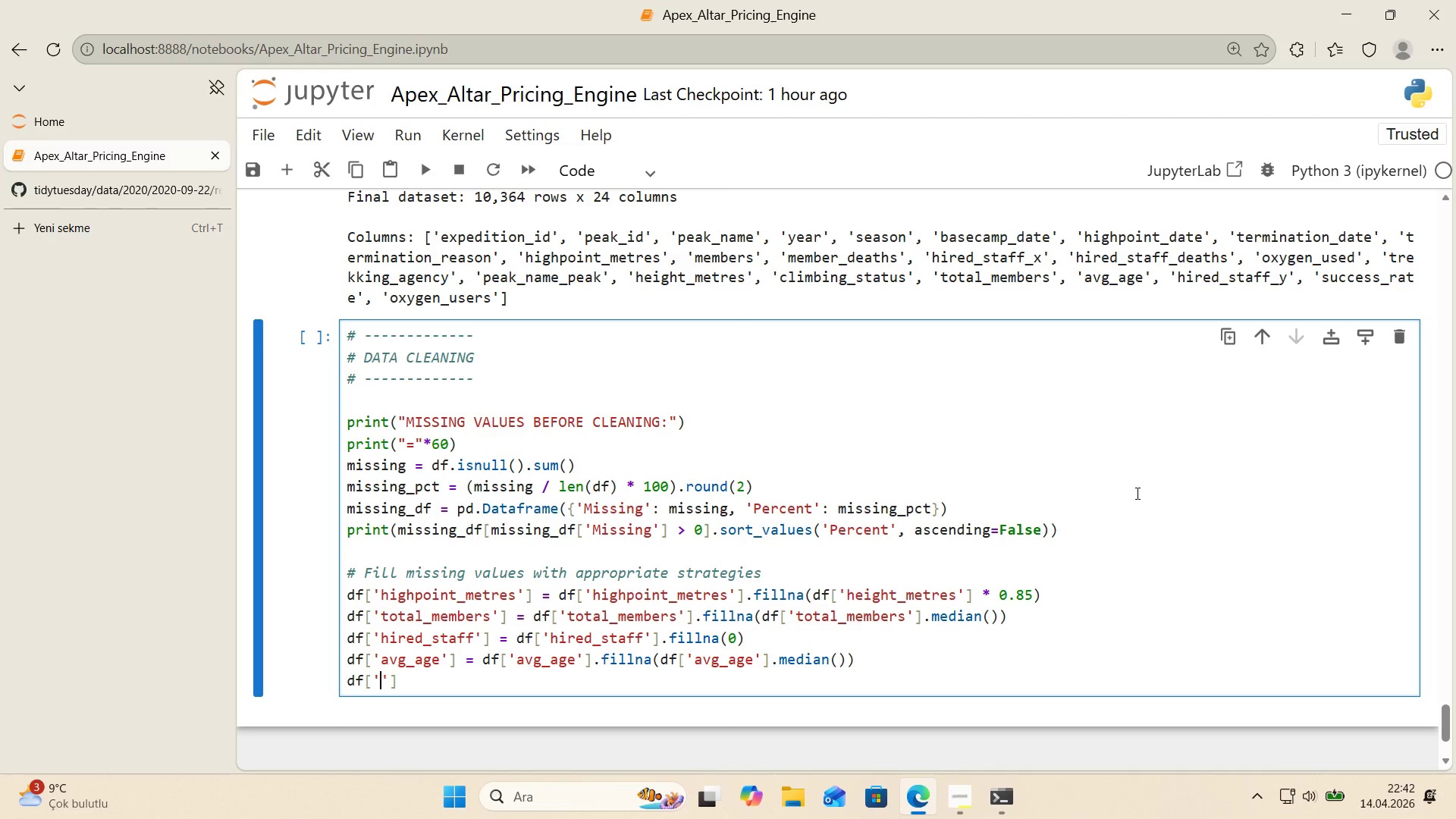 
type(oxygen_users)
 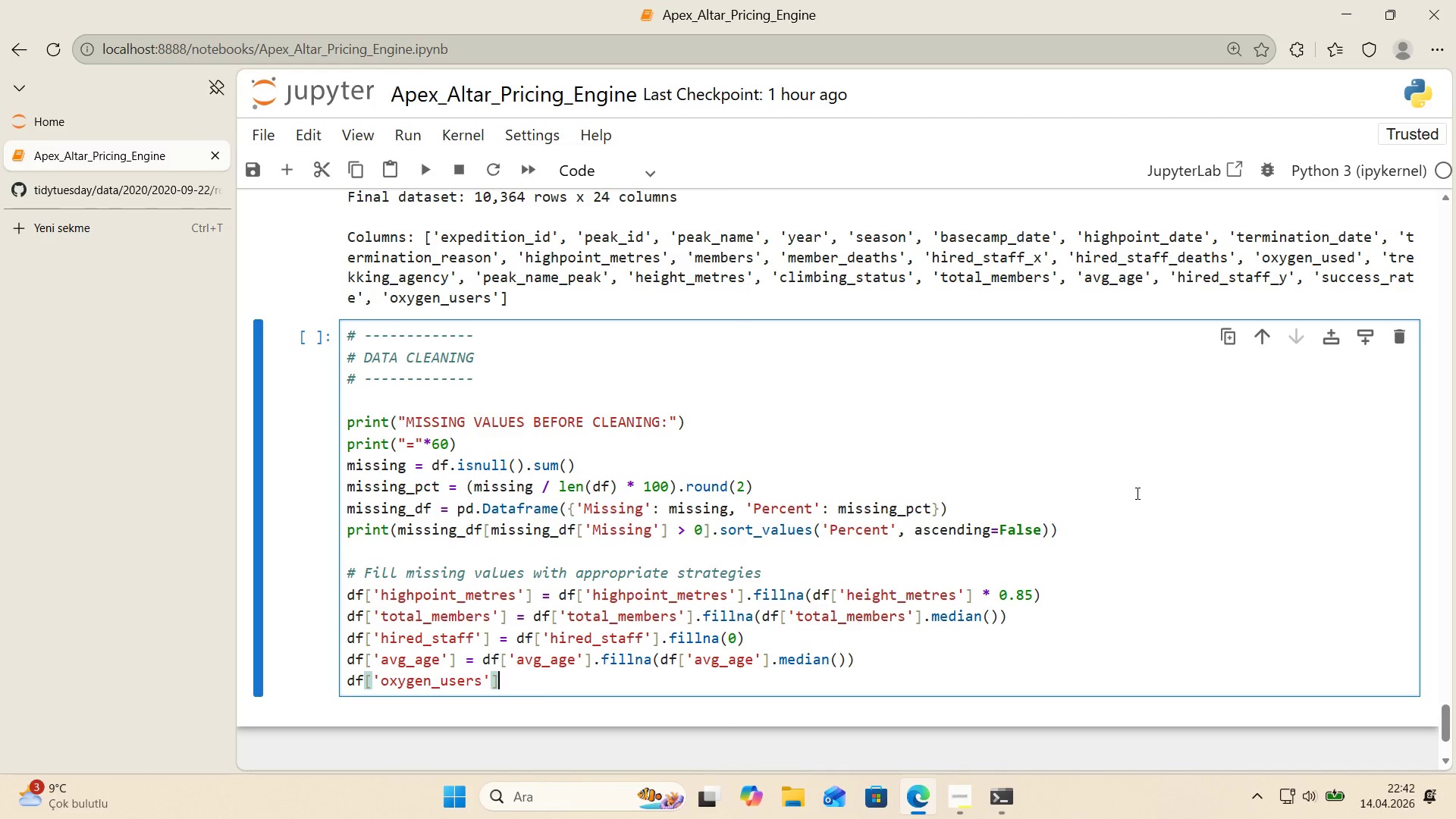 
 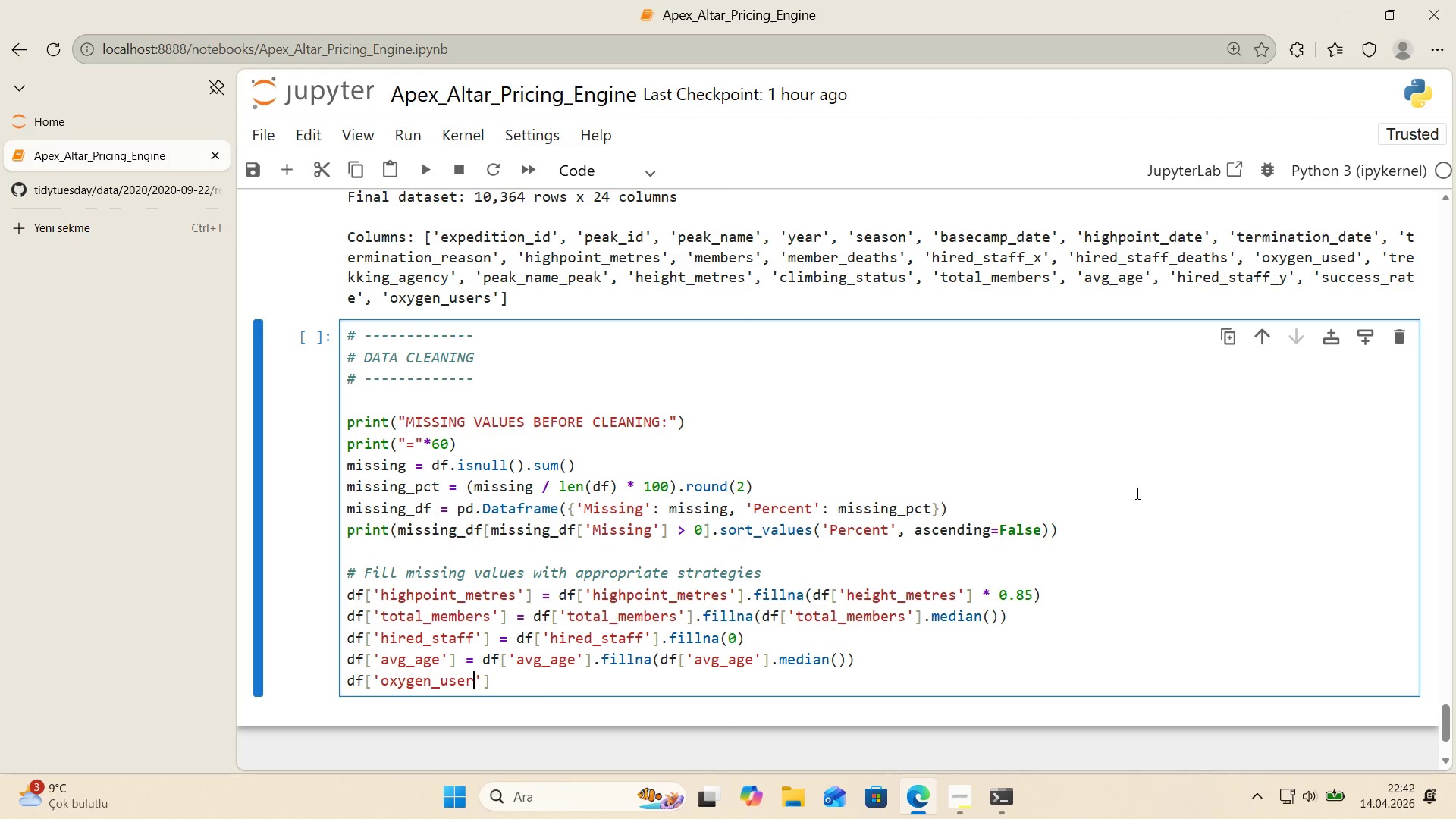 
key(ArrowRight)
 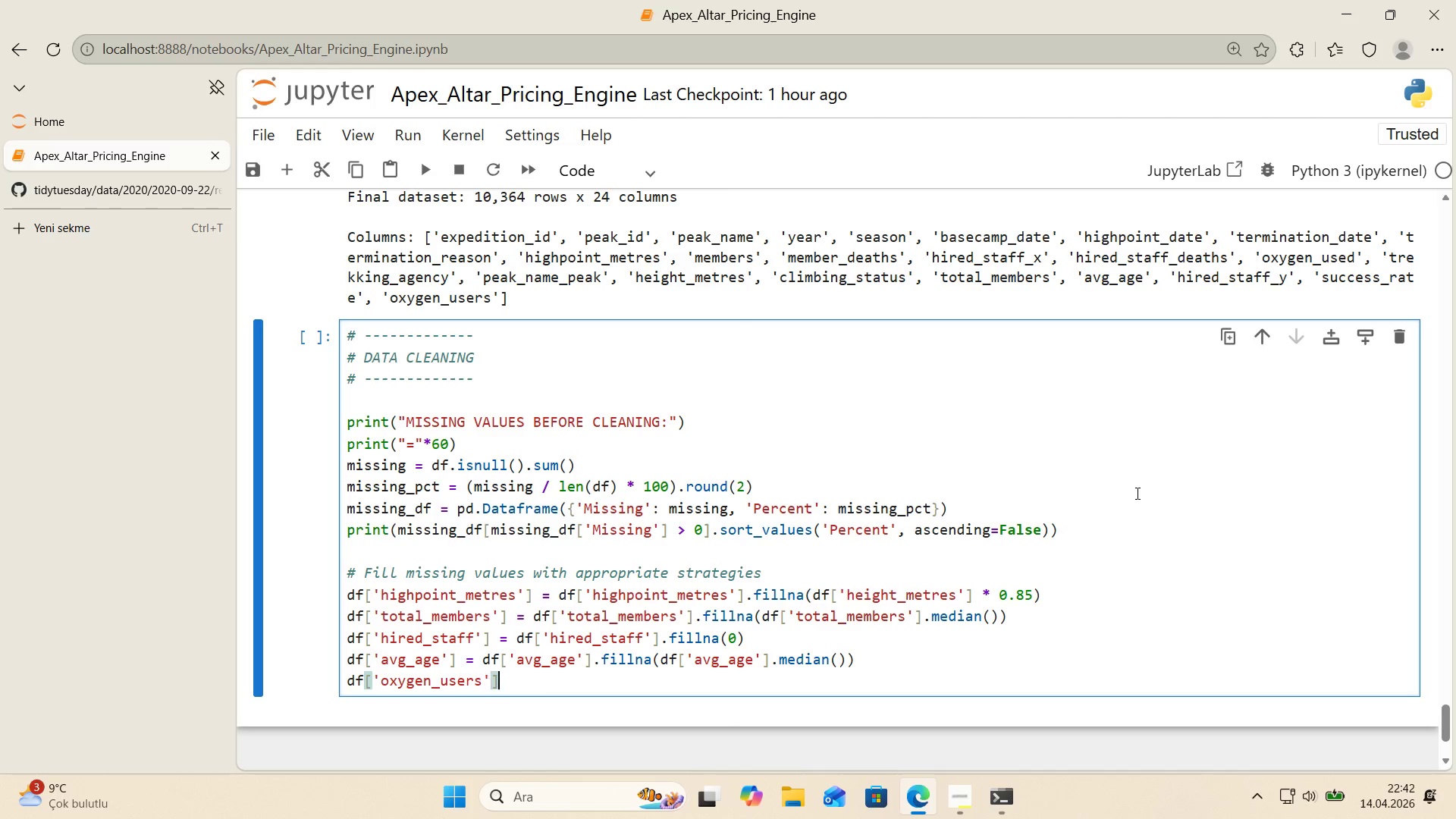 
key(ArrowRight)
 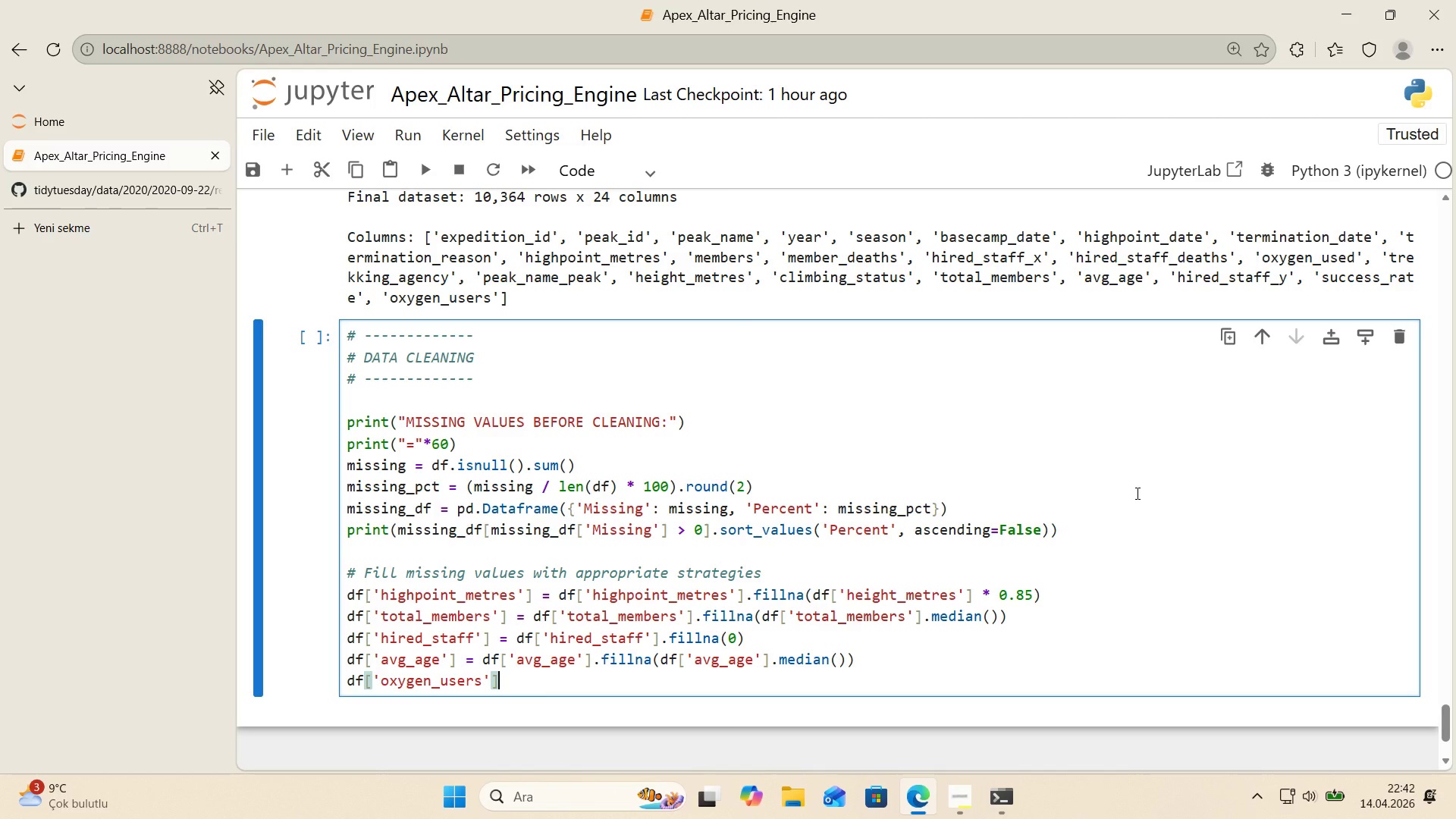 
type( ) df)
 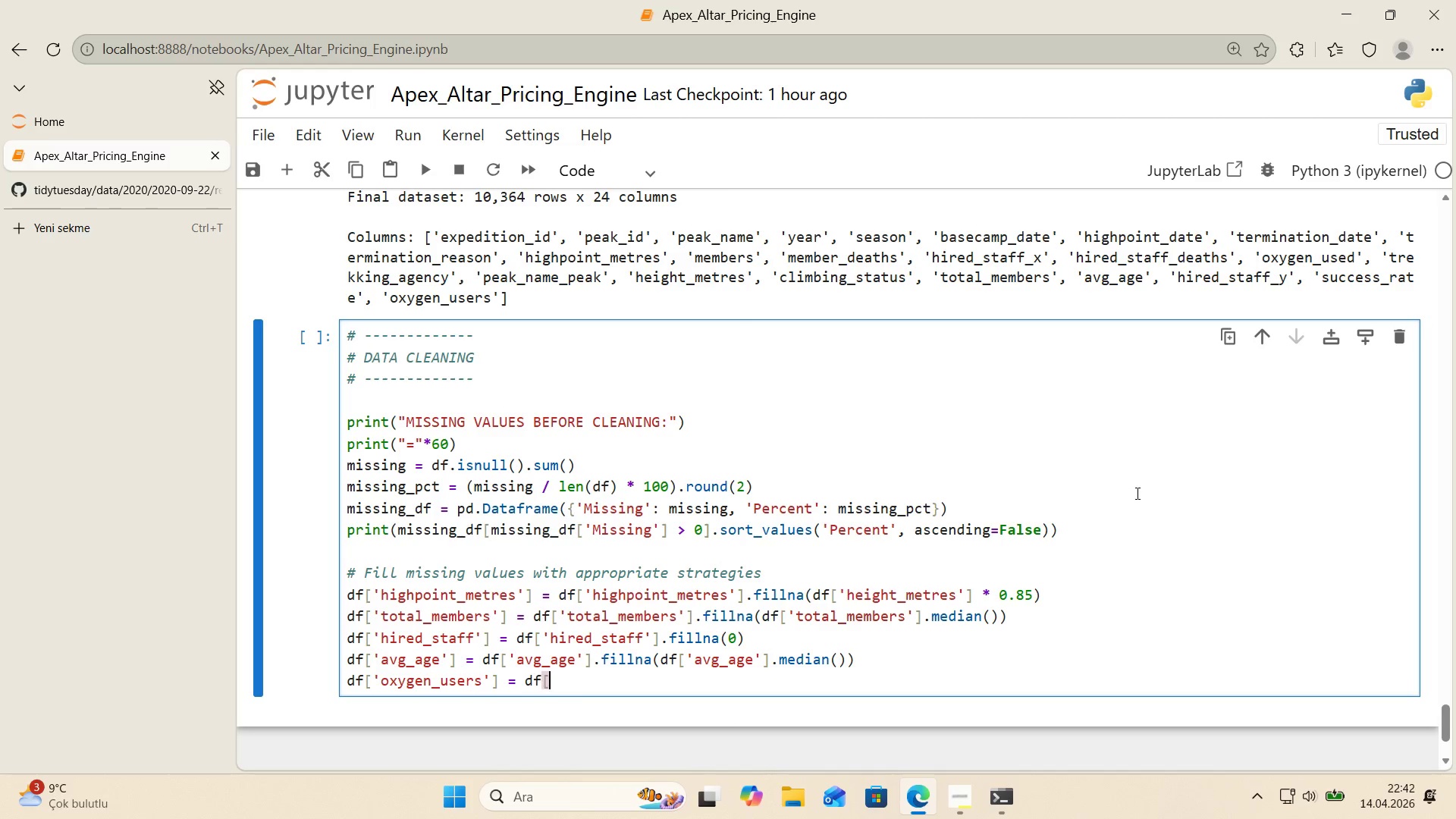 
key(Alt+Control+8)
 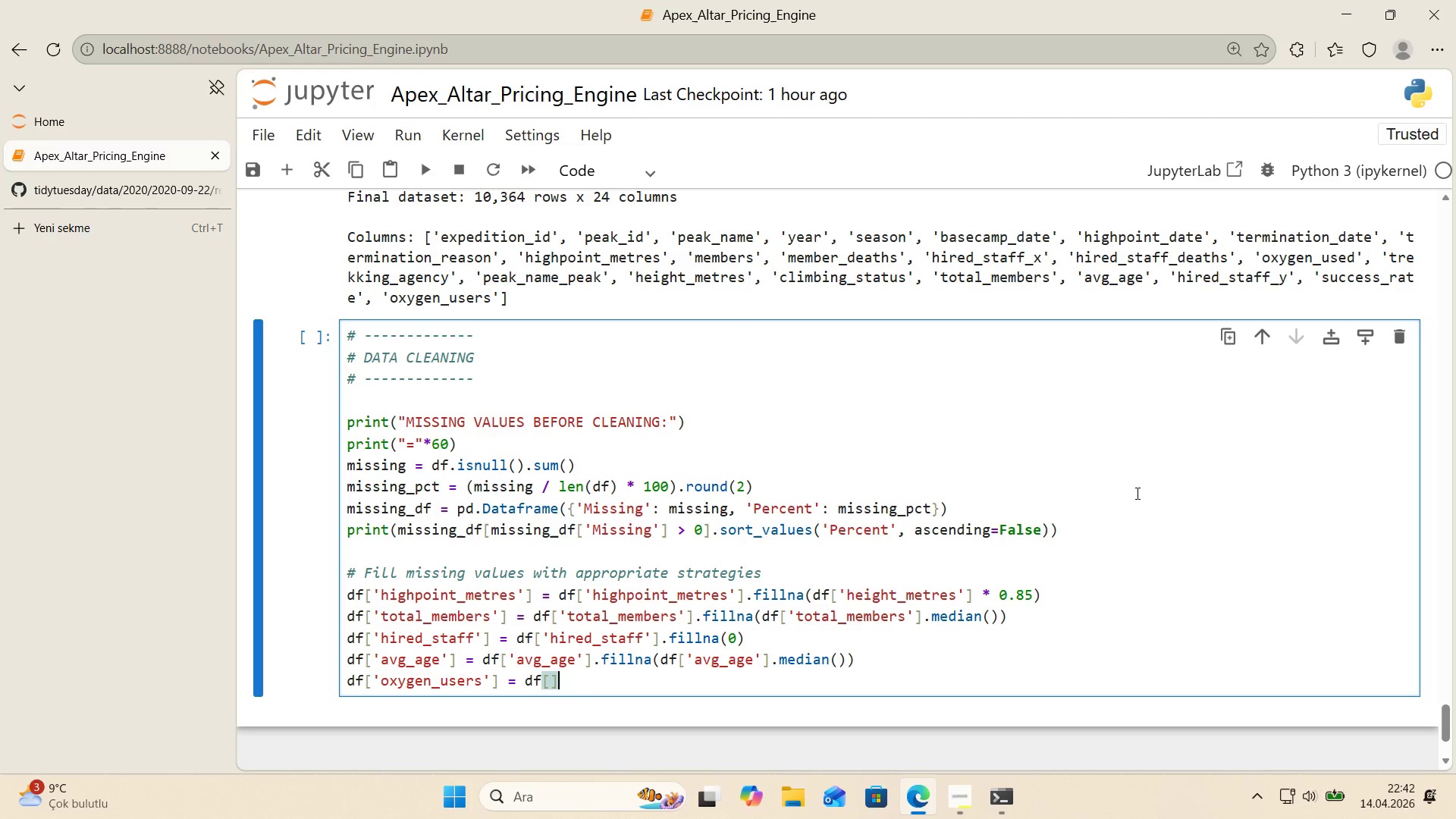 
key(Alt+Control+9)
 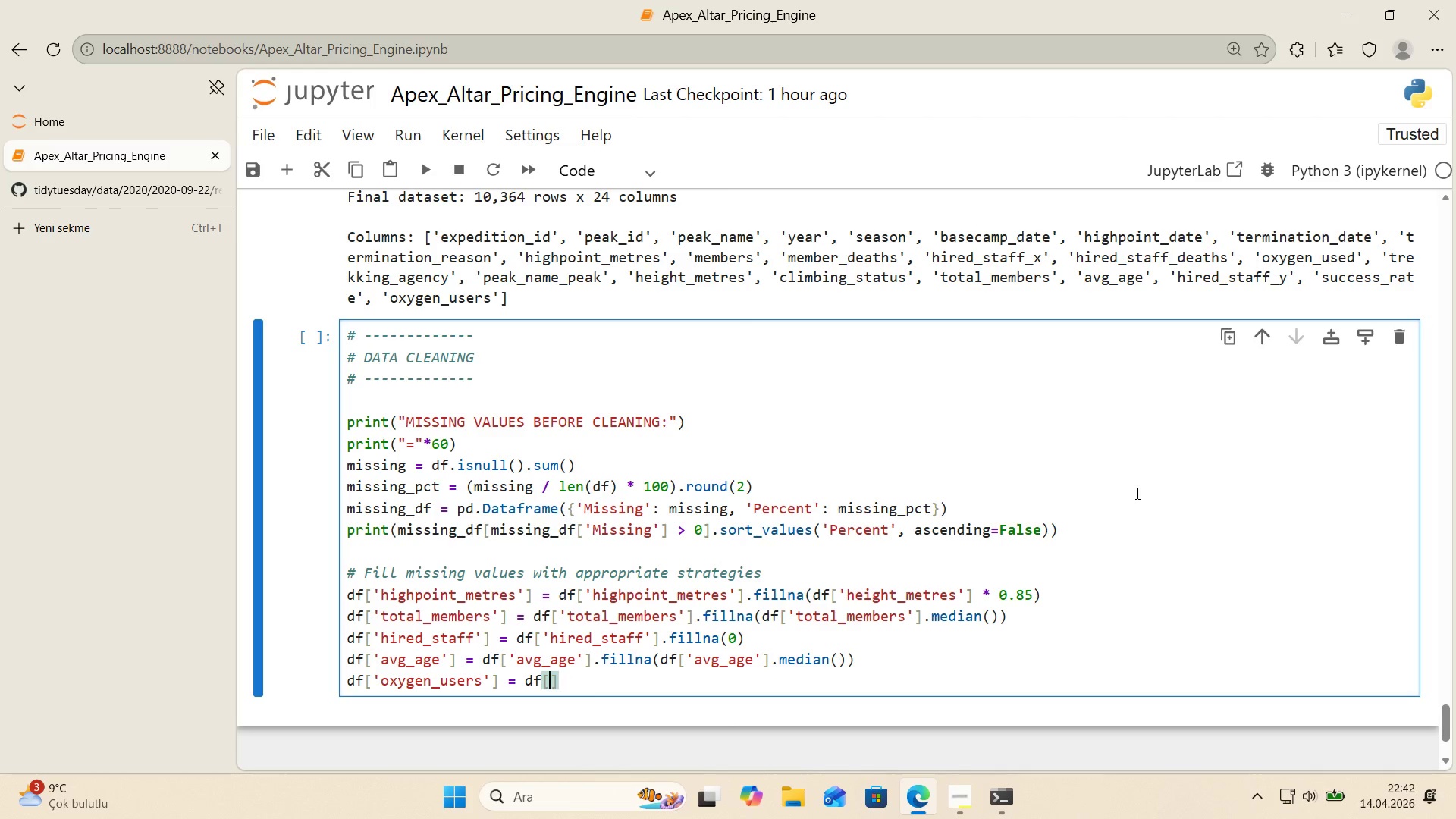 
key(ArrowLeft)
 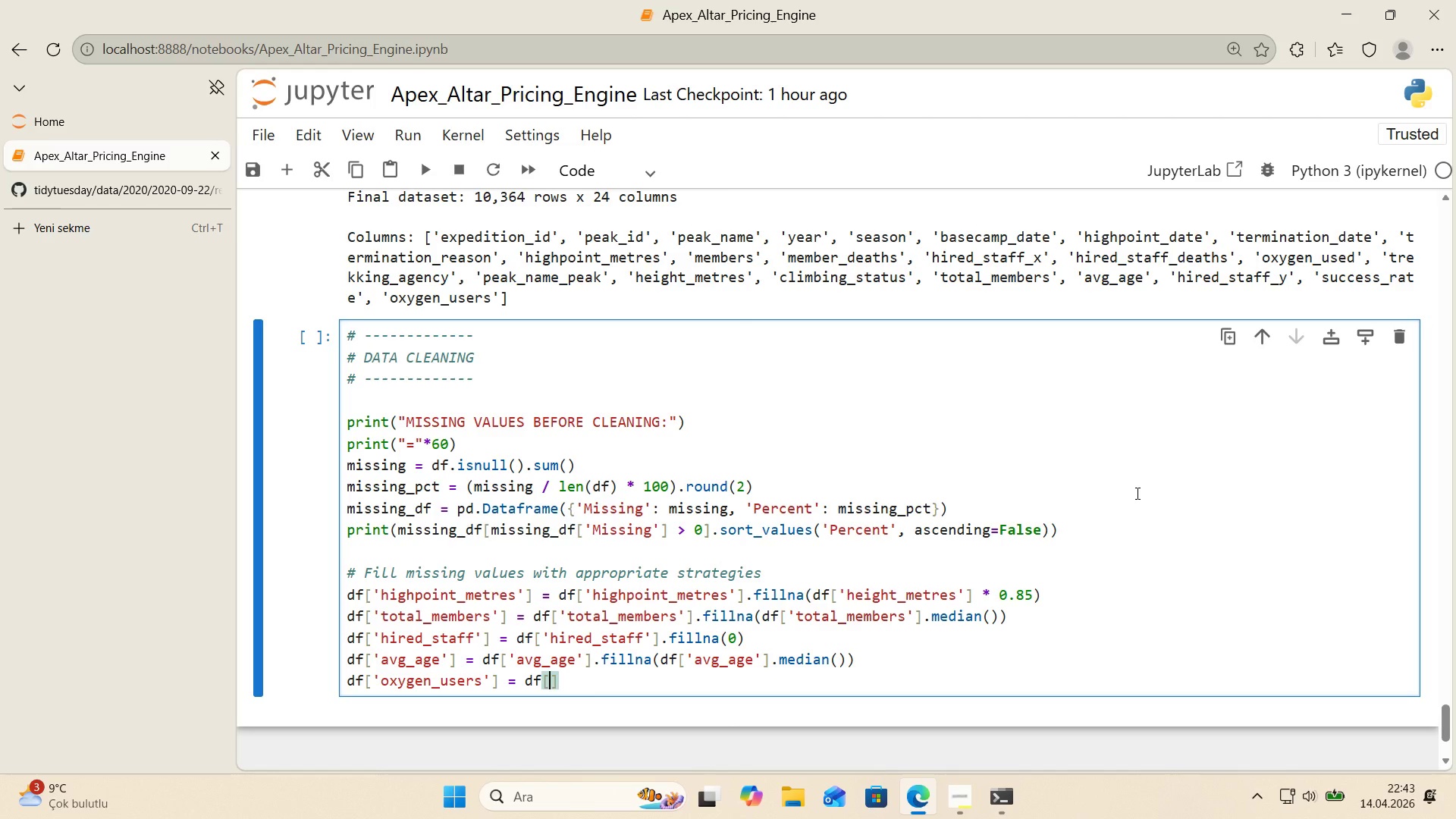 
wait(6.24)
 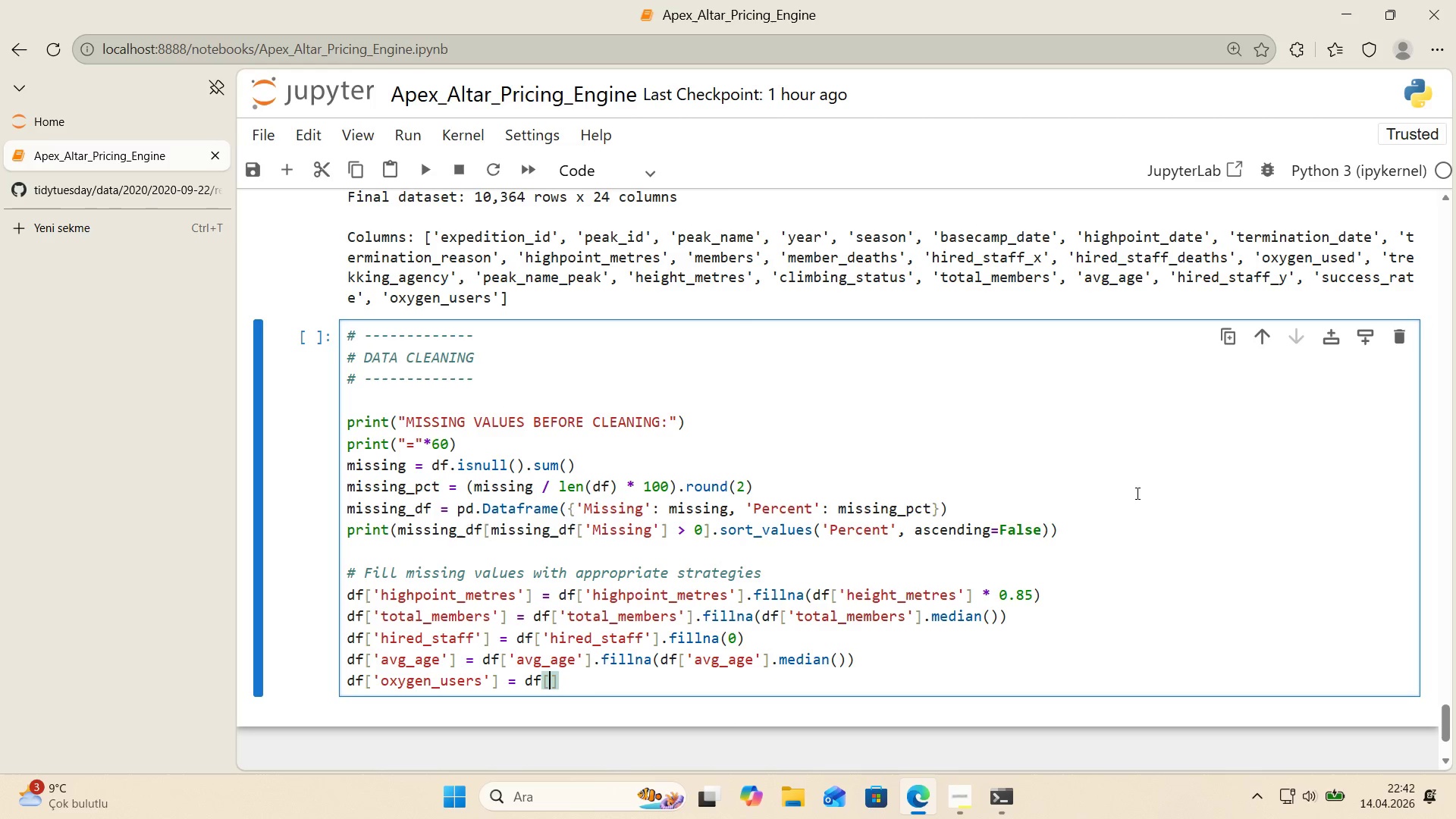 
type(oxygen)
key(Backspace)
key(Backspace)
key(Backspace)
key(Backspace)
key(Backspace)
key(Backspace)
type(@@)
 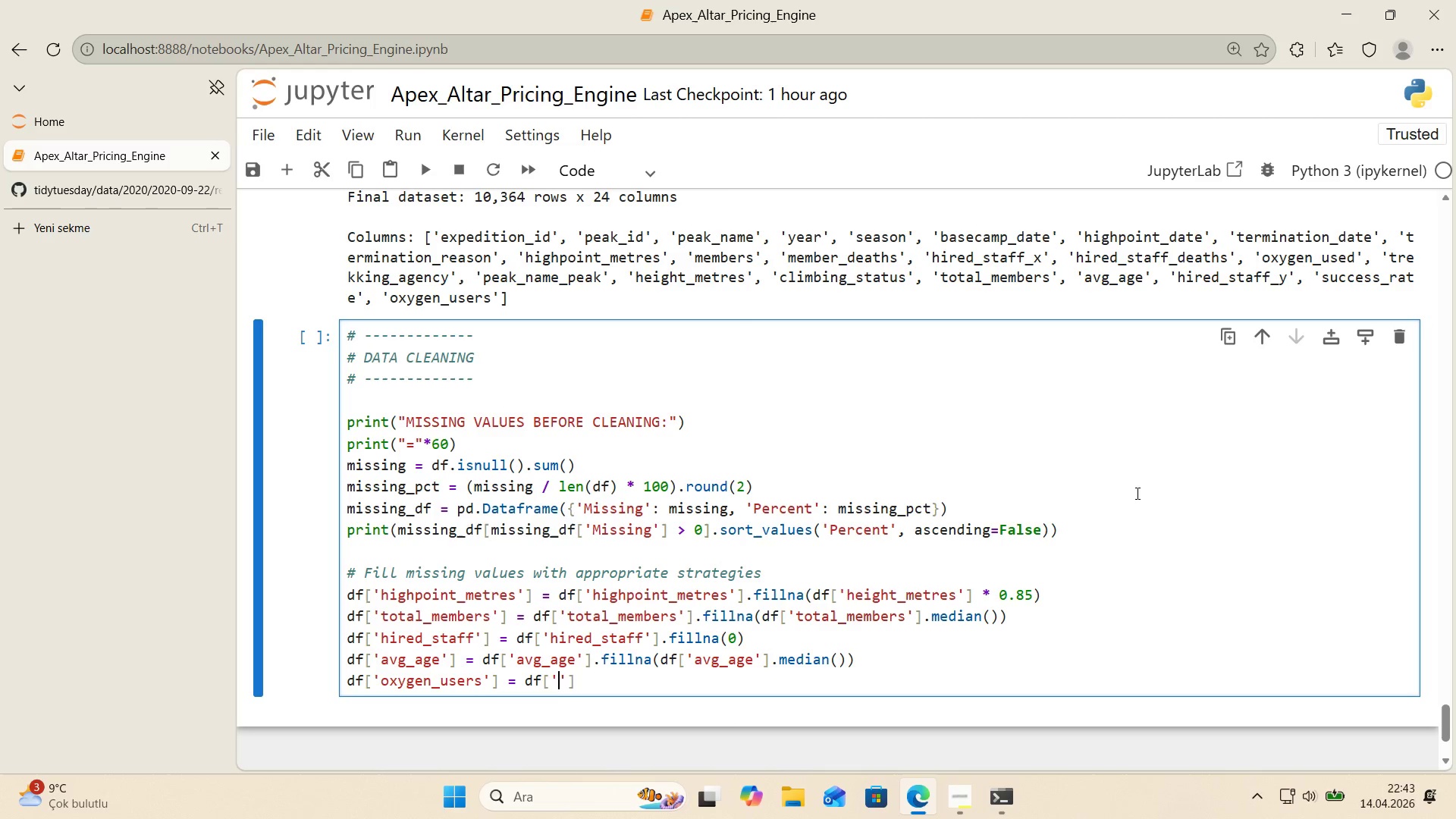 
 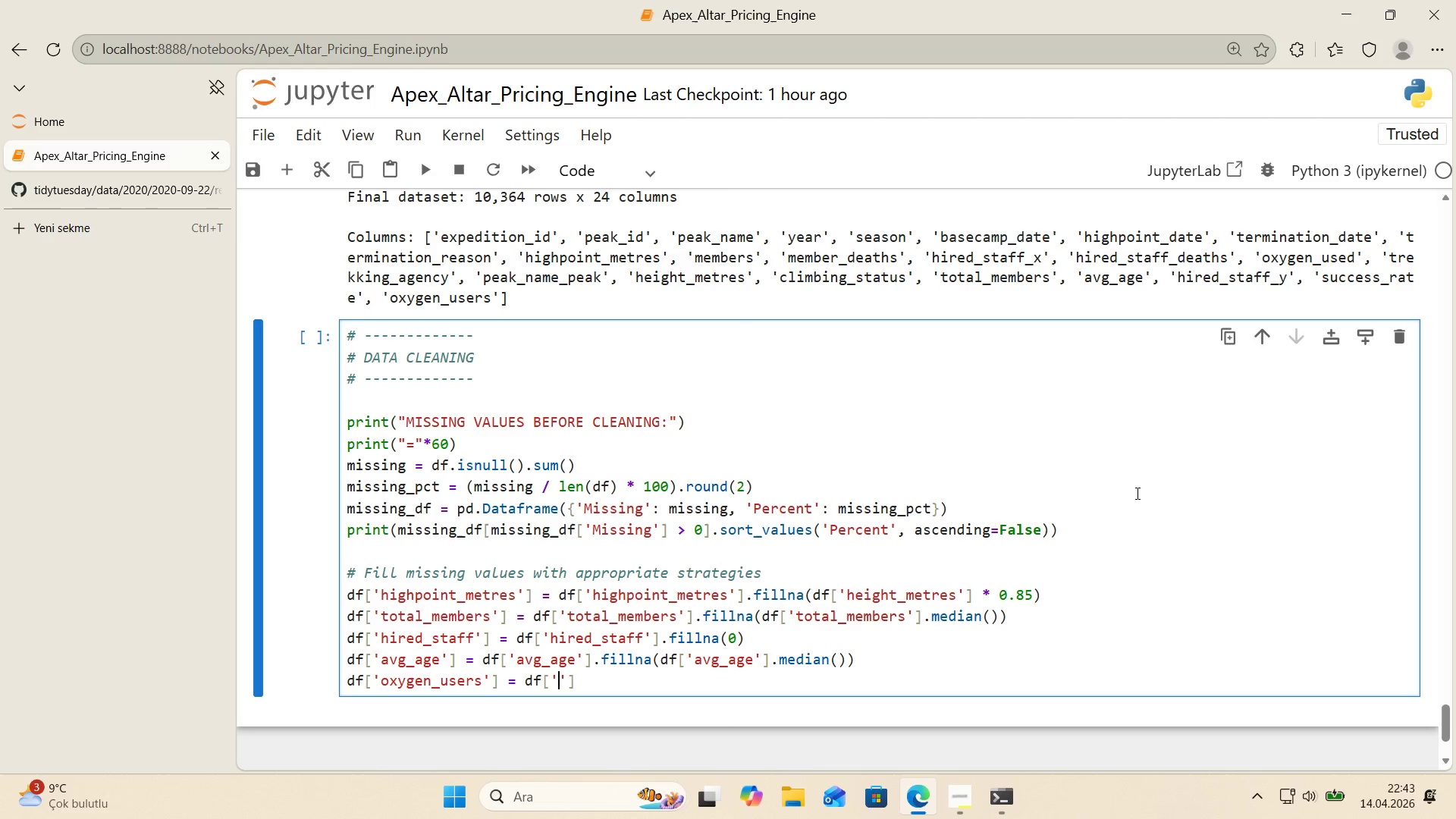 
key(ArrowLeft)
 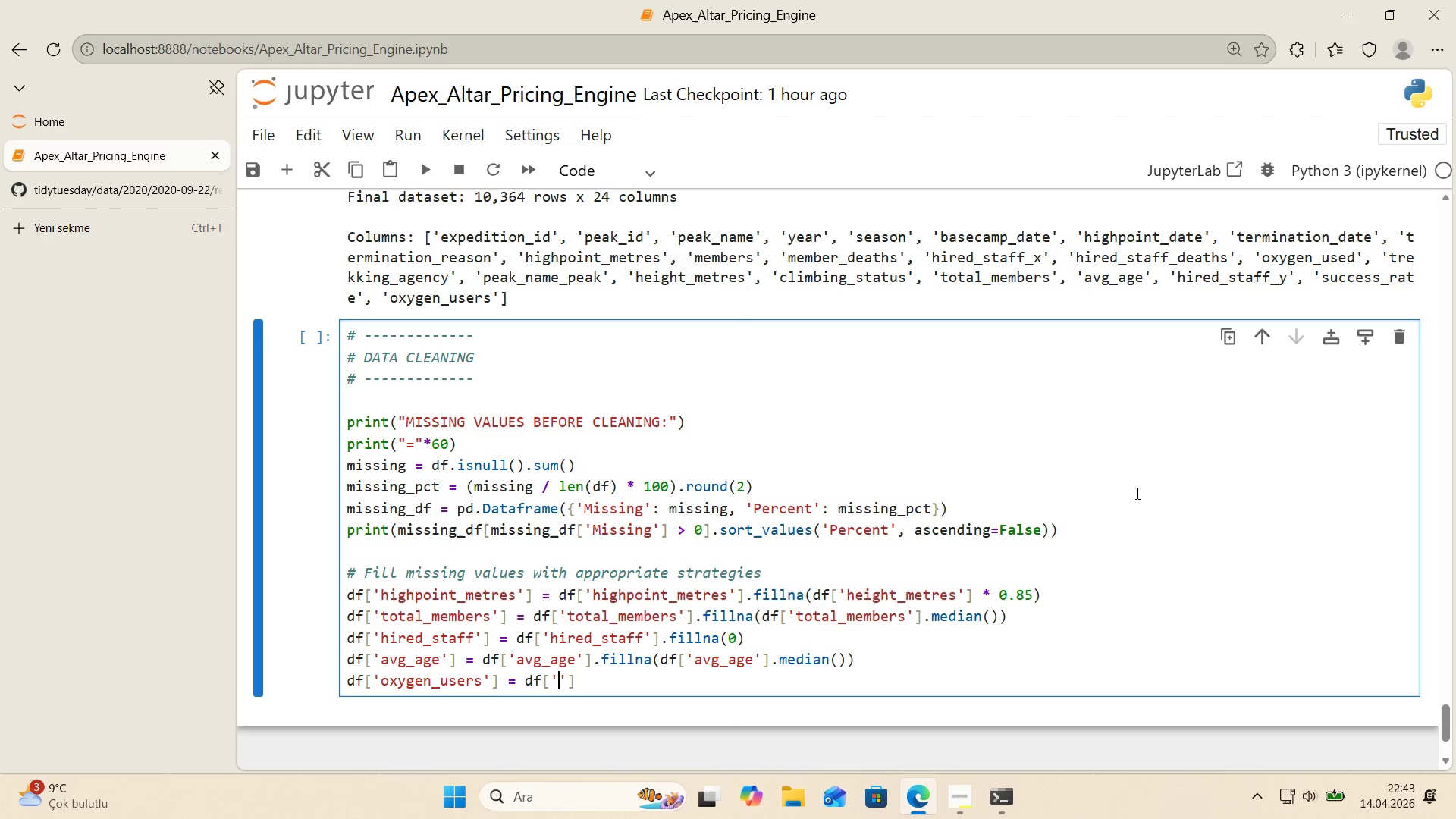 
type(oxygen_usrs)
 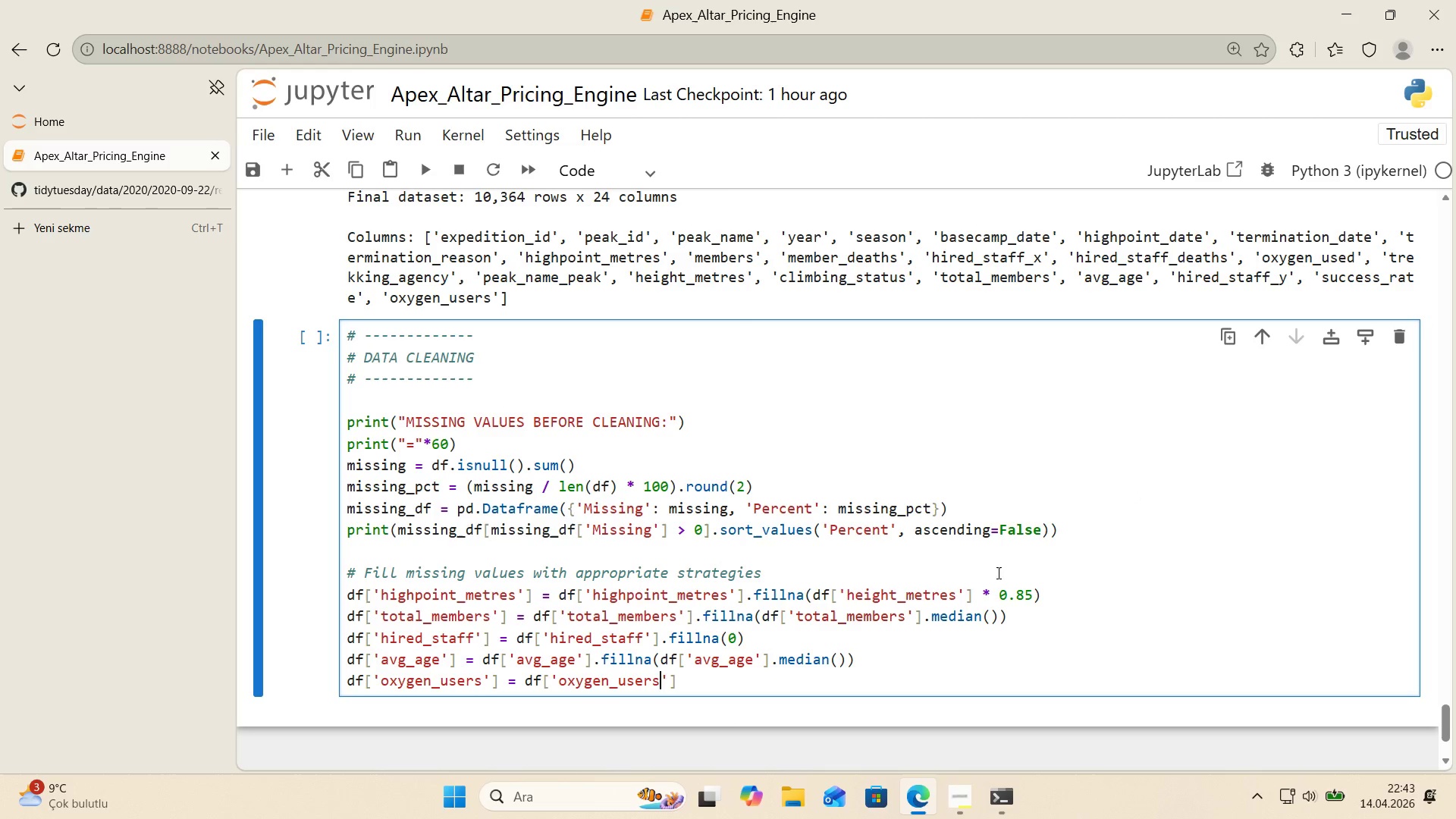 
hold_key(key=E, duration=0.36)
 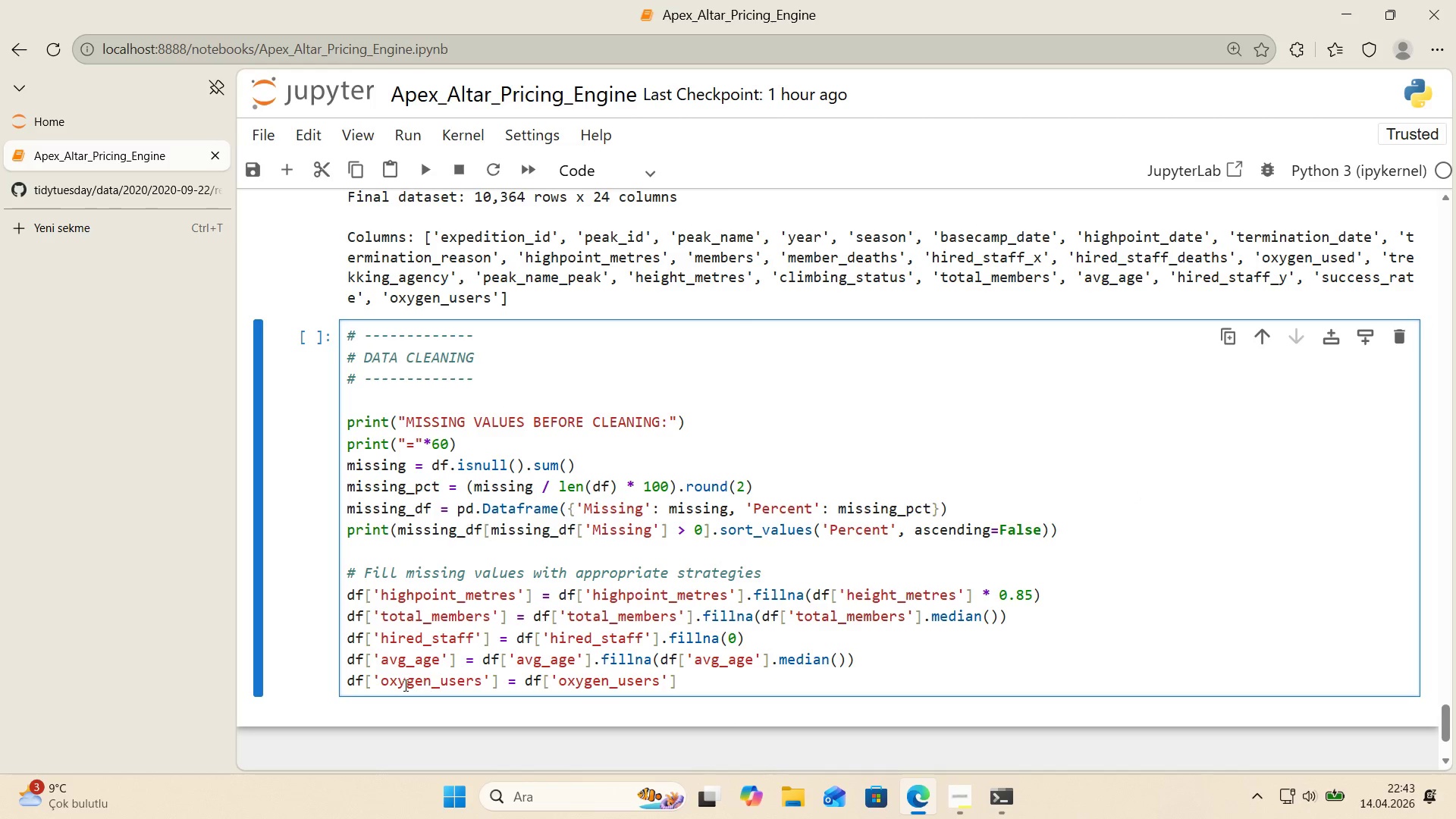 
double_click([406, 682])
 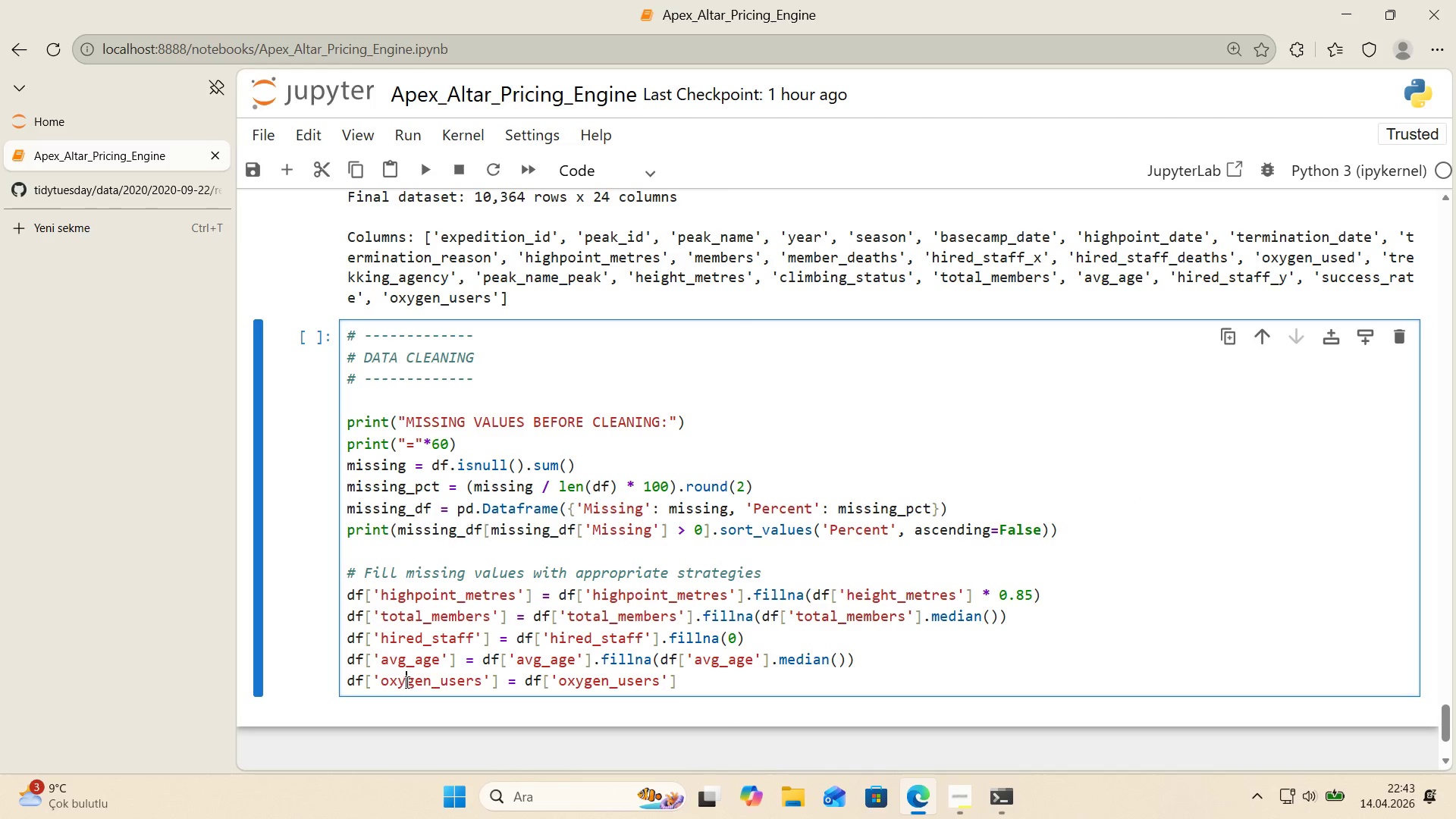 
key(Control+ControlLeft)
 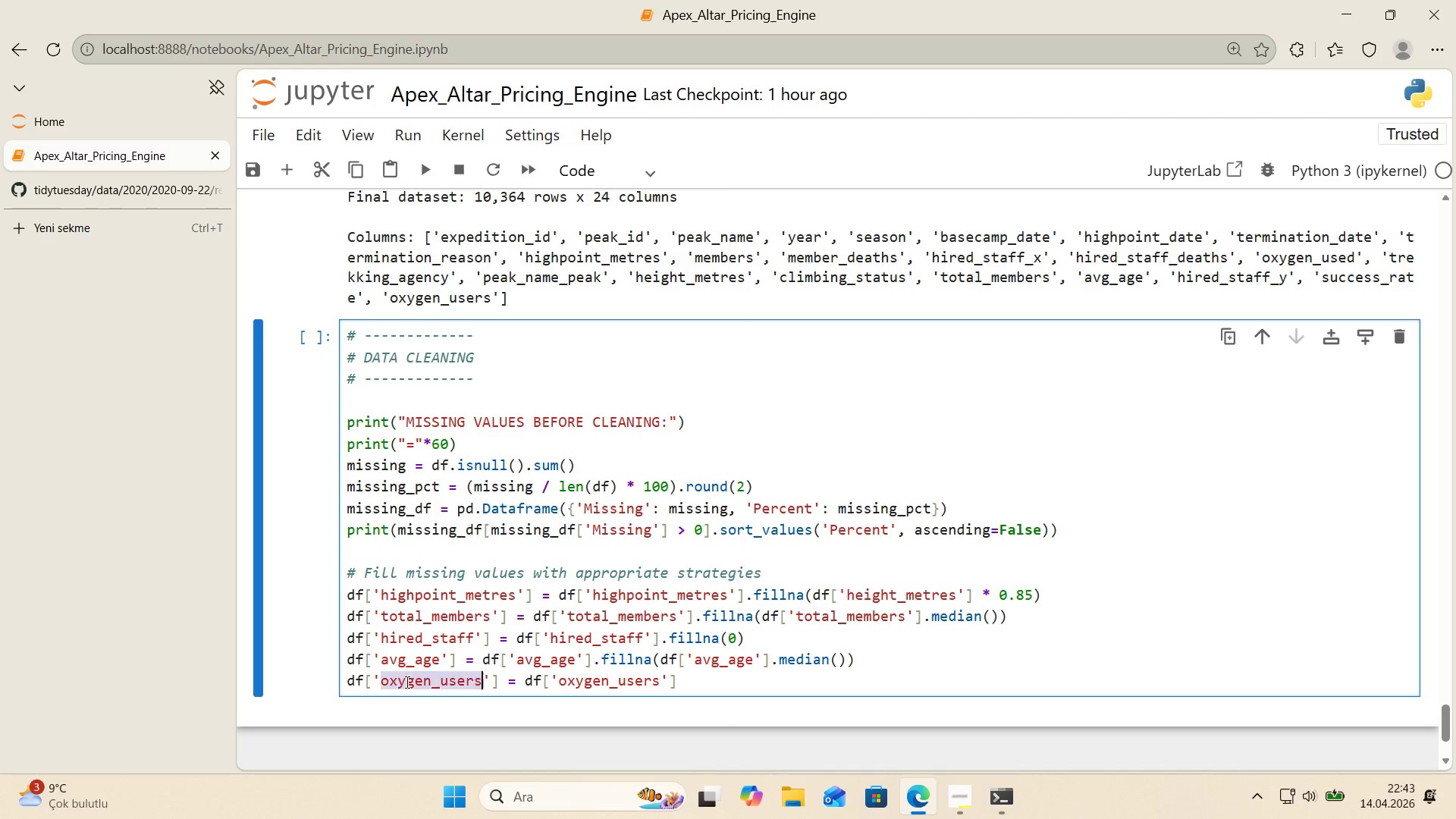 
key(Control+C)
 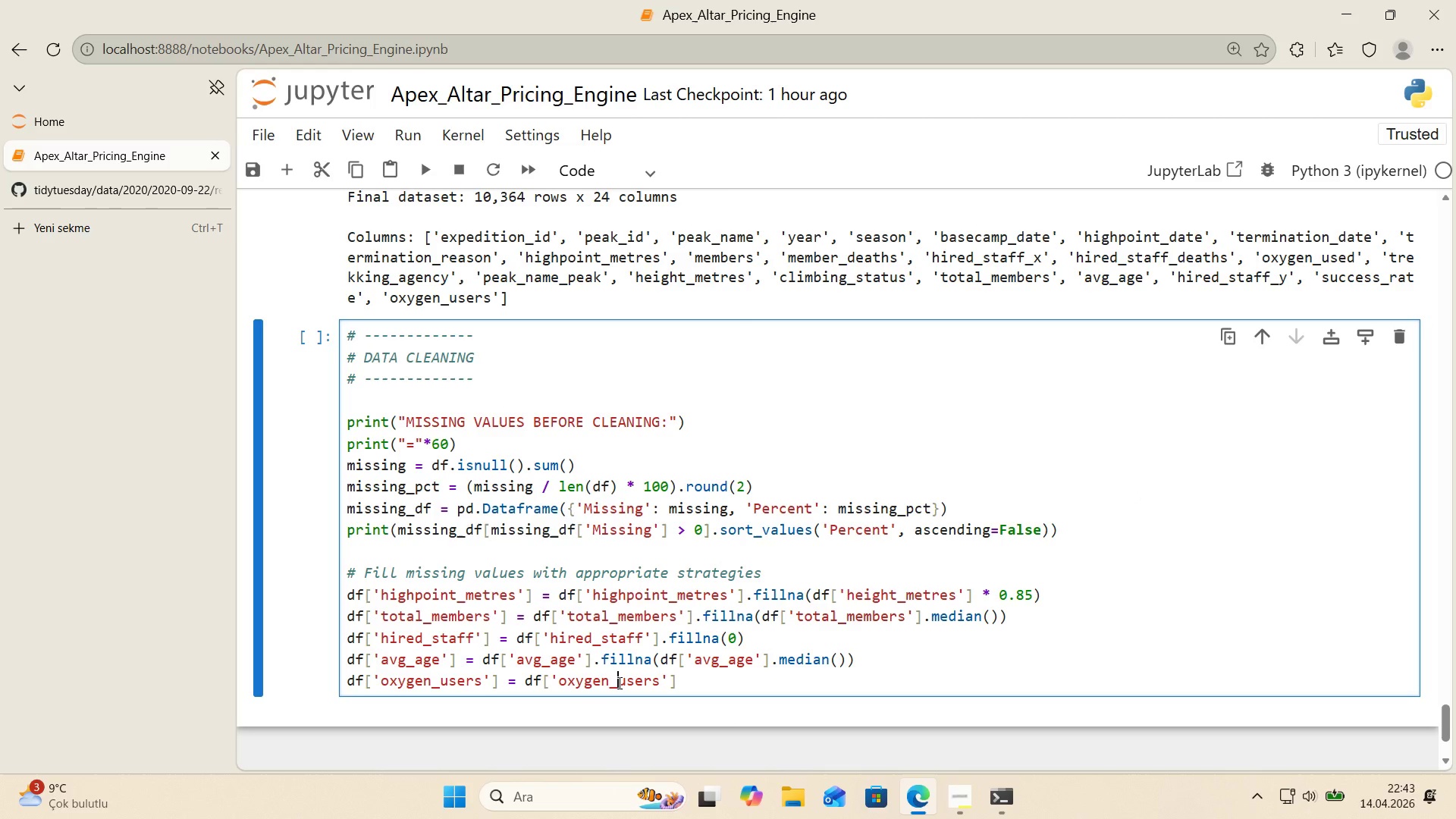 
triple_click([618, 682])
 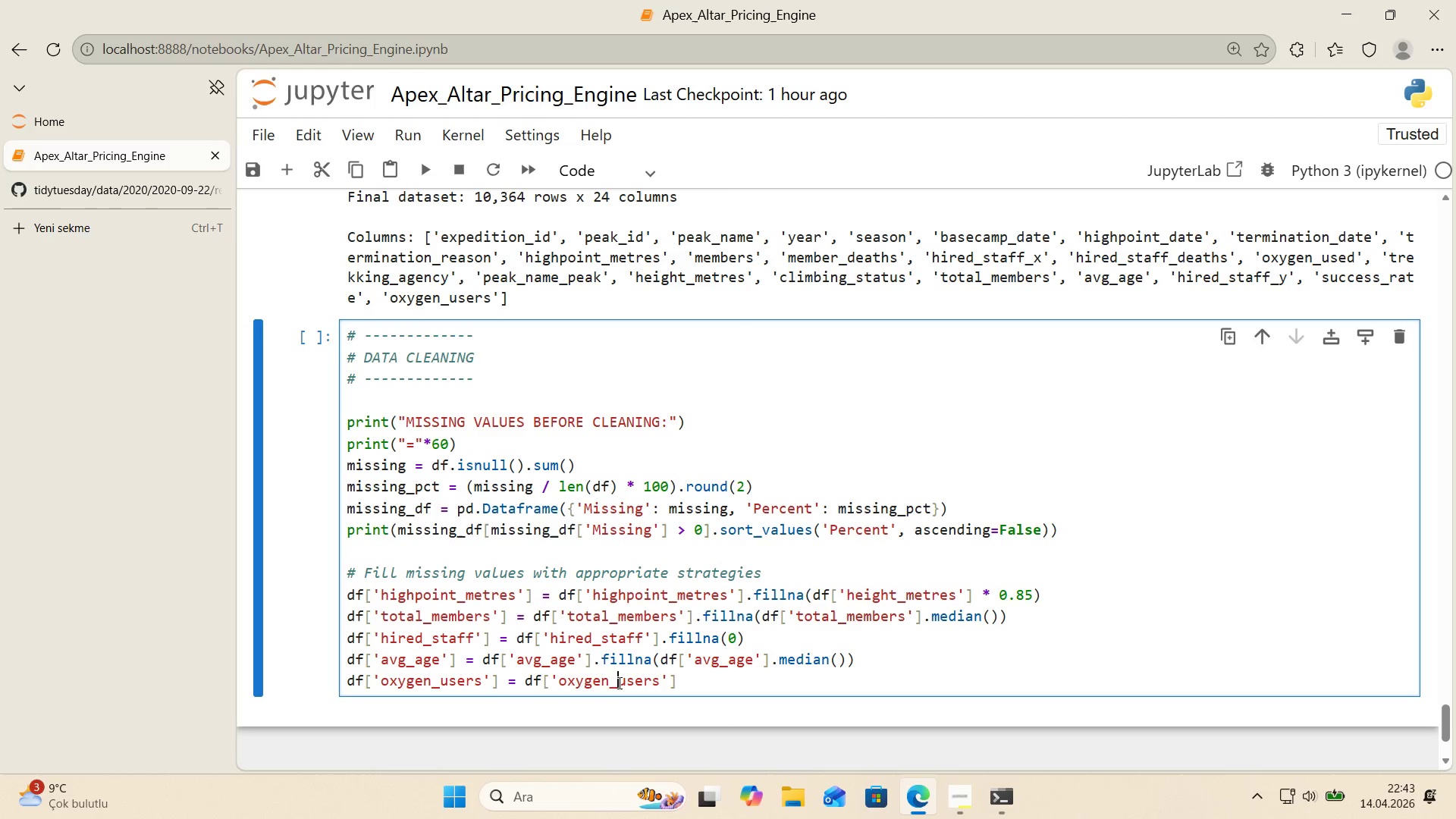 
triple_click([618, 682])
 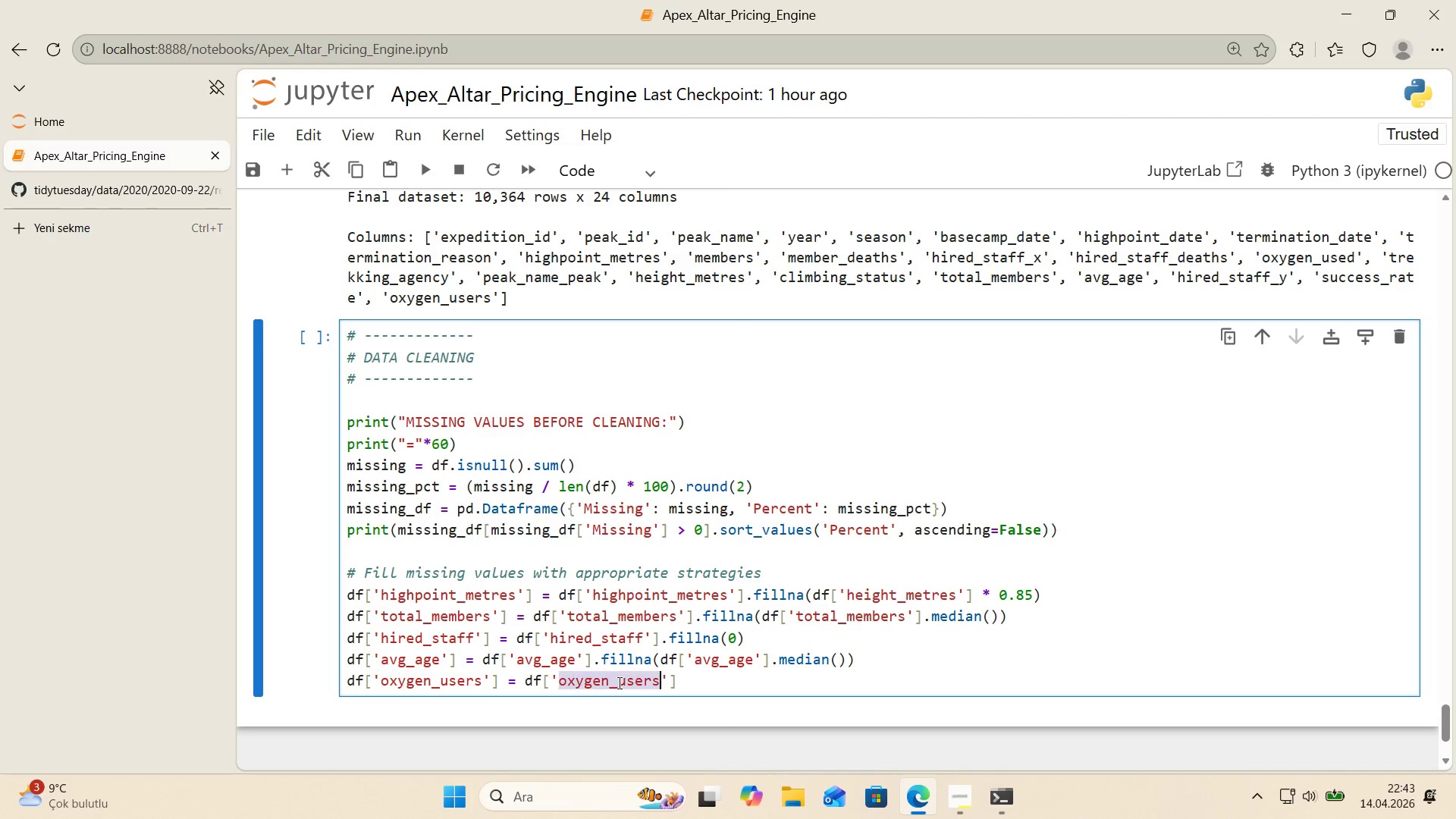 
key(Control+ControlLeft)
 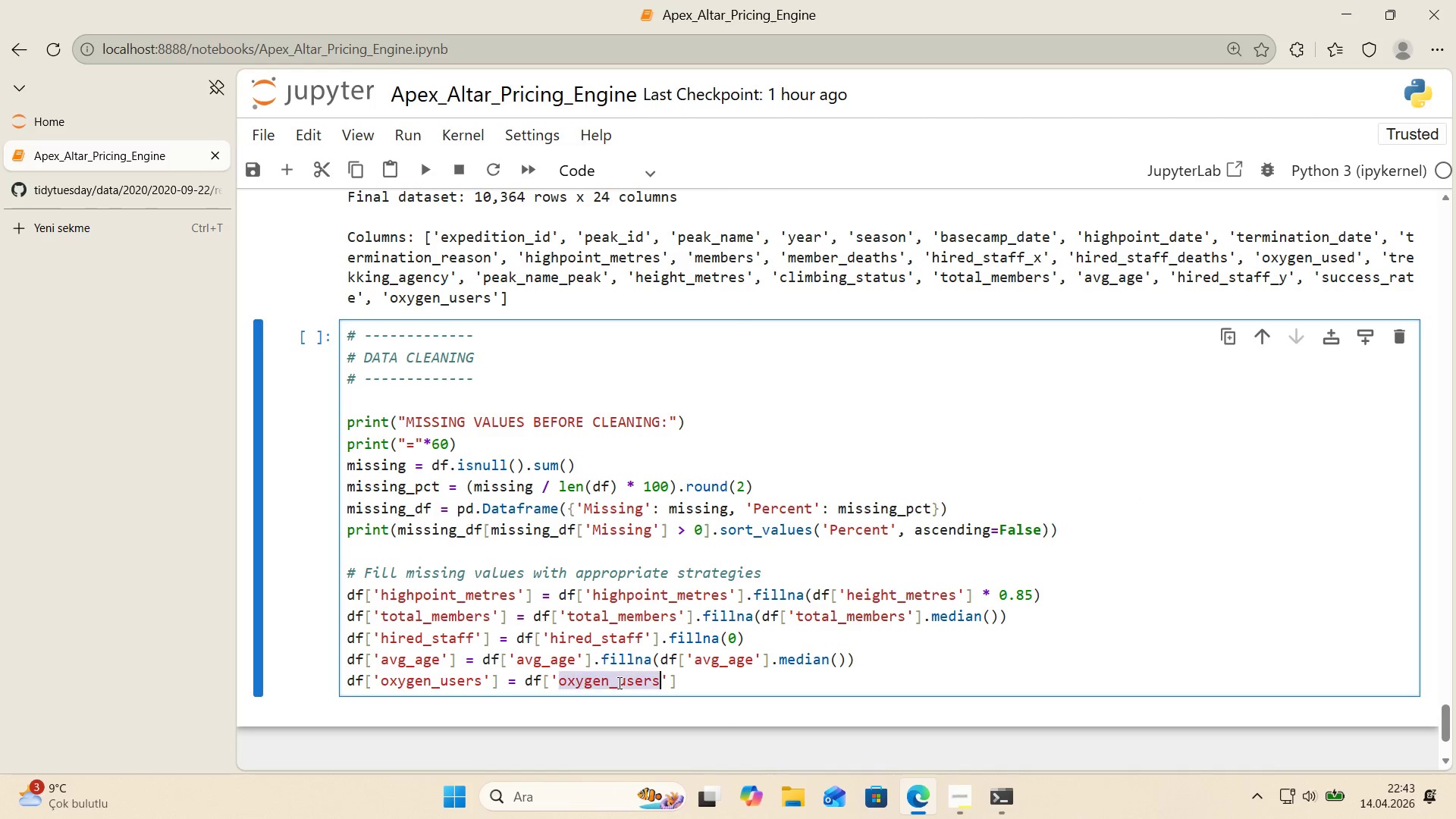 
key(Control+V)
 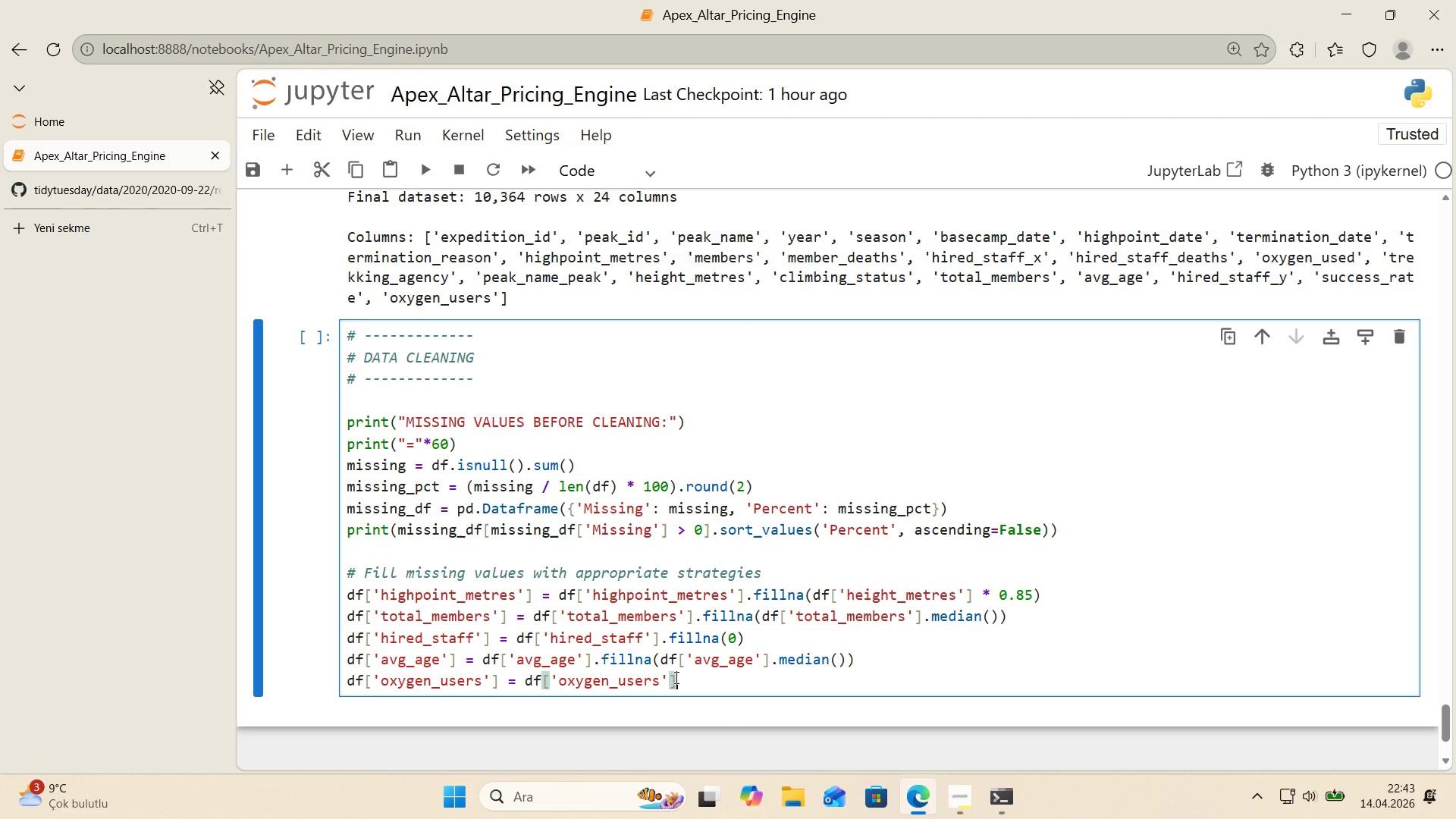 
double_click([719, 679])
 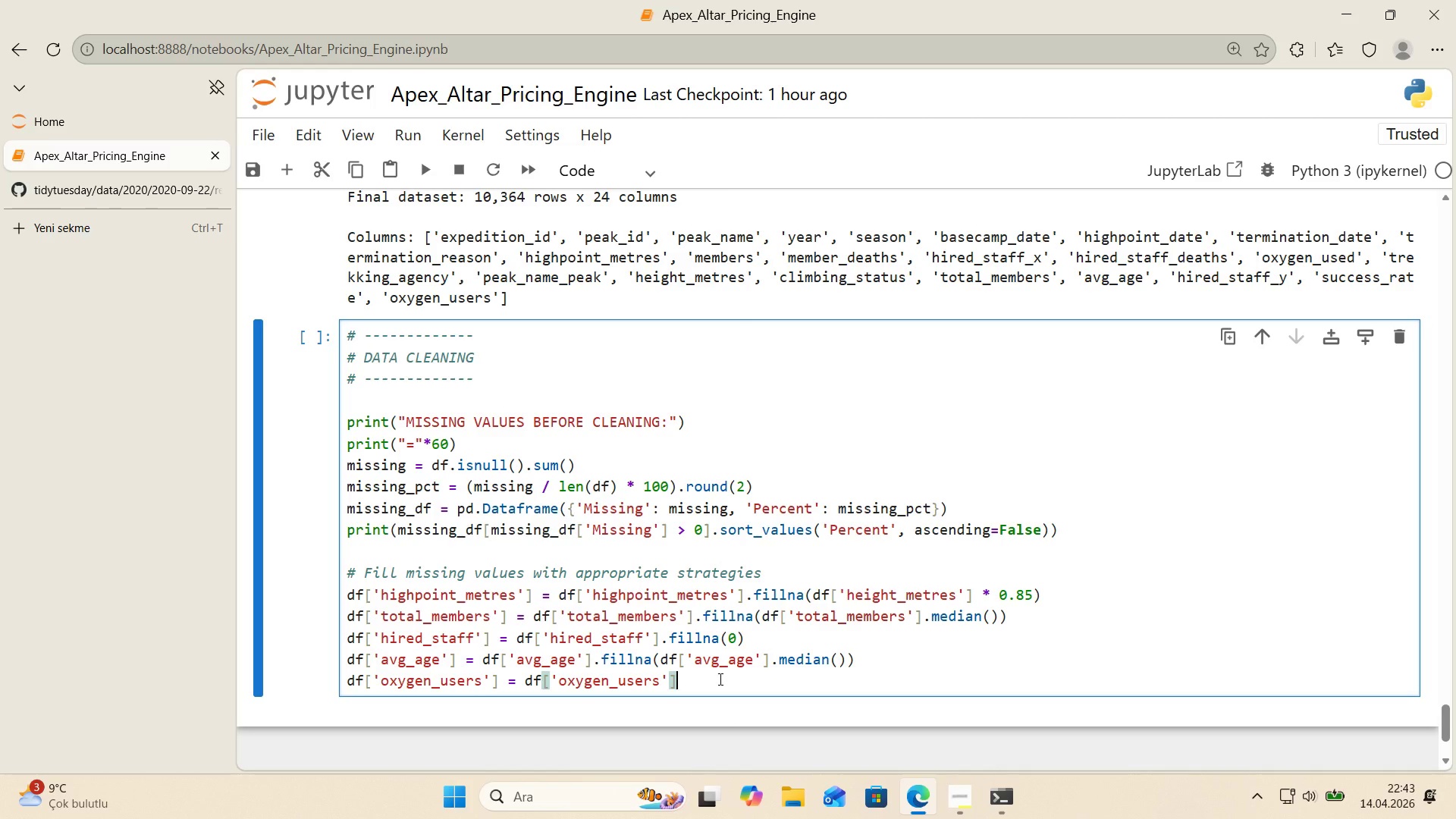 
type(.f'llna*()
 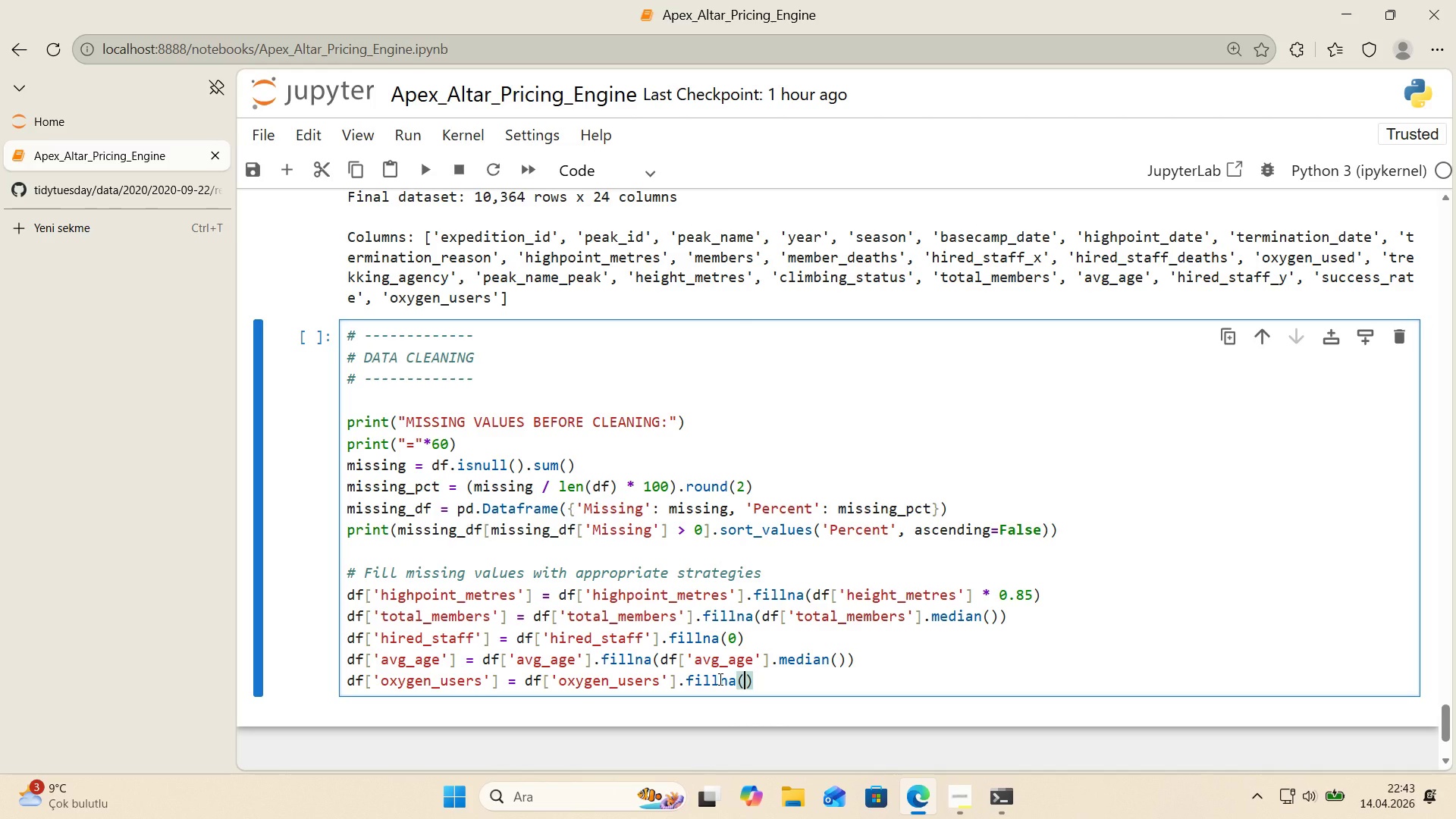 
 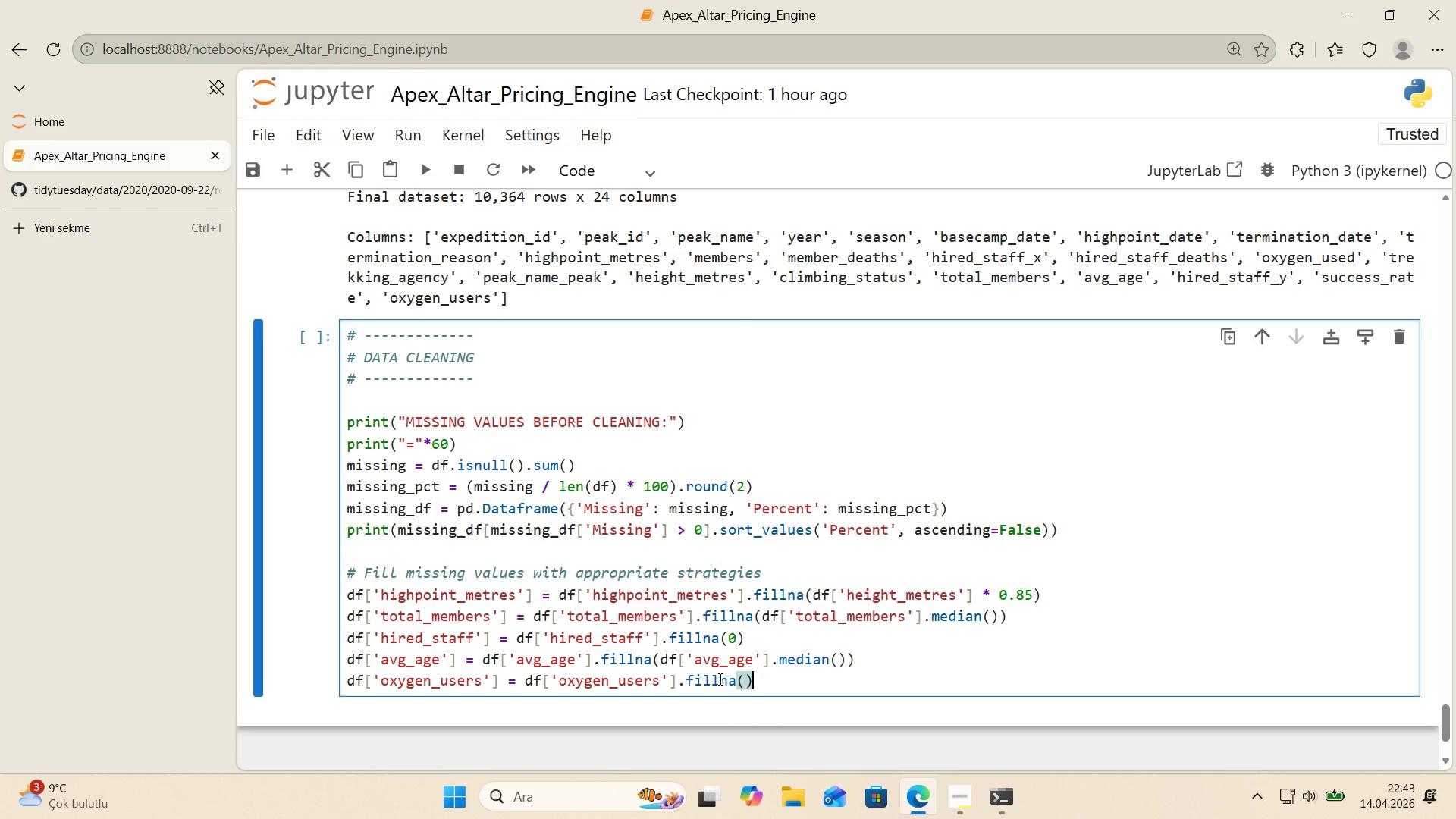 
key(ArrowLeft)
 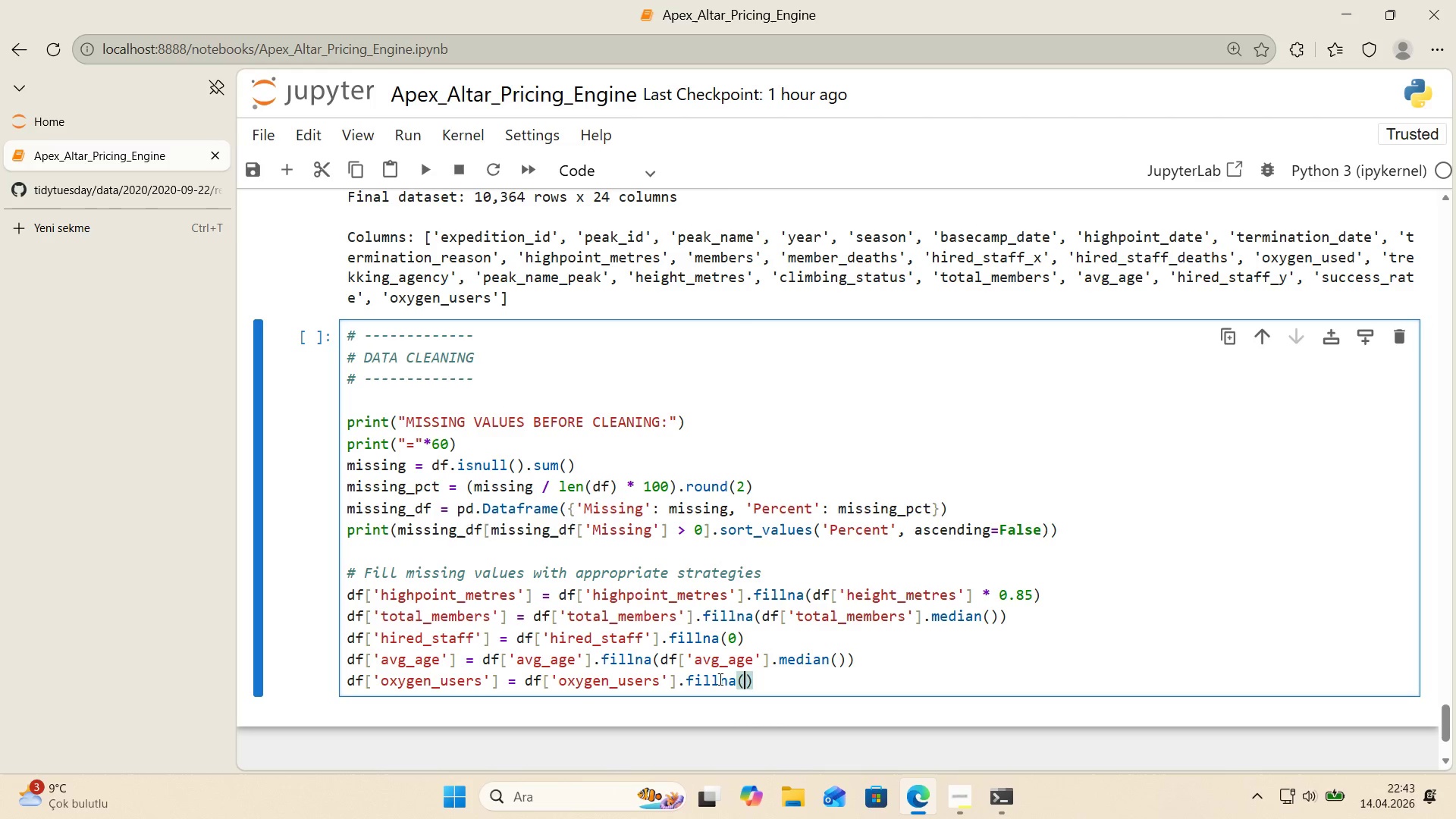 
key(Numpad0)
 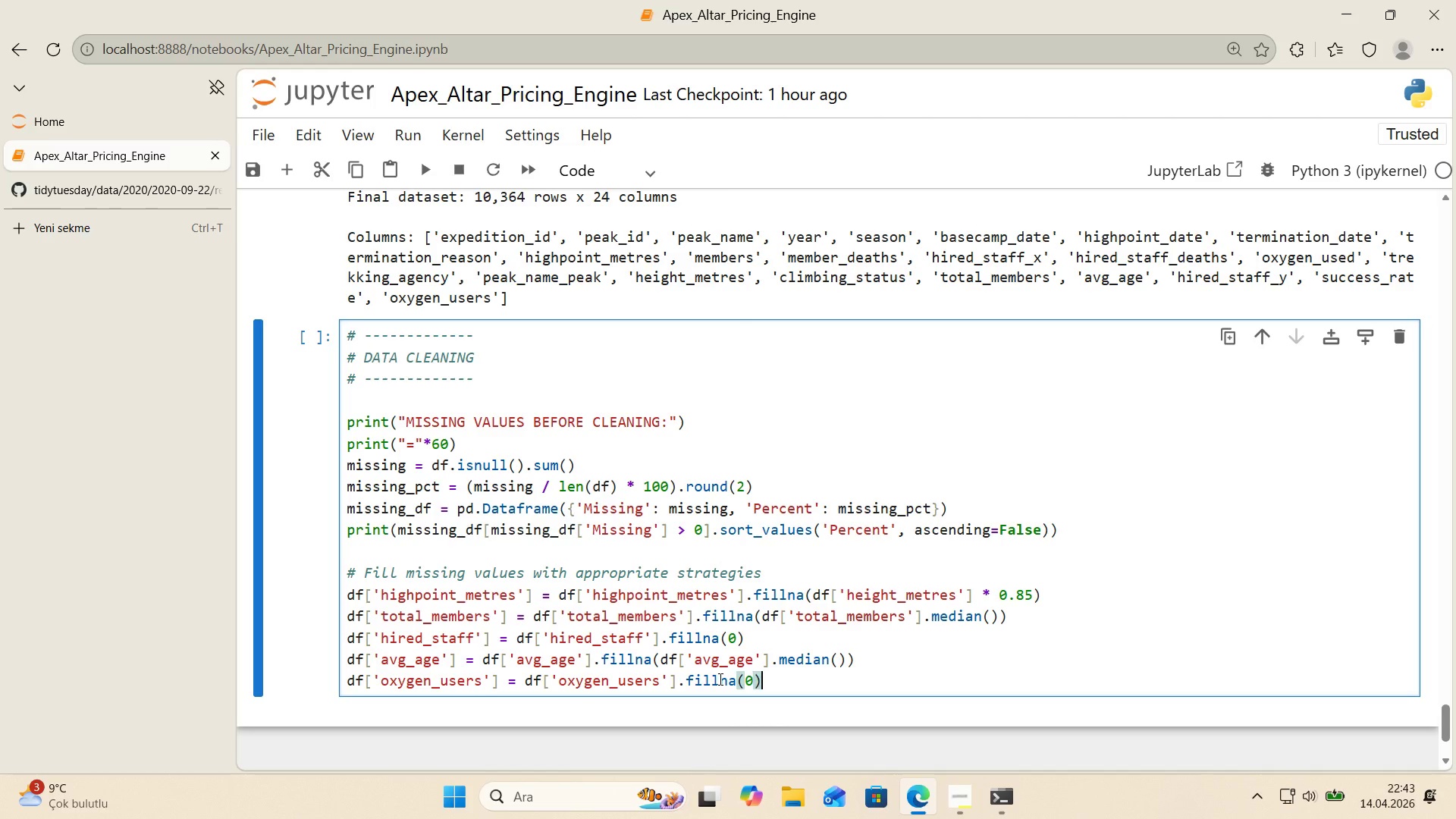 
key(ArrowRight)
 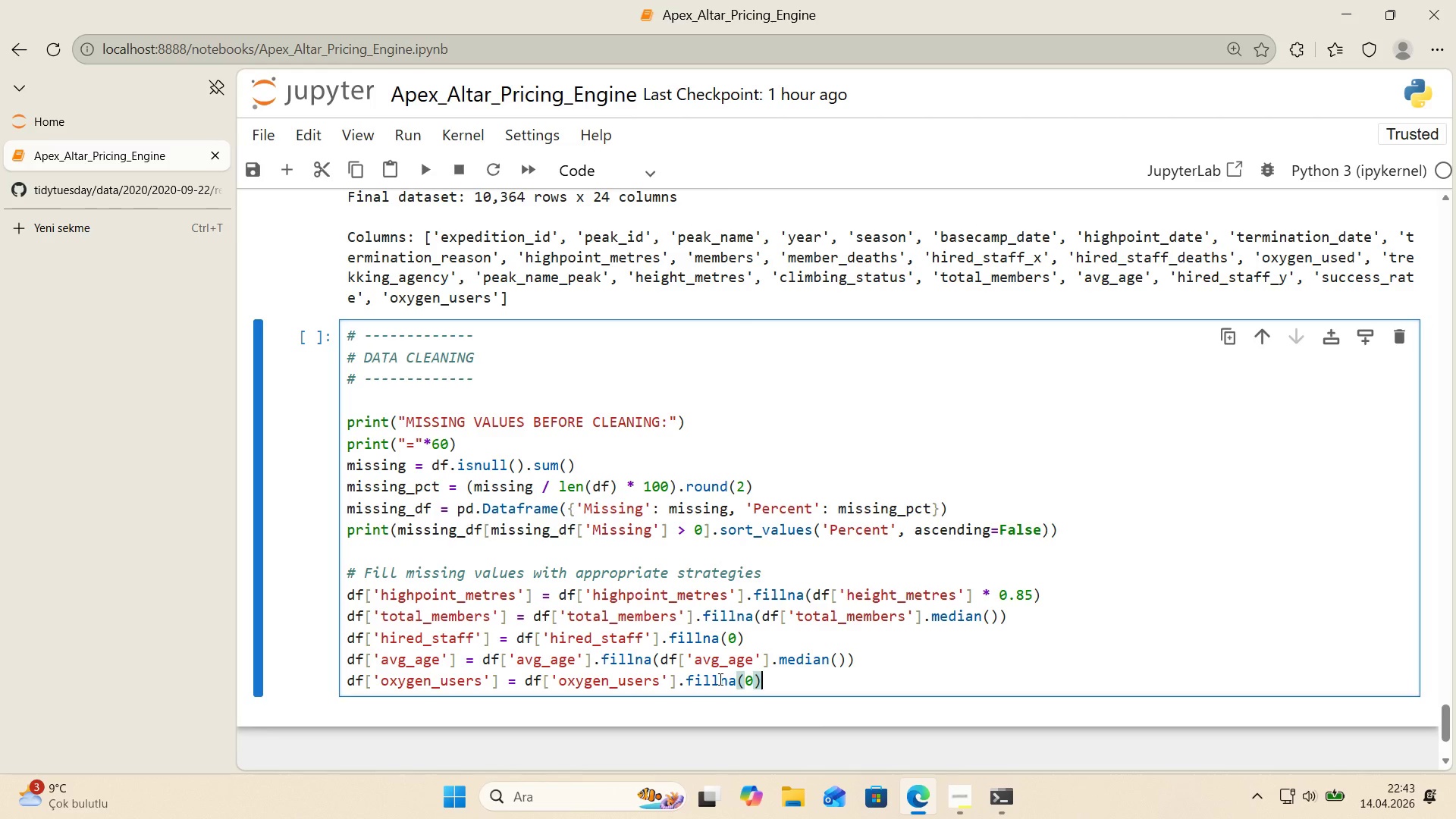 
key(Enter)
 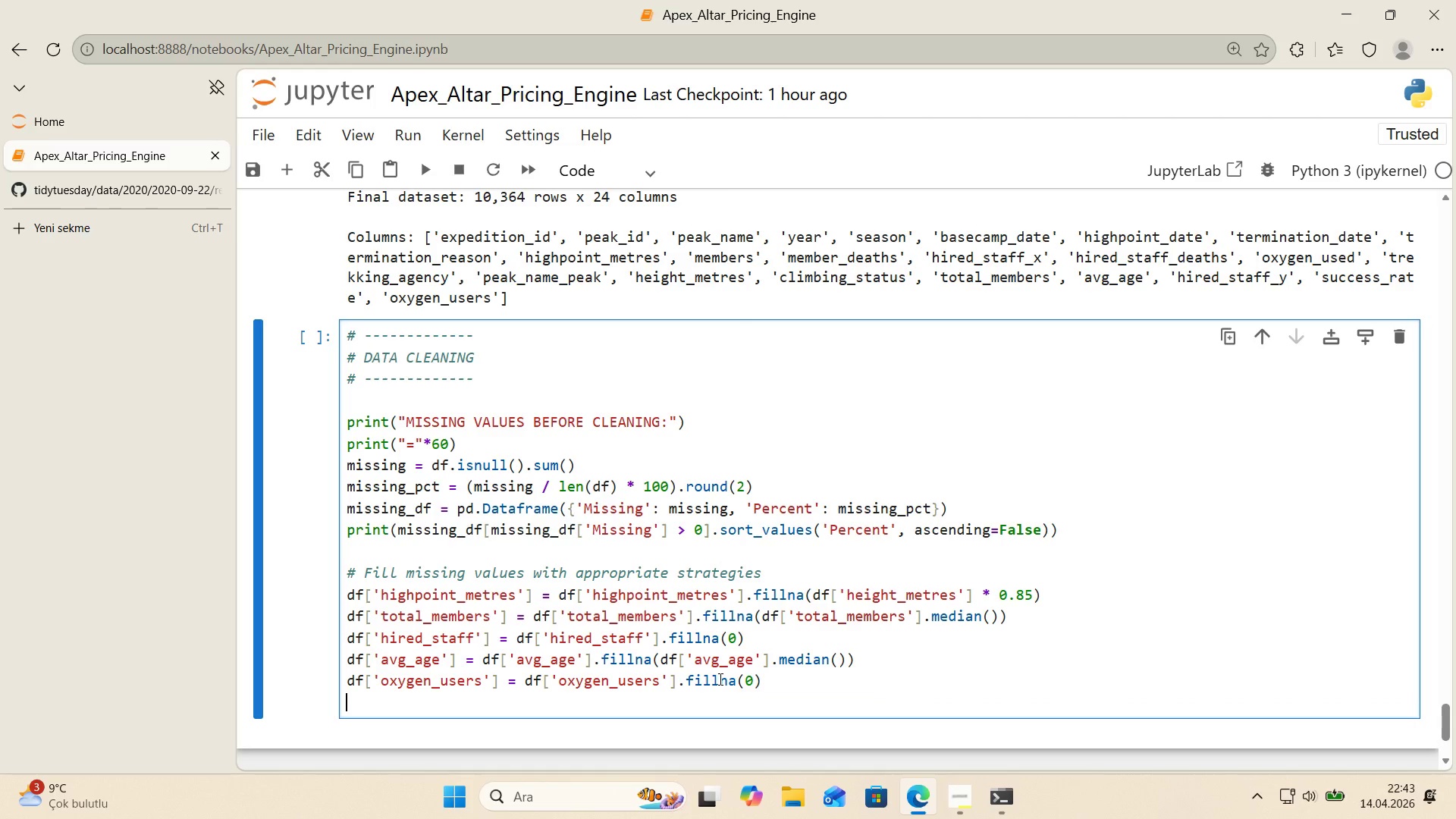 
type(df)
 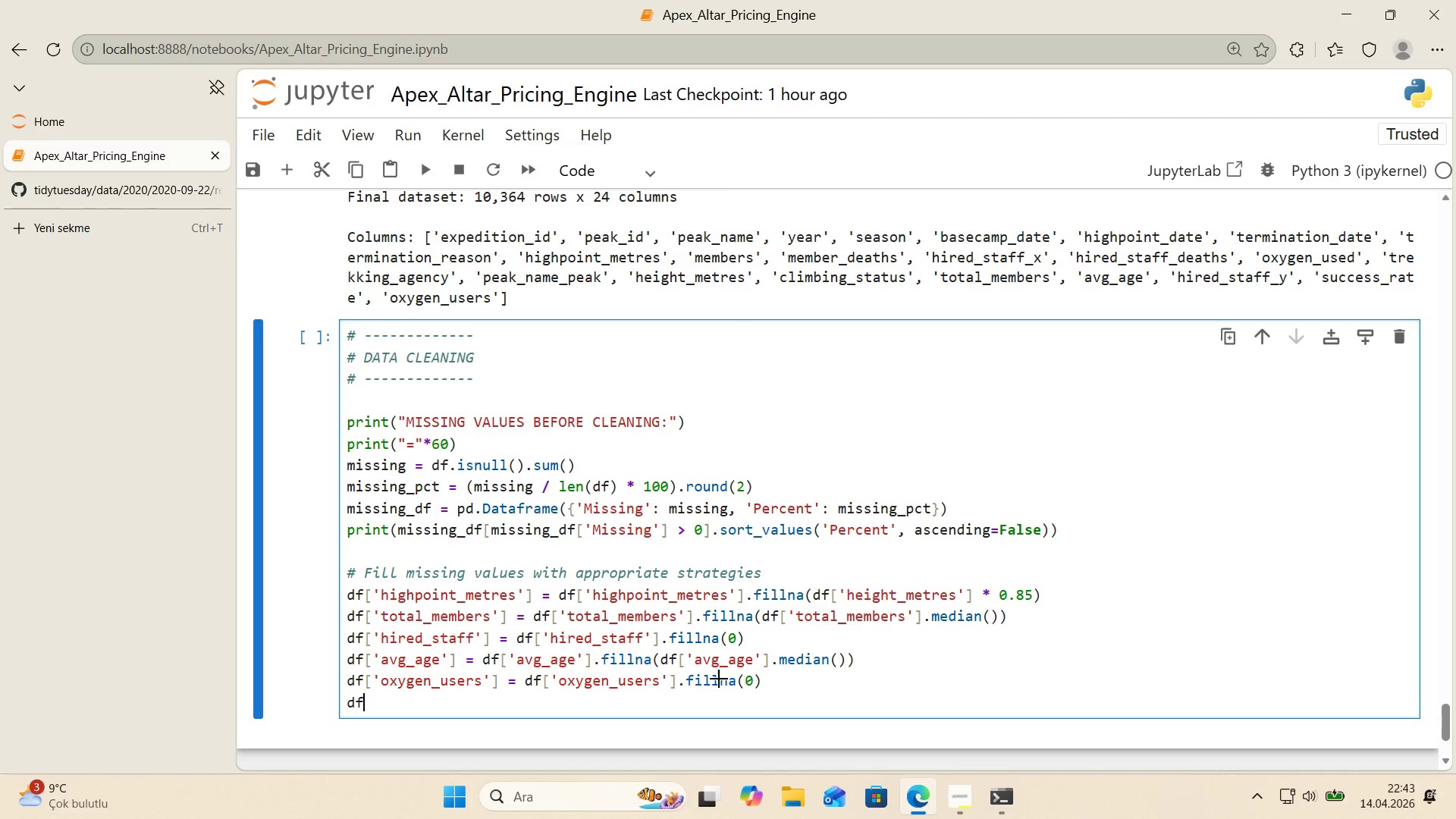 
key(Alt+Control+8)
 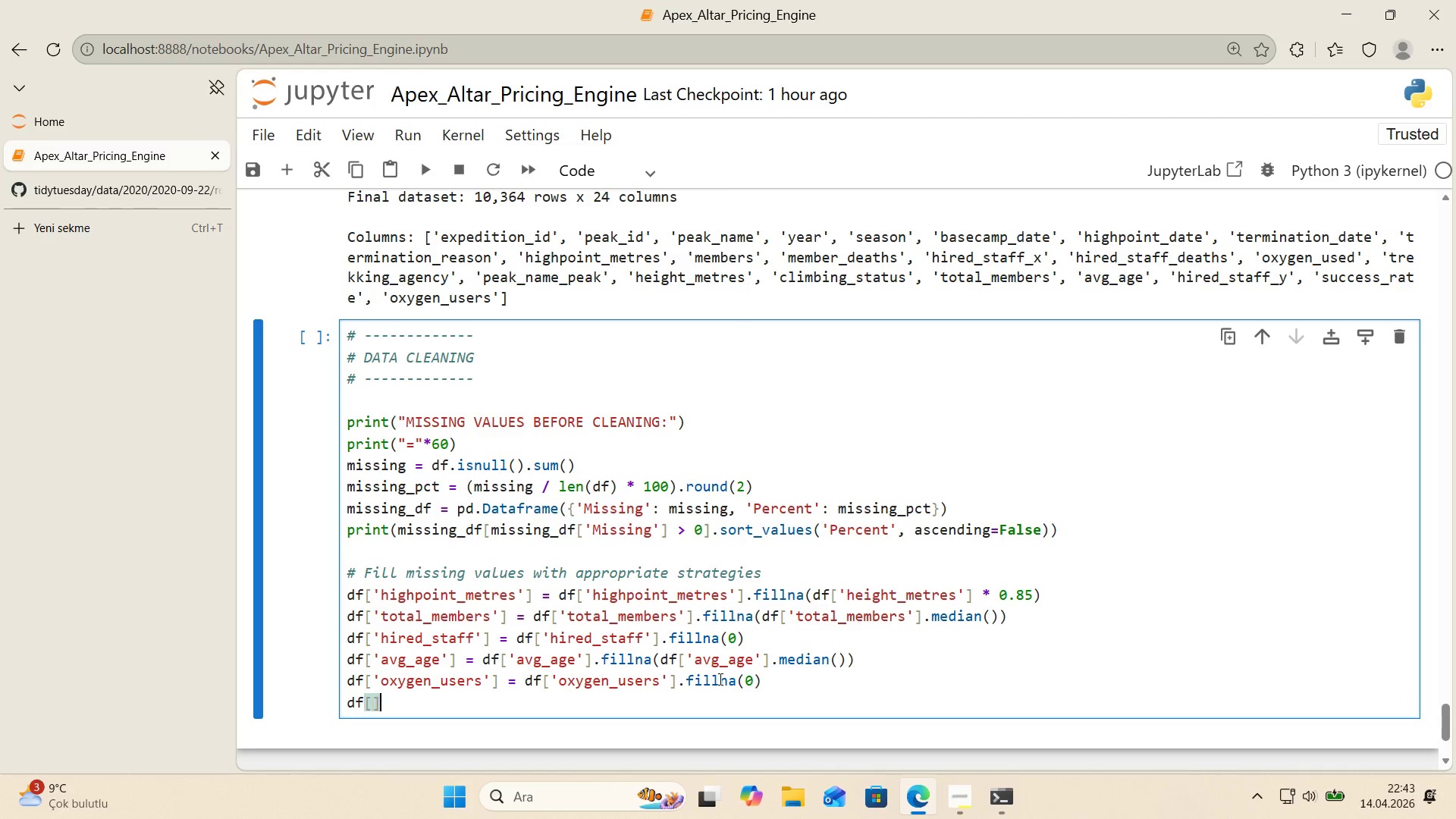 
key(Alt+Control+9)
 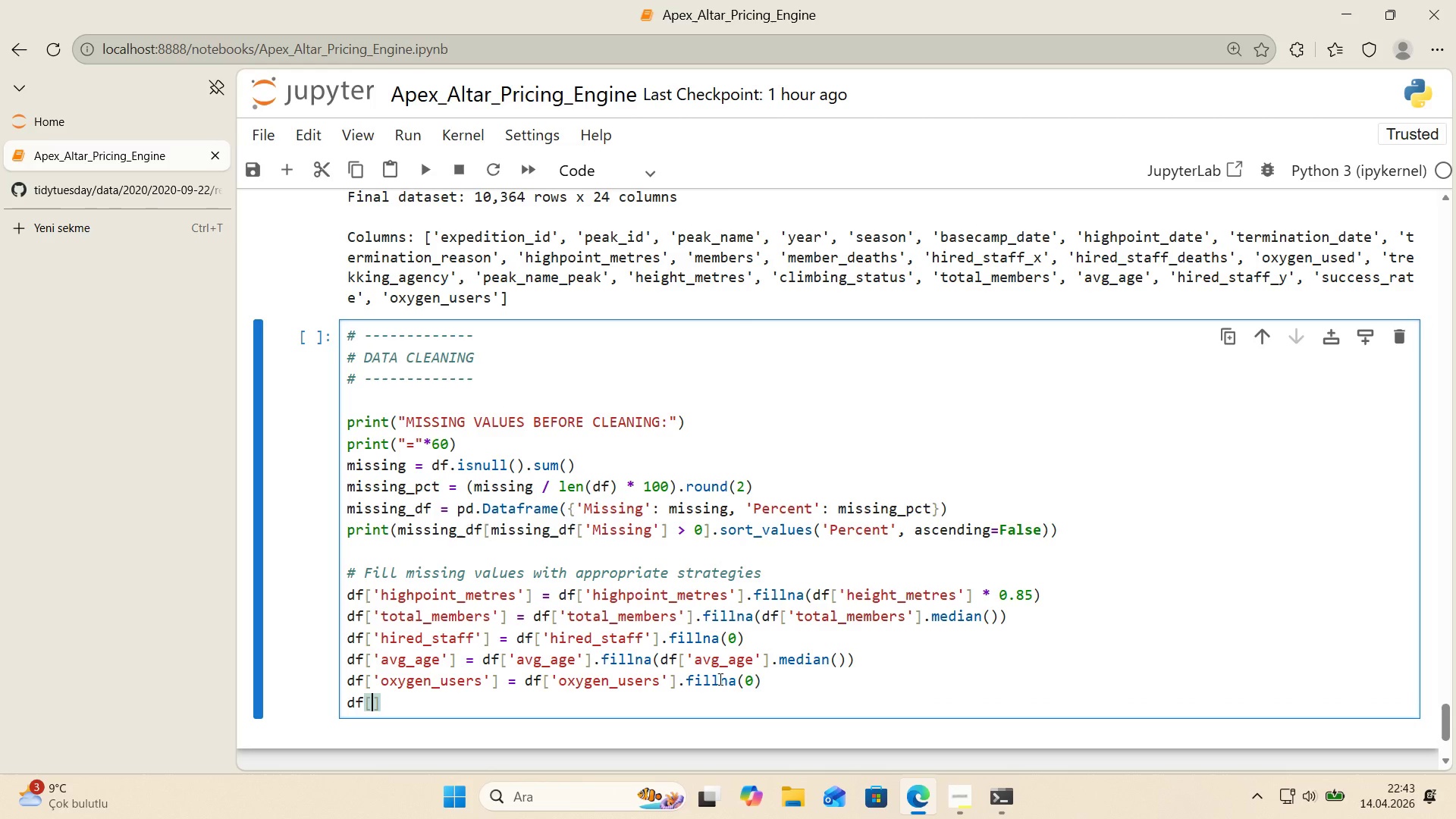 
key(ArrowLeft)
 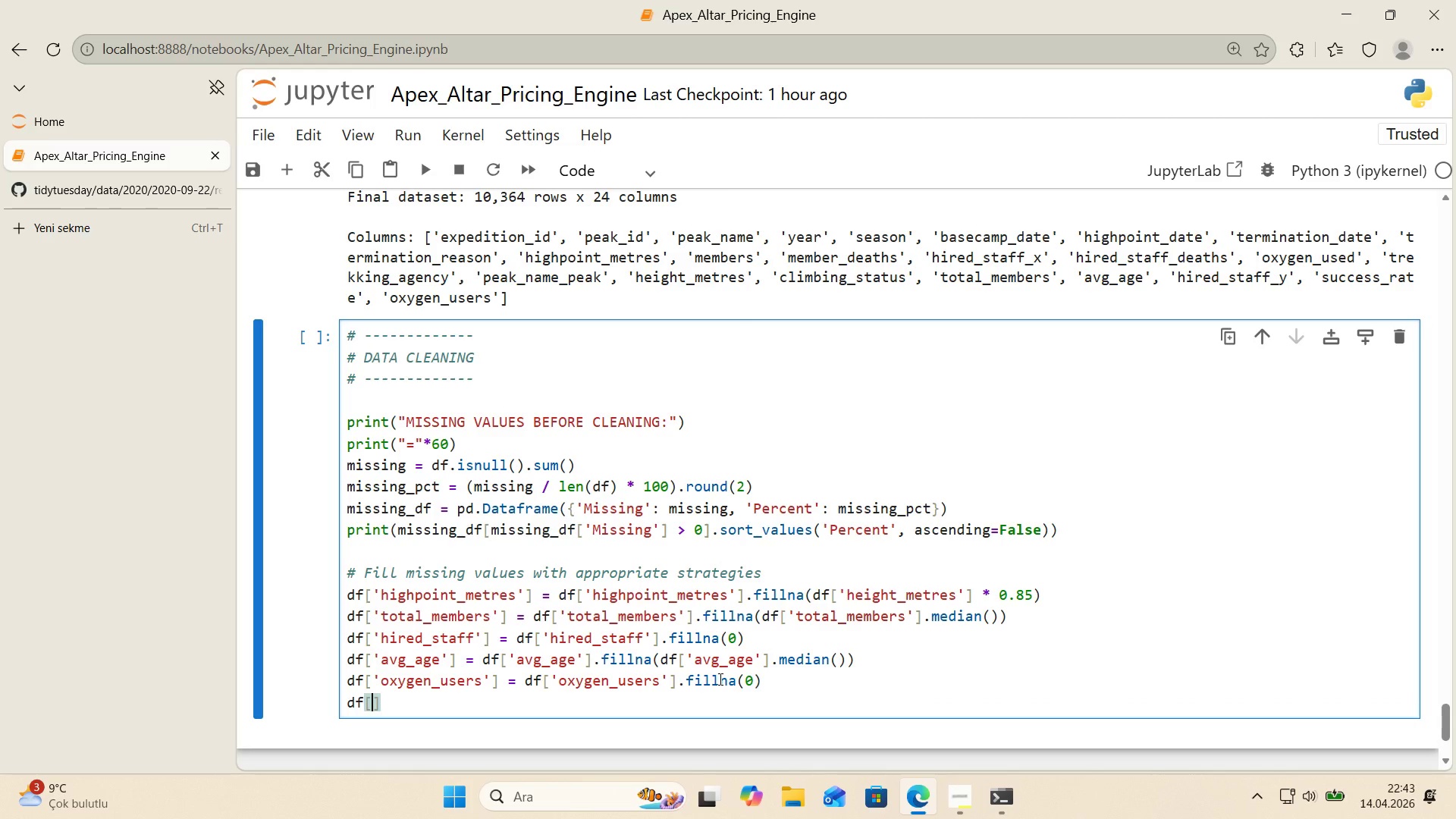 
type(@@)
 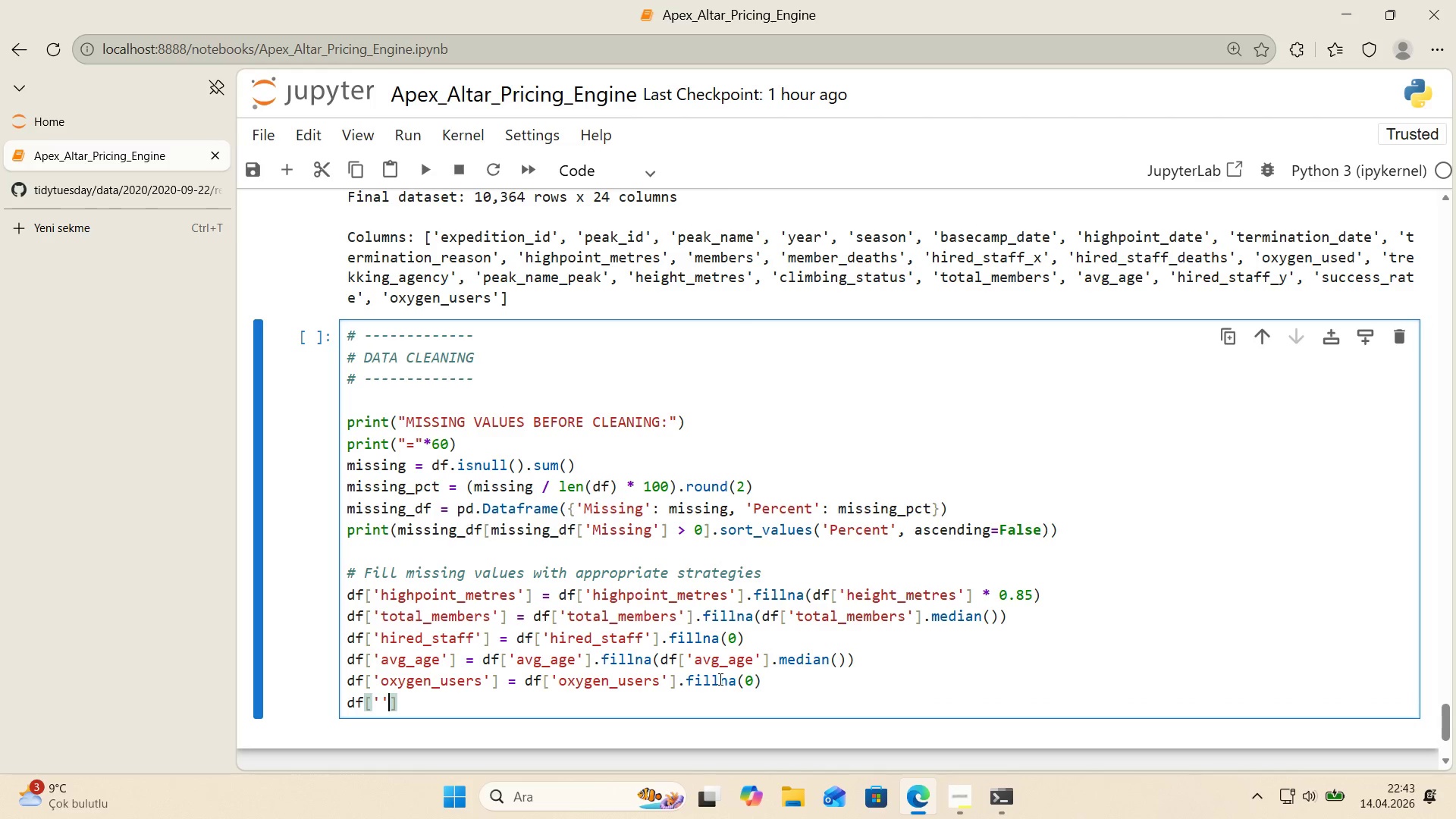 
key(ArrowLeft)
 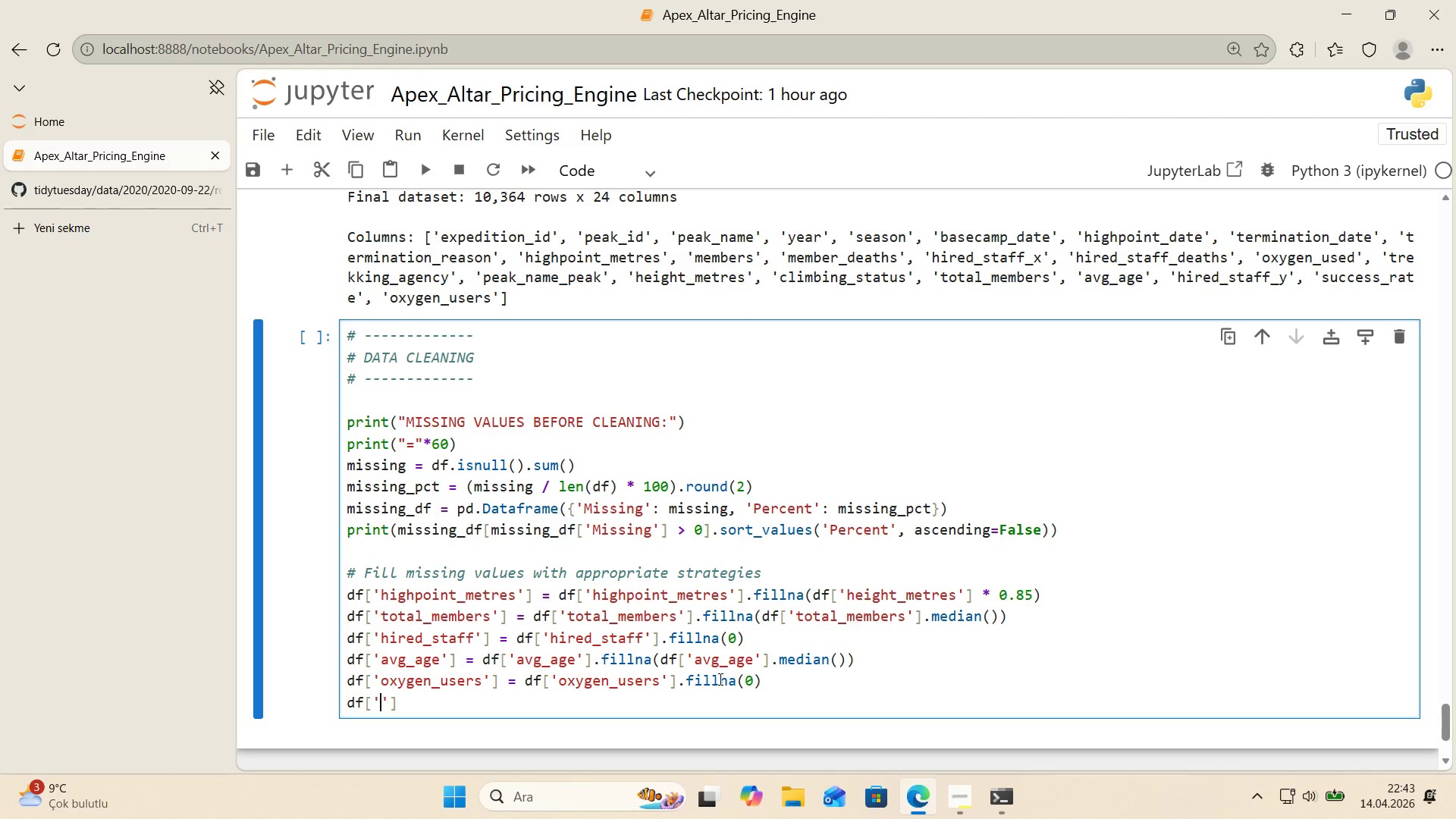 
wait(6.34)
 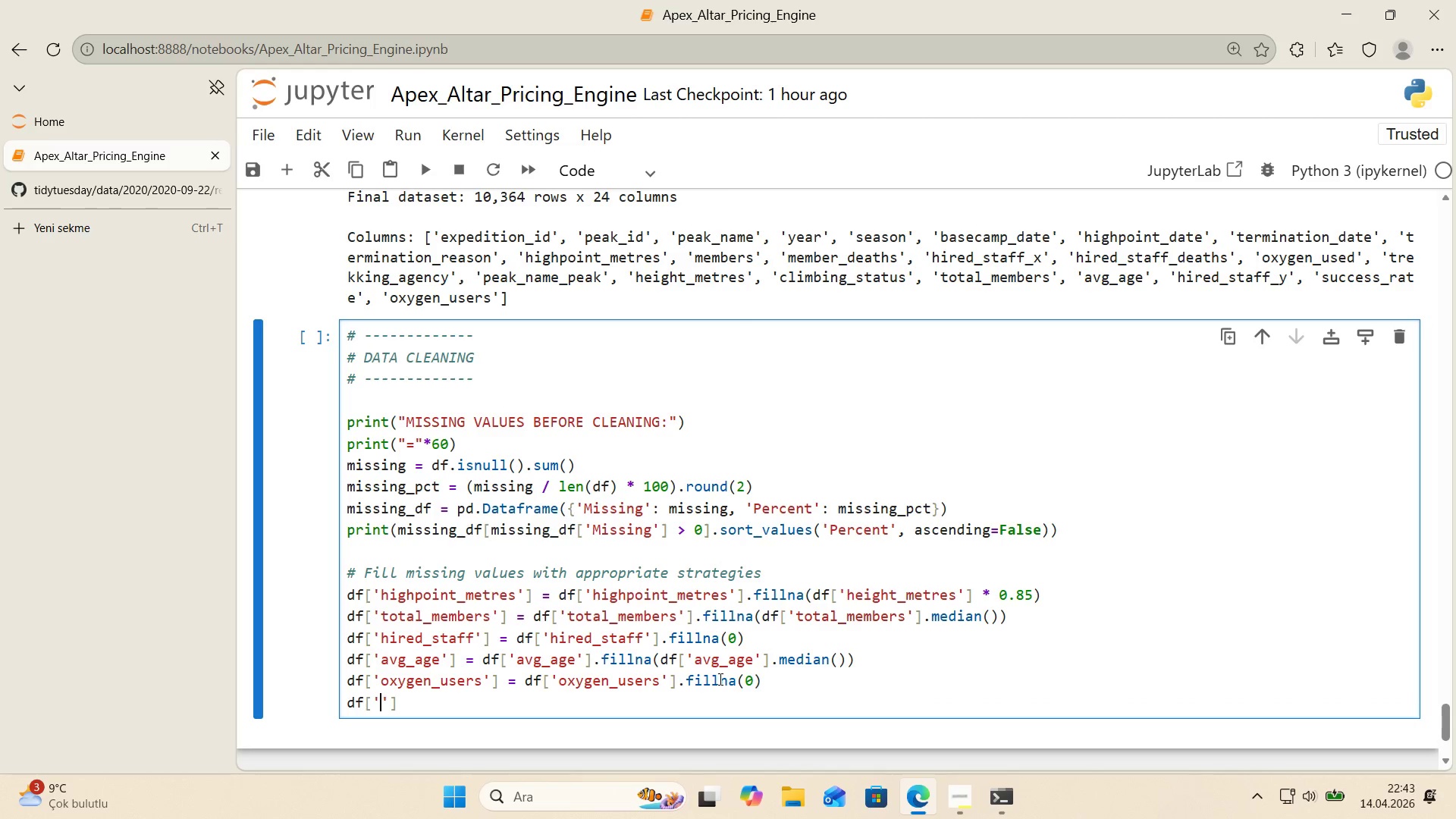 
type(success_rate)
 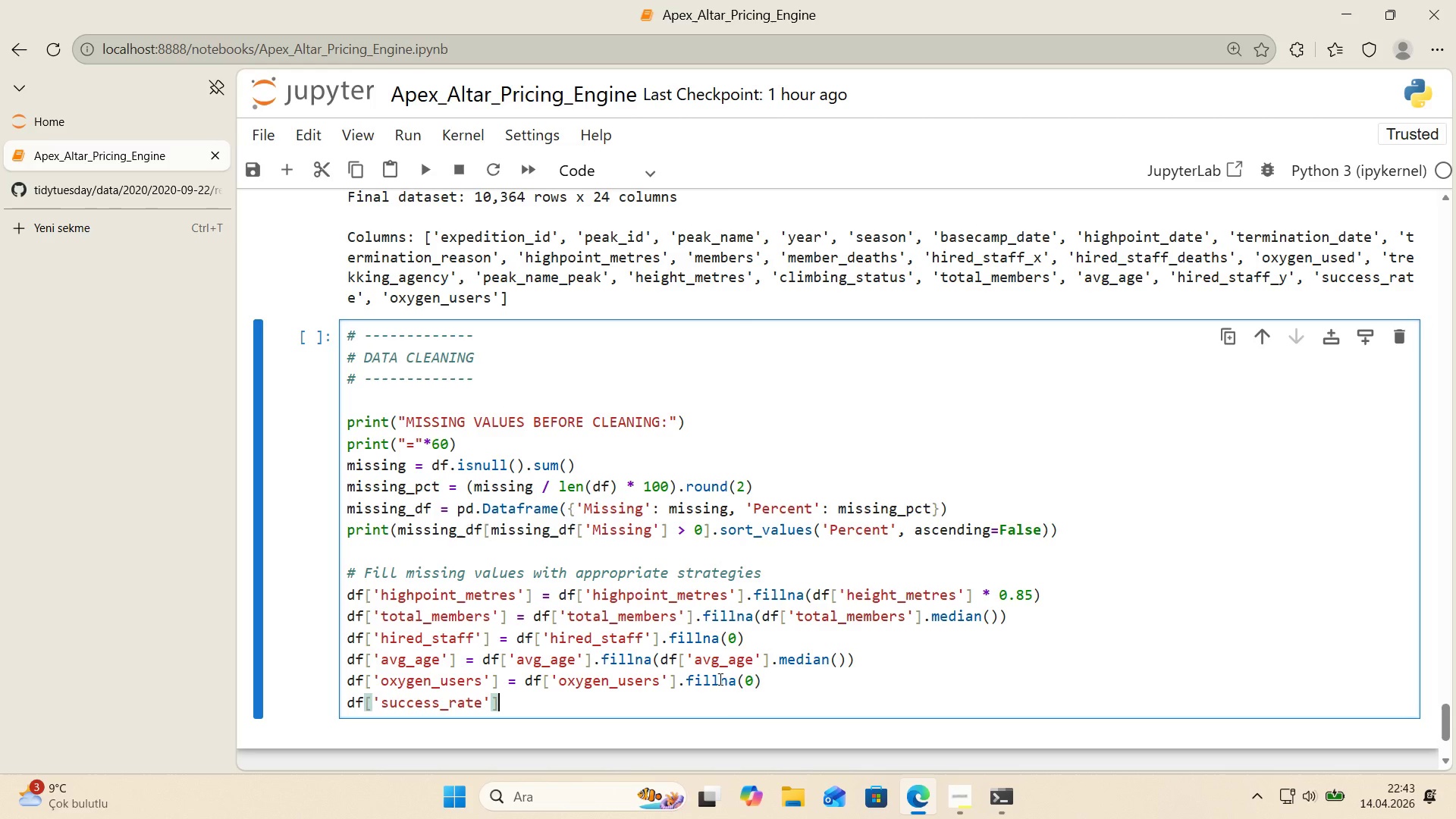 
 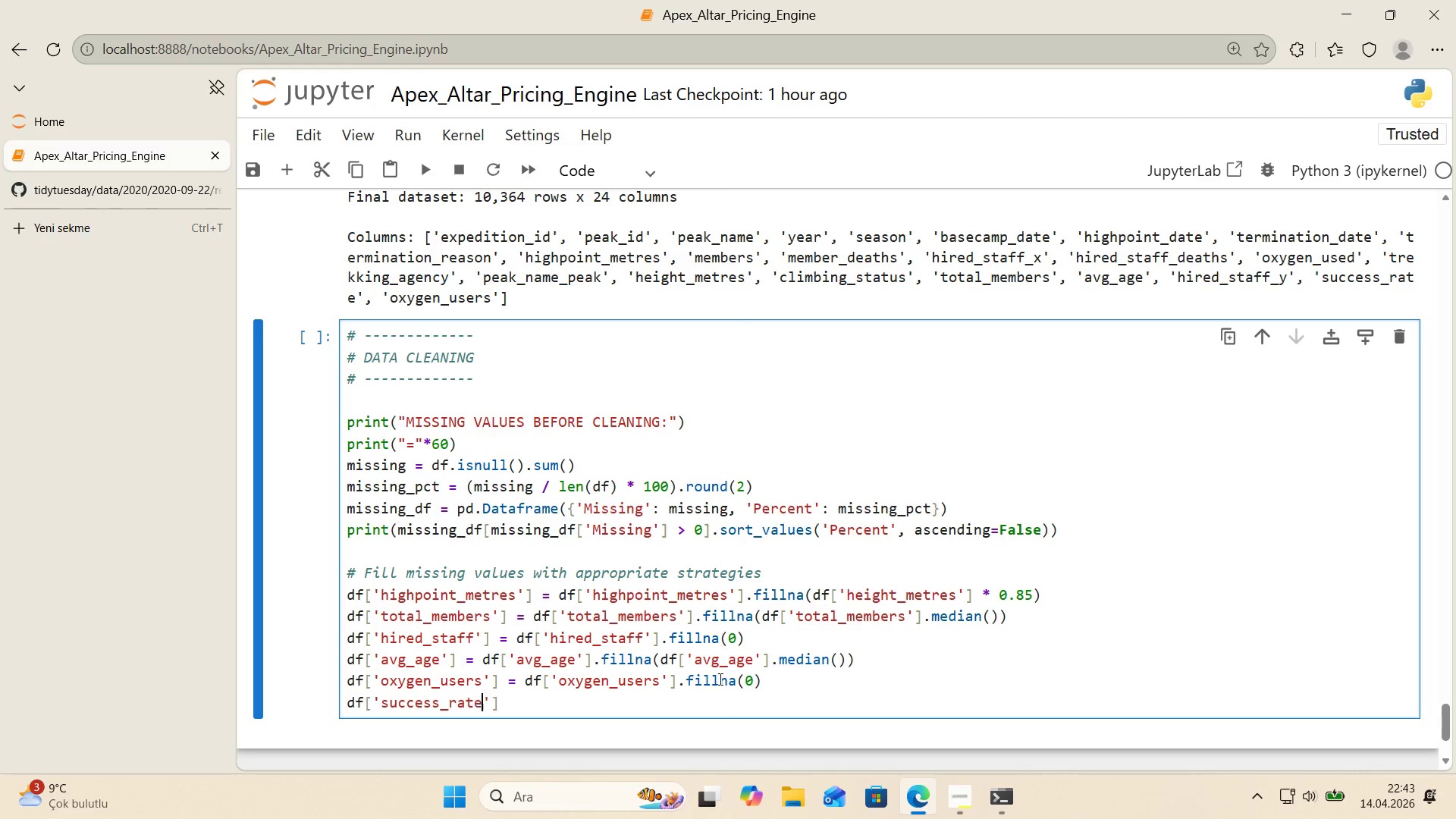 
key(ArrowRight)
 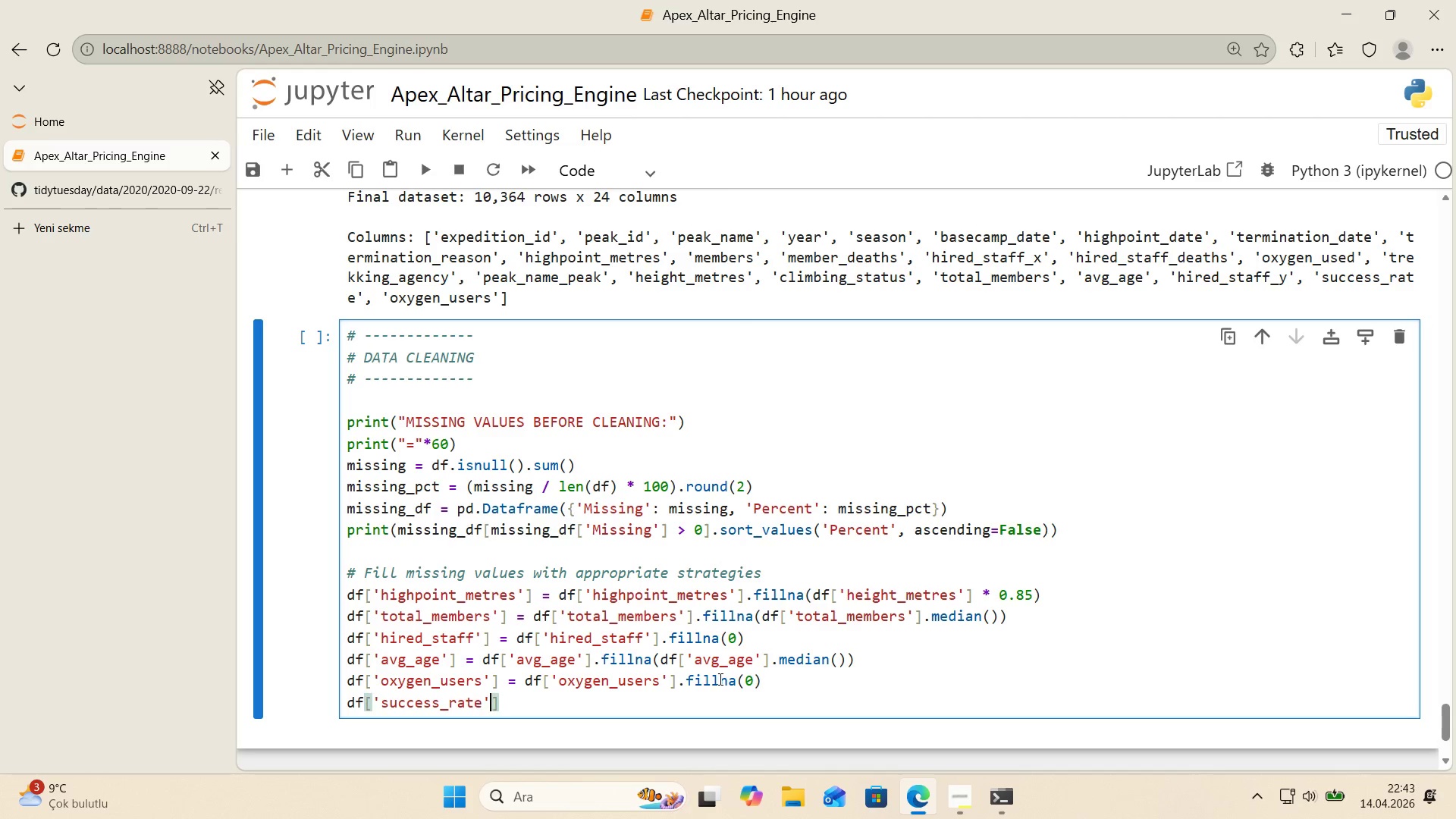 
key(ArrowRight)
 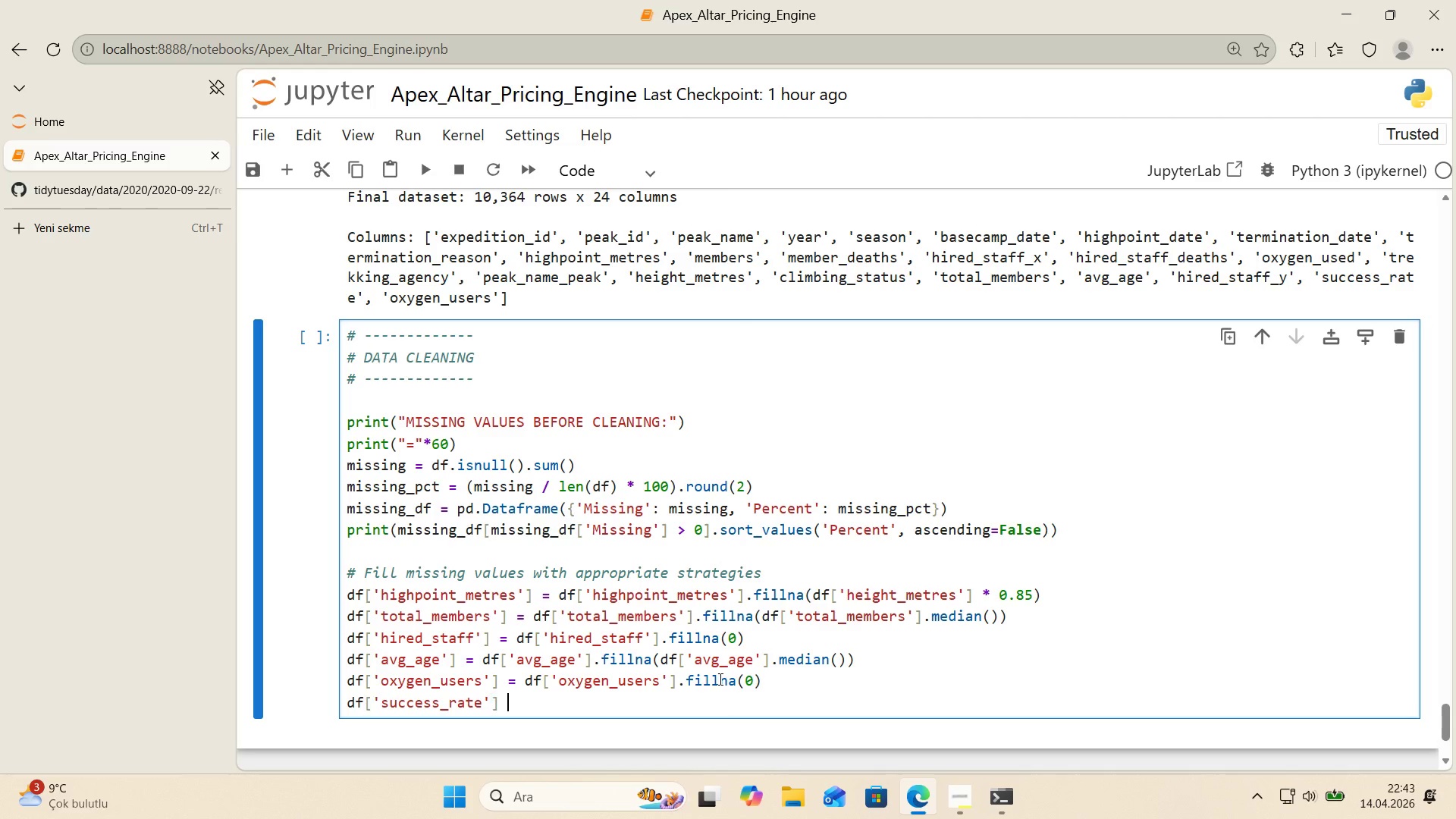 
type( ) df)
 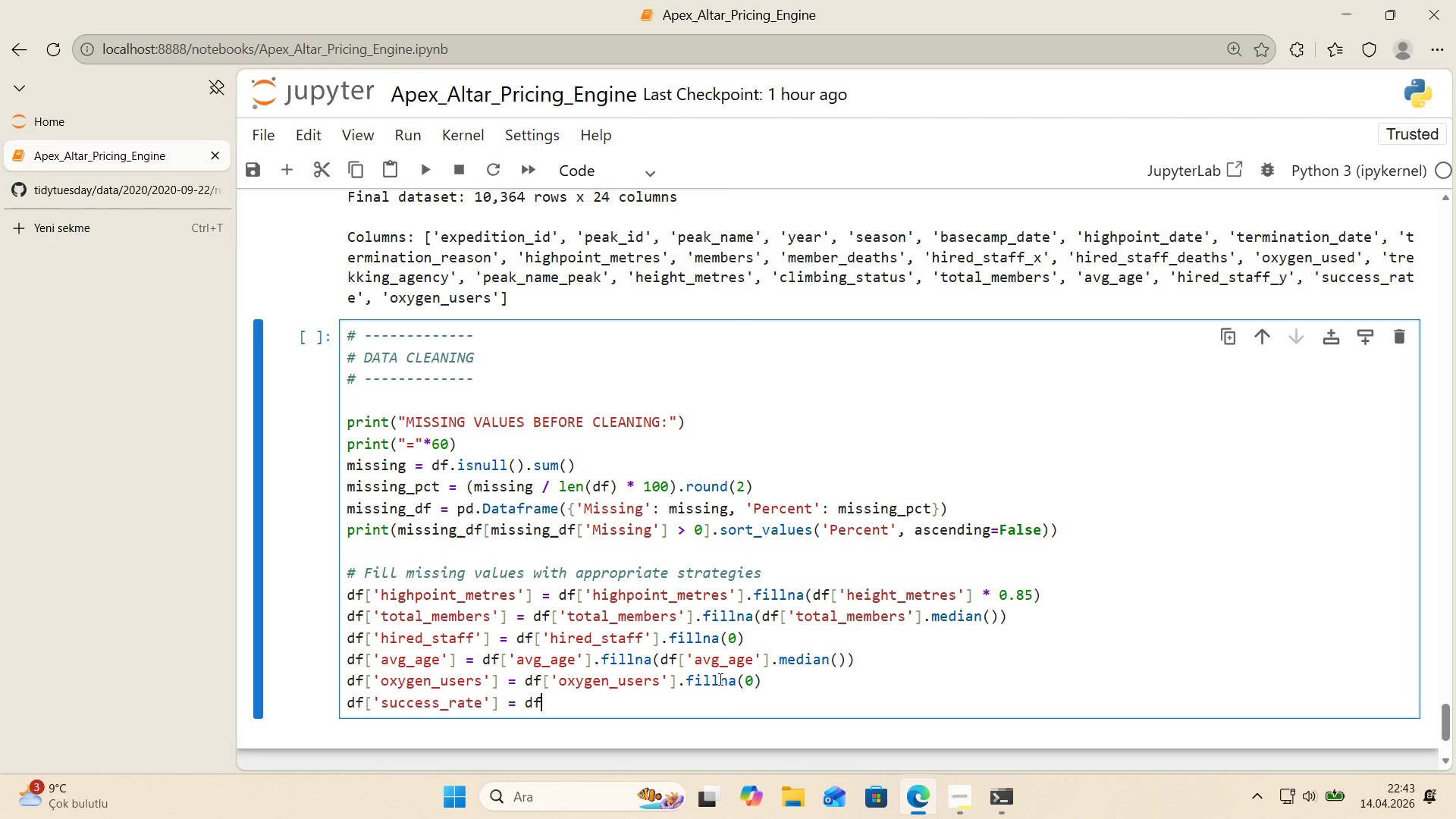 
key(Alt+Control+8)
 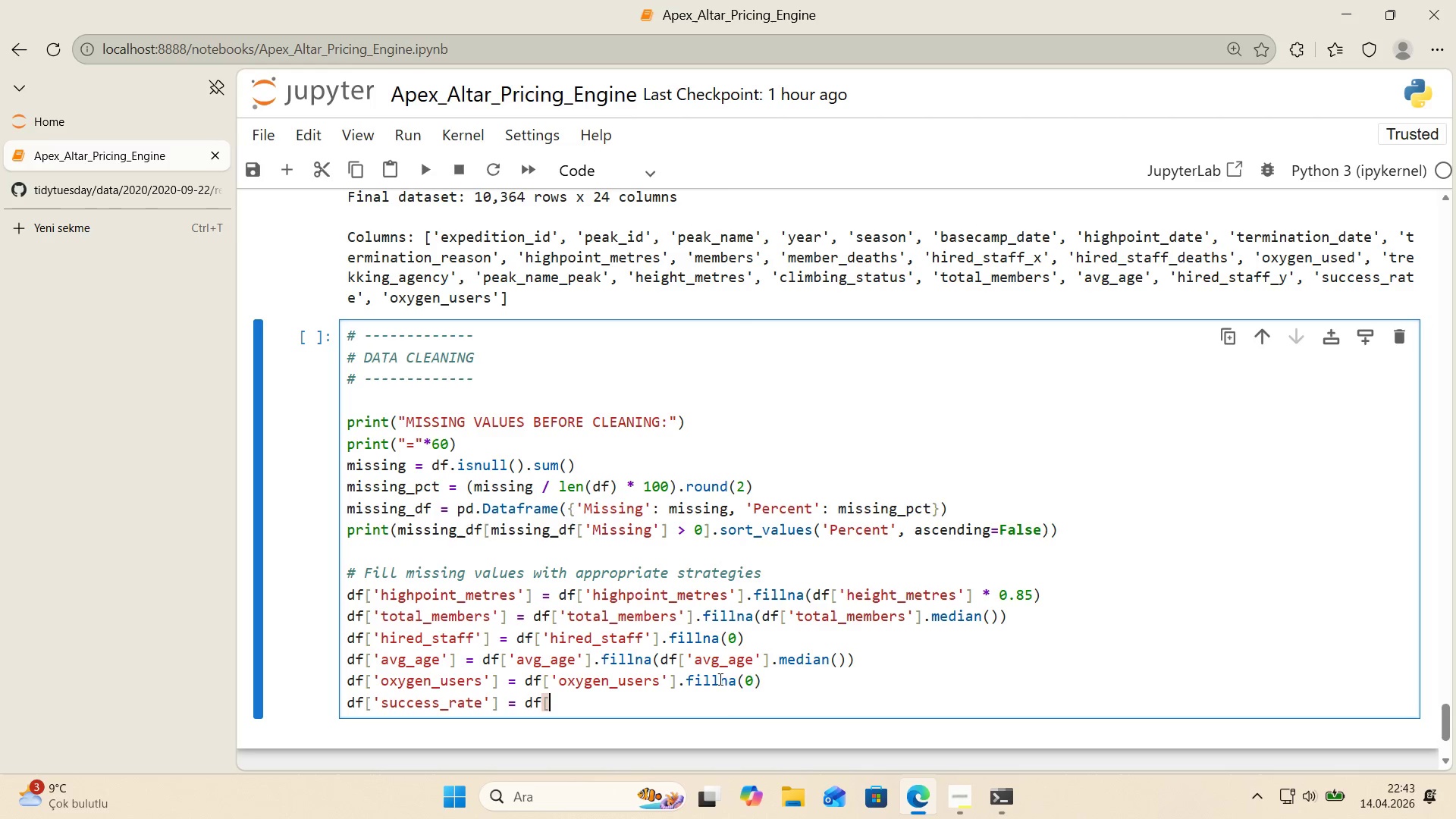 
key(Alt+Control+9)
 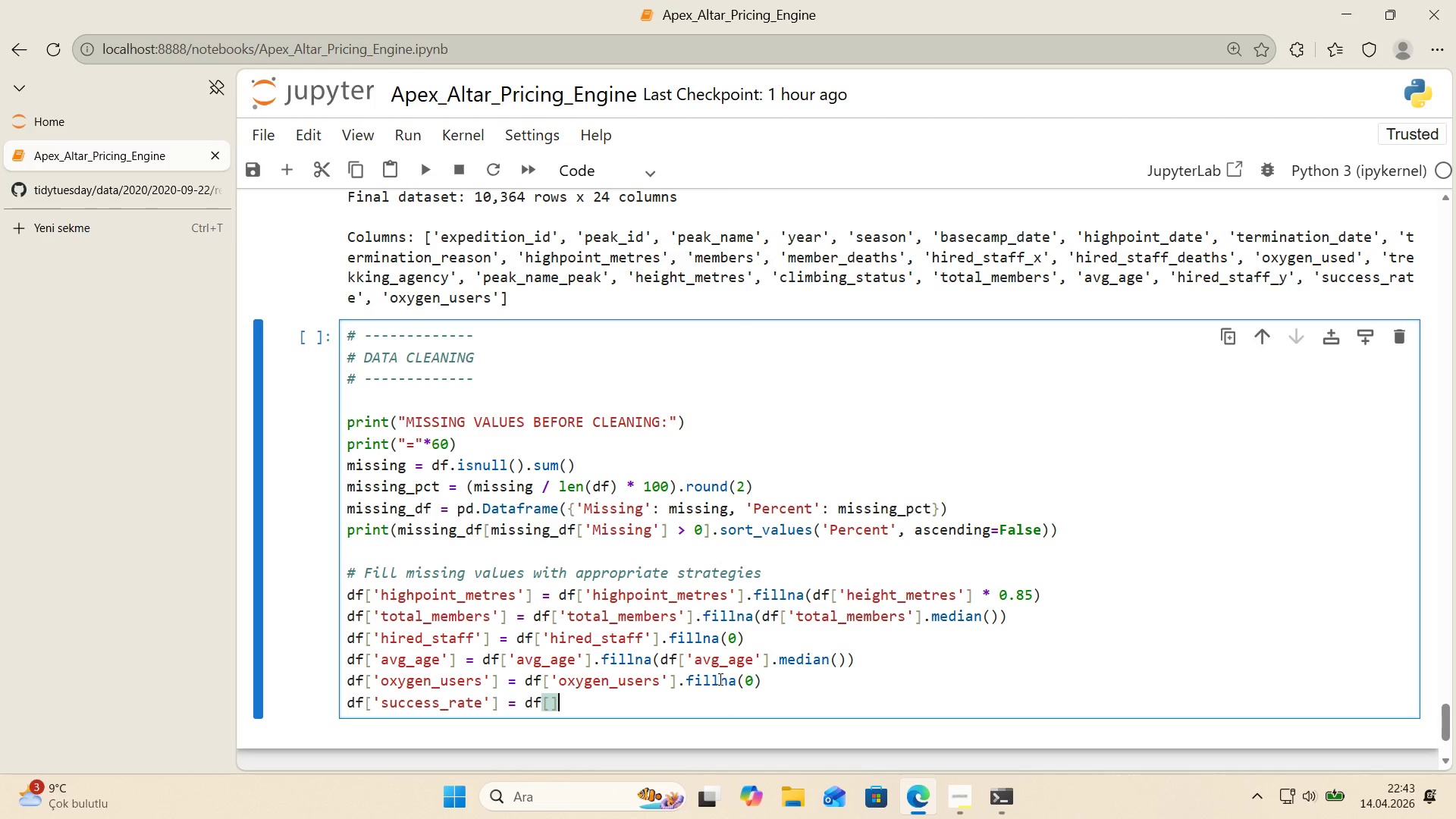 
key(ArrowLeft)
 